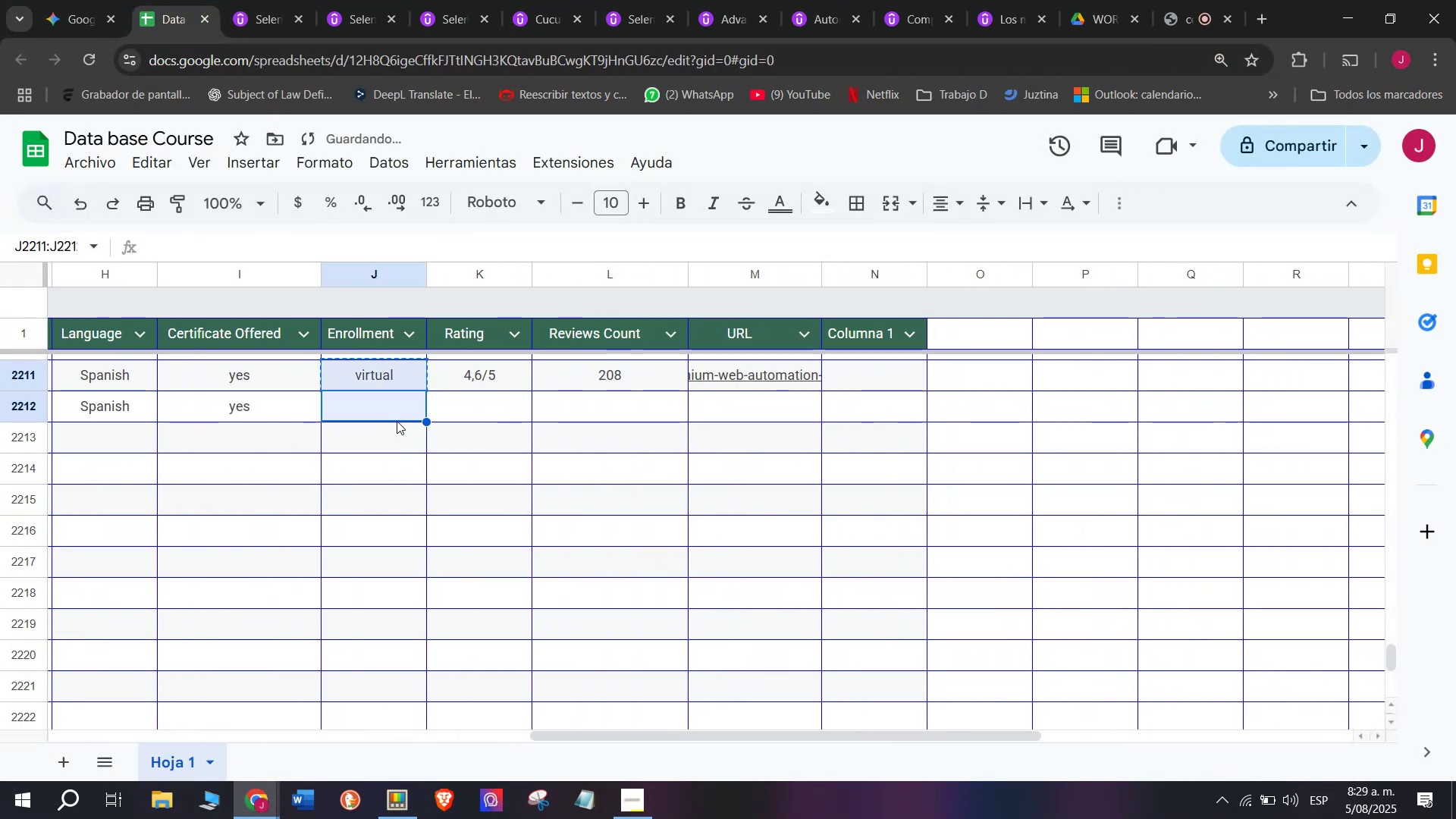 
key(Control+C)
 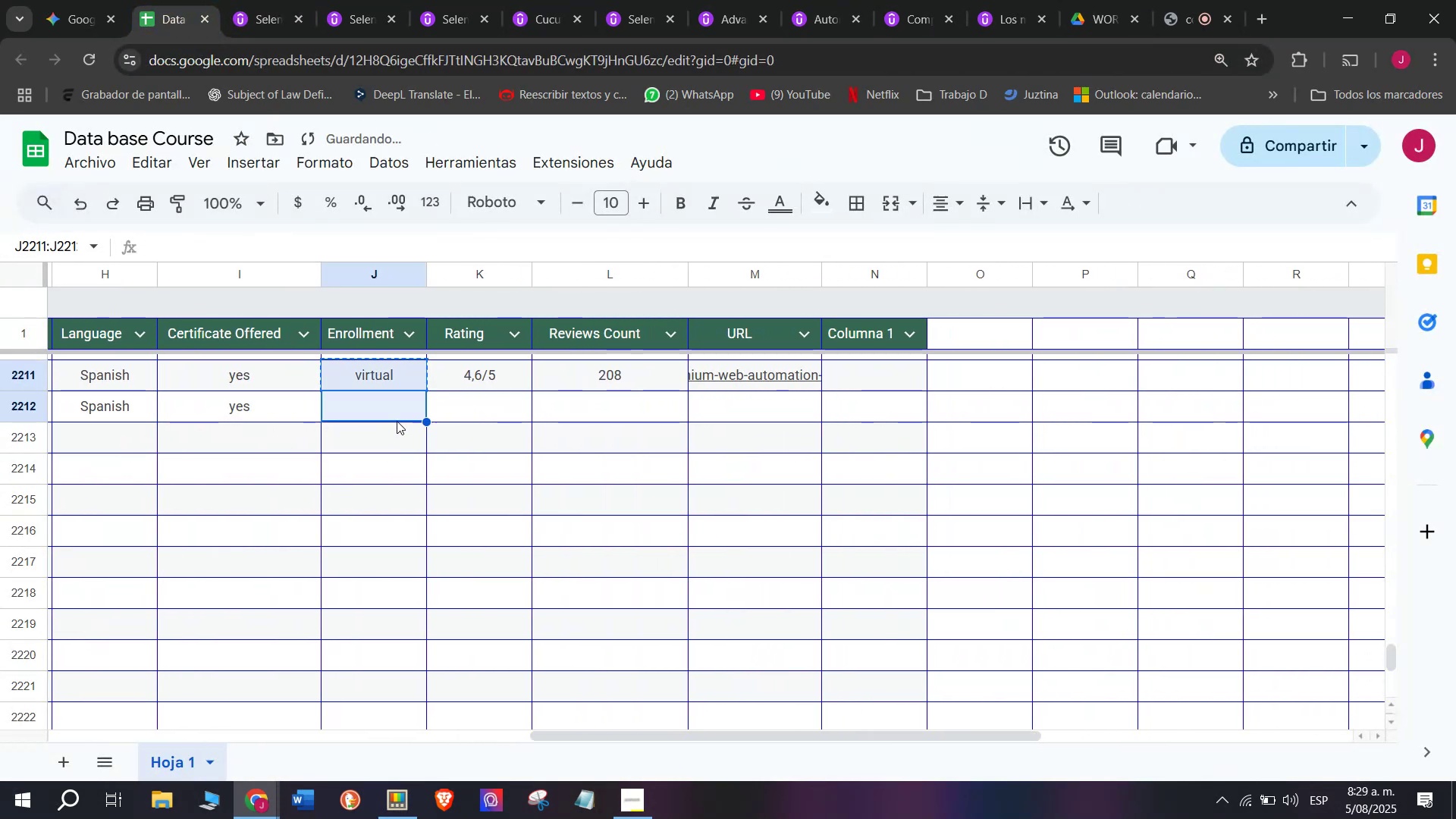 
key(Z)
 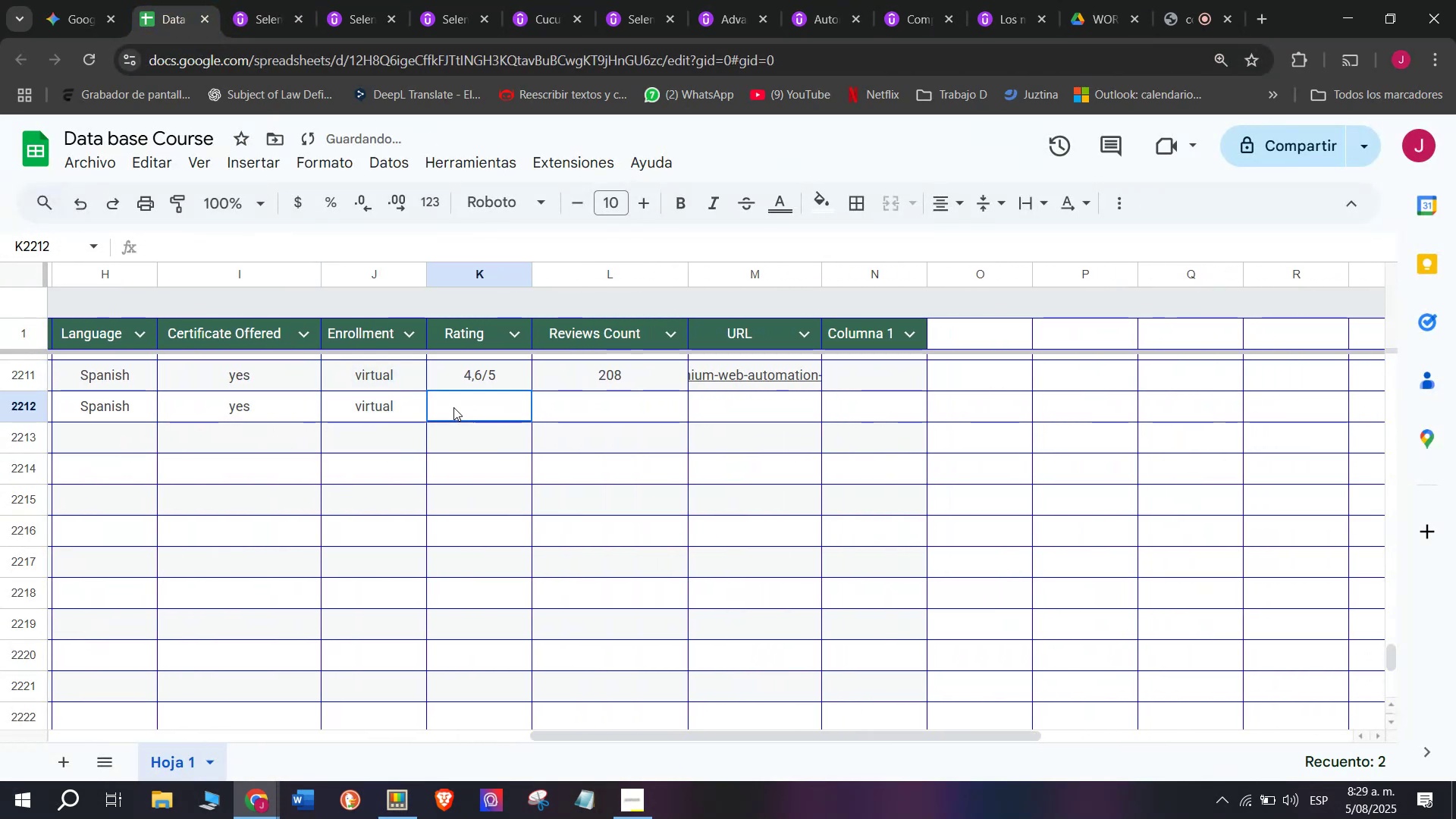 
key(Control+ControlLeft)
 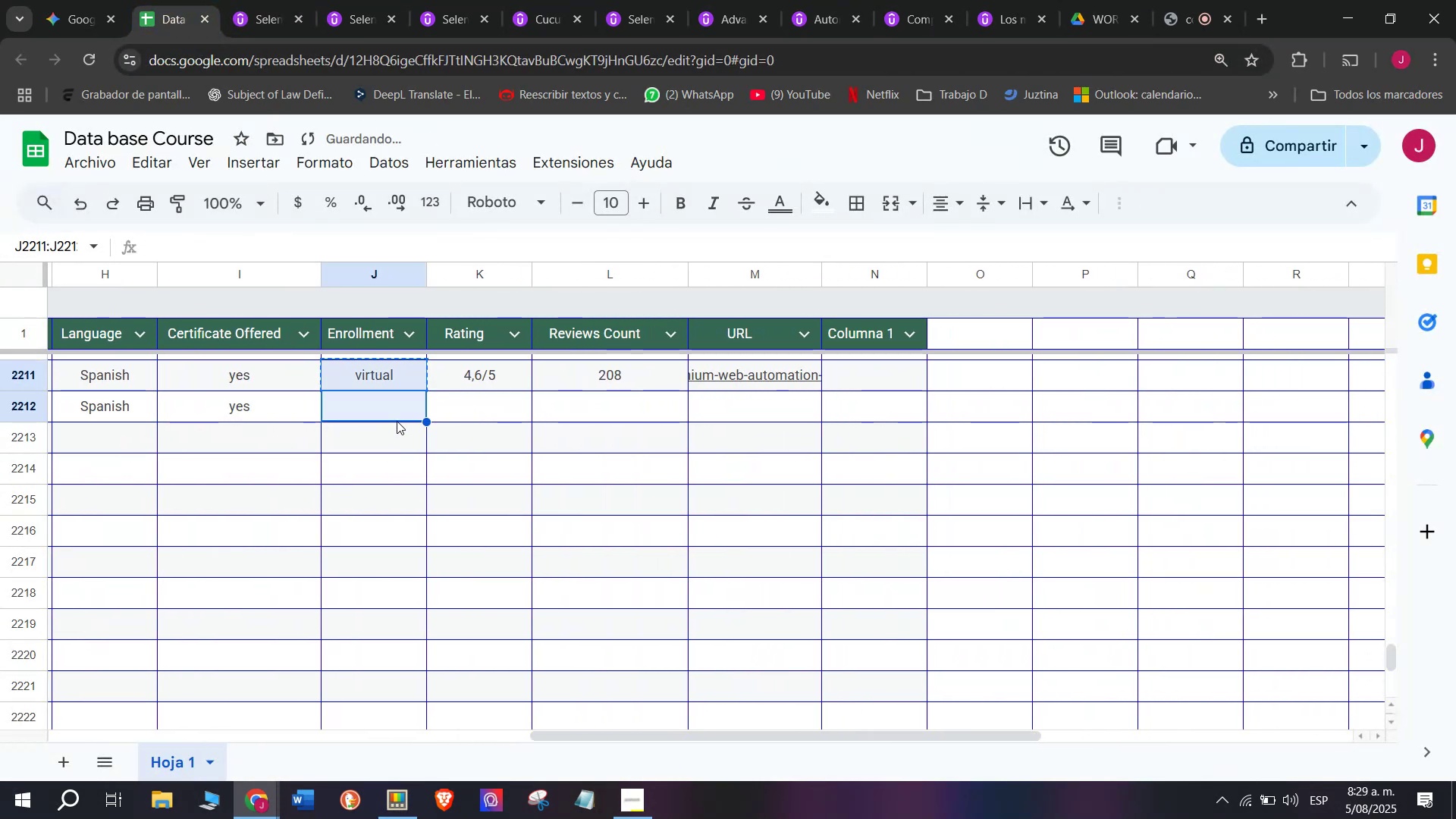 
key(Control+V)
 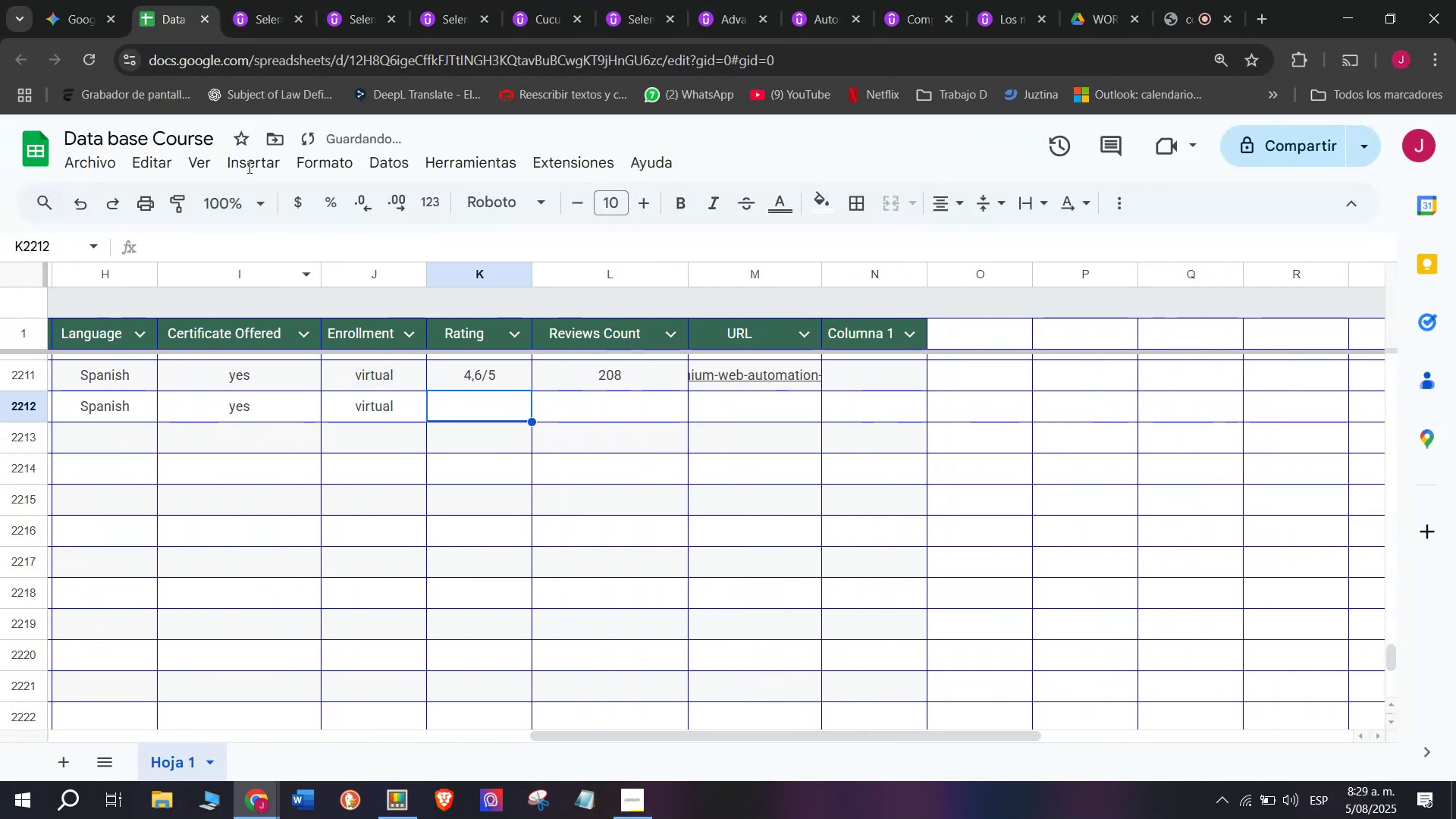 
left_click([260, 0])
 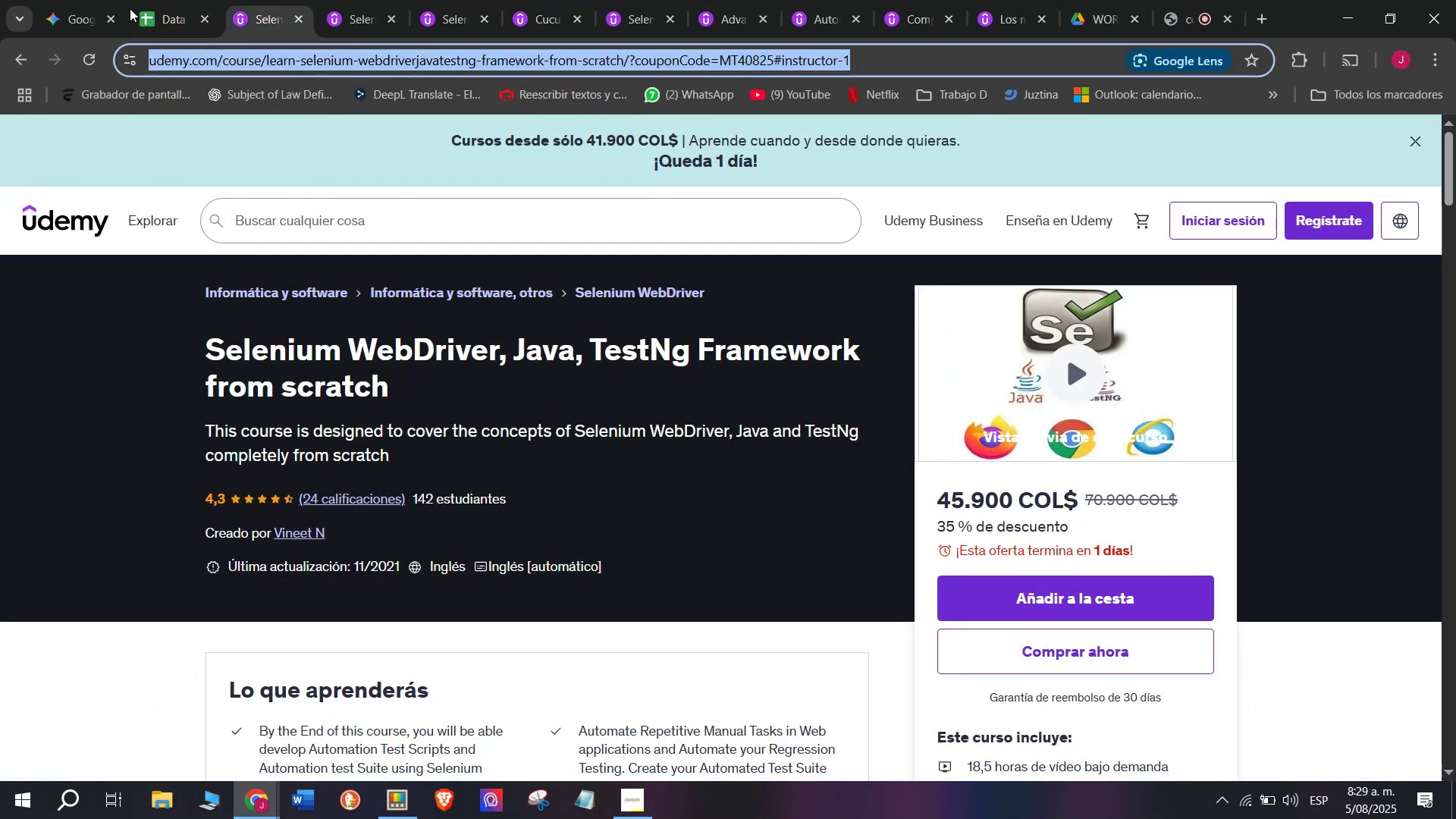 
left_click([146, 0])
 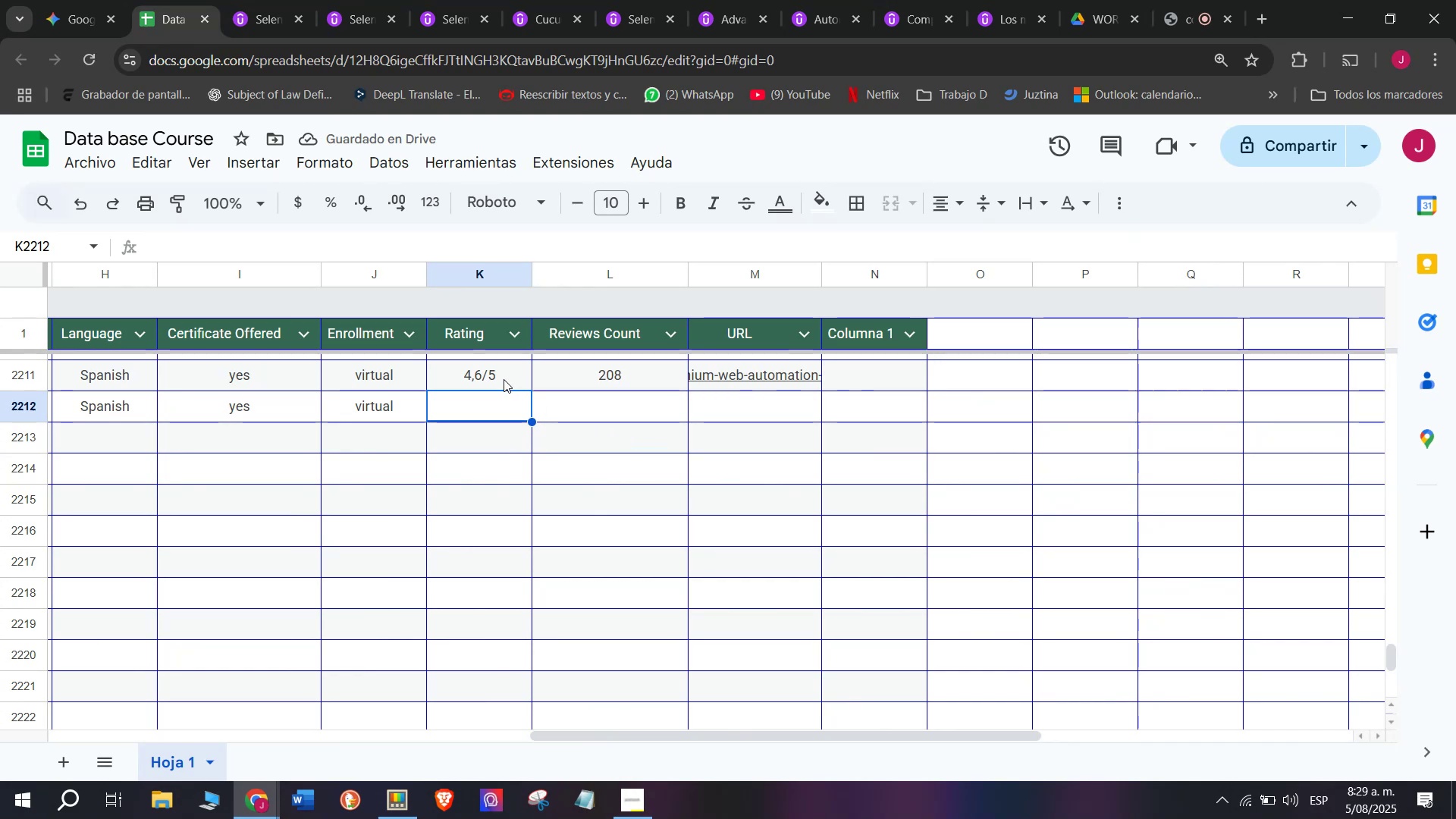 
key(Break)
 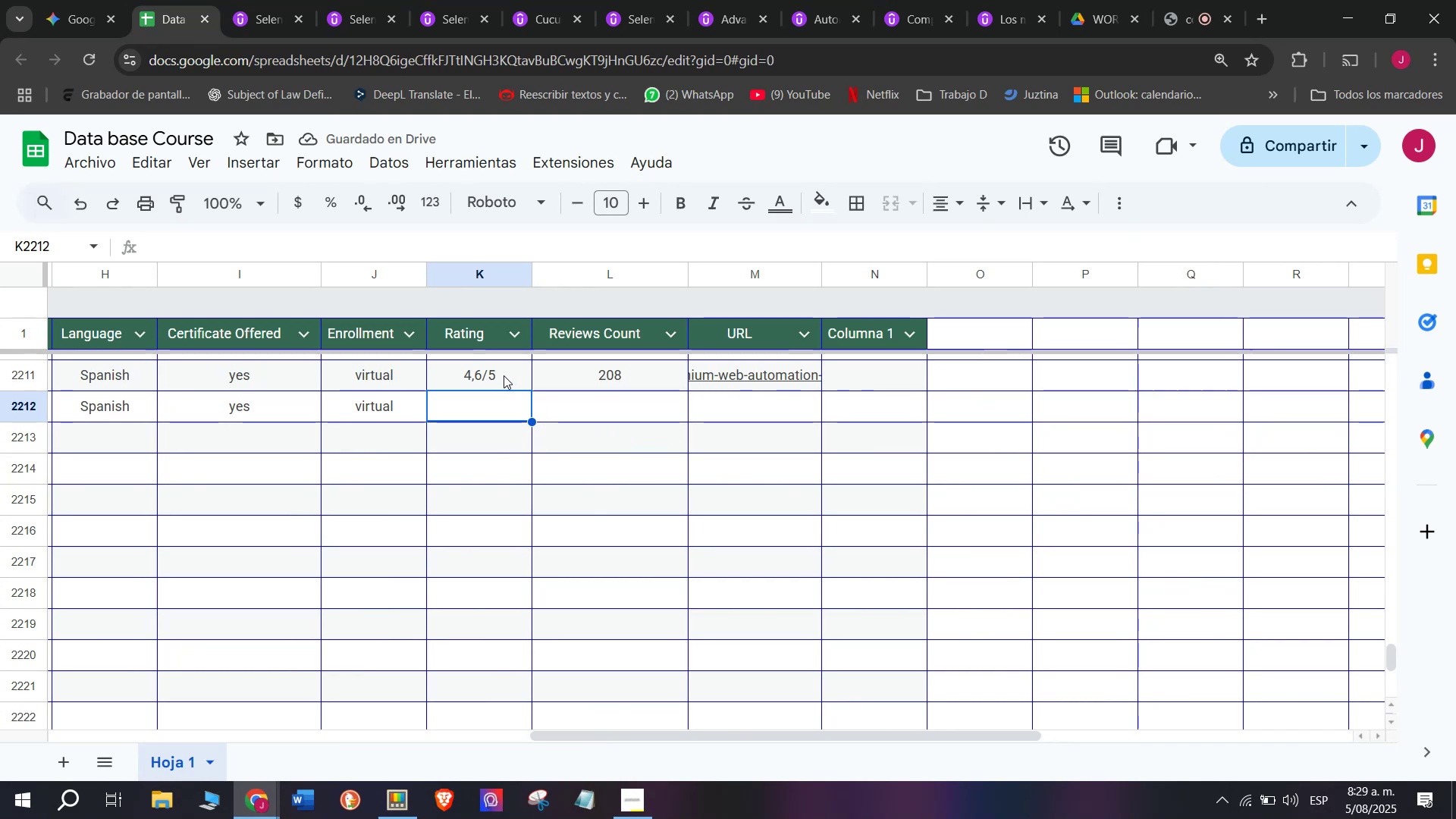 
key(Control+ControlLeft)
 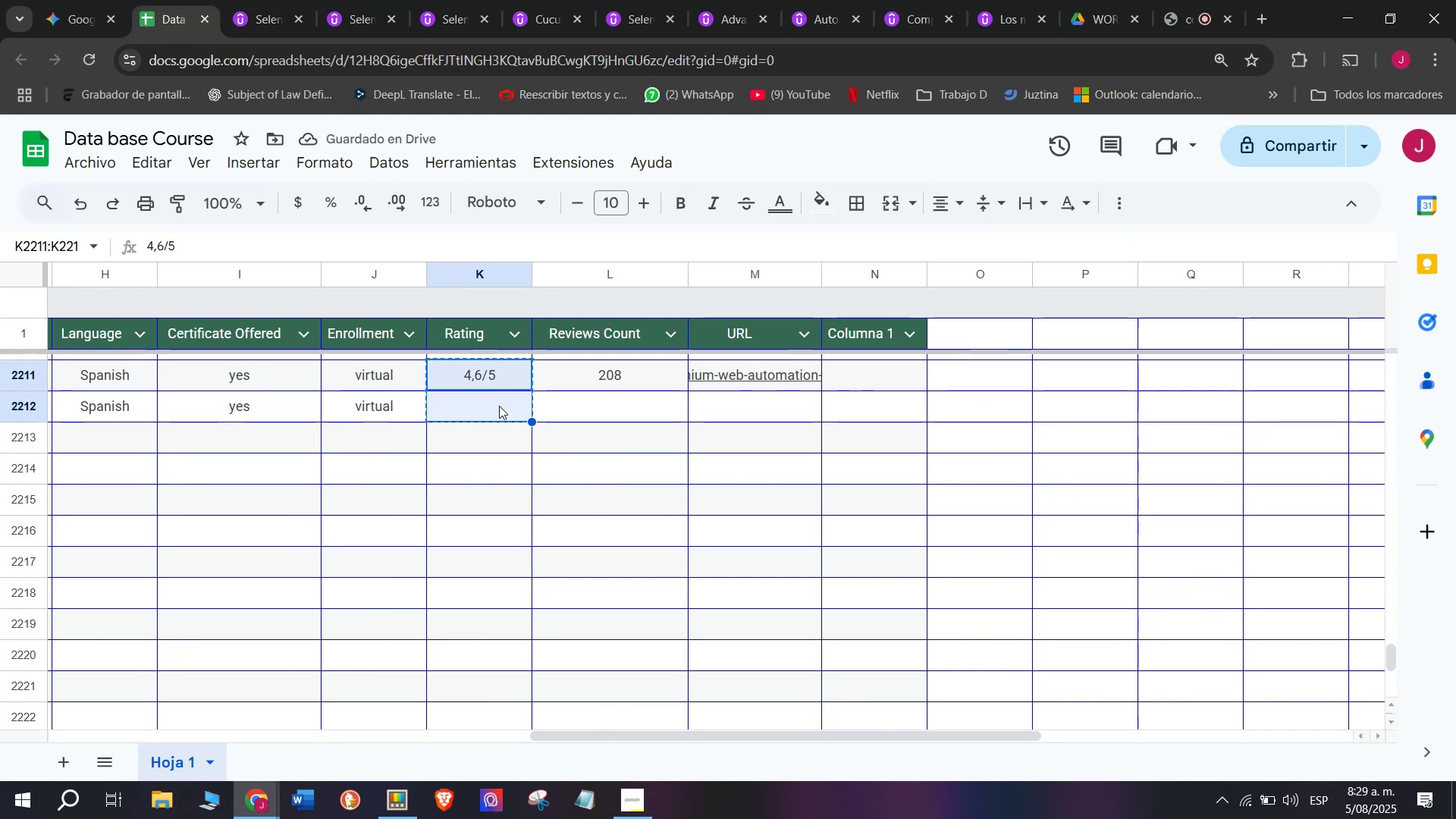 
key(Control+C)
 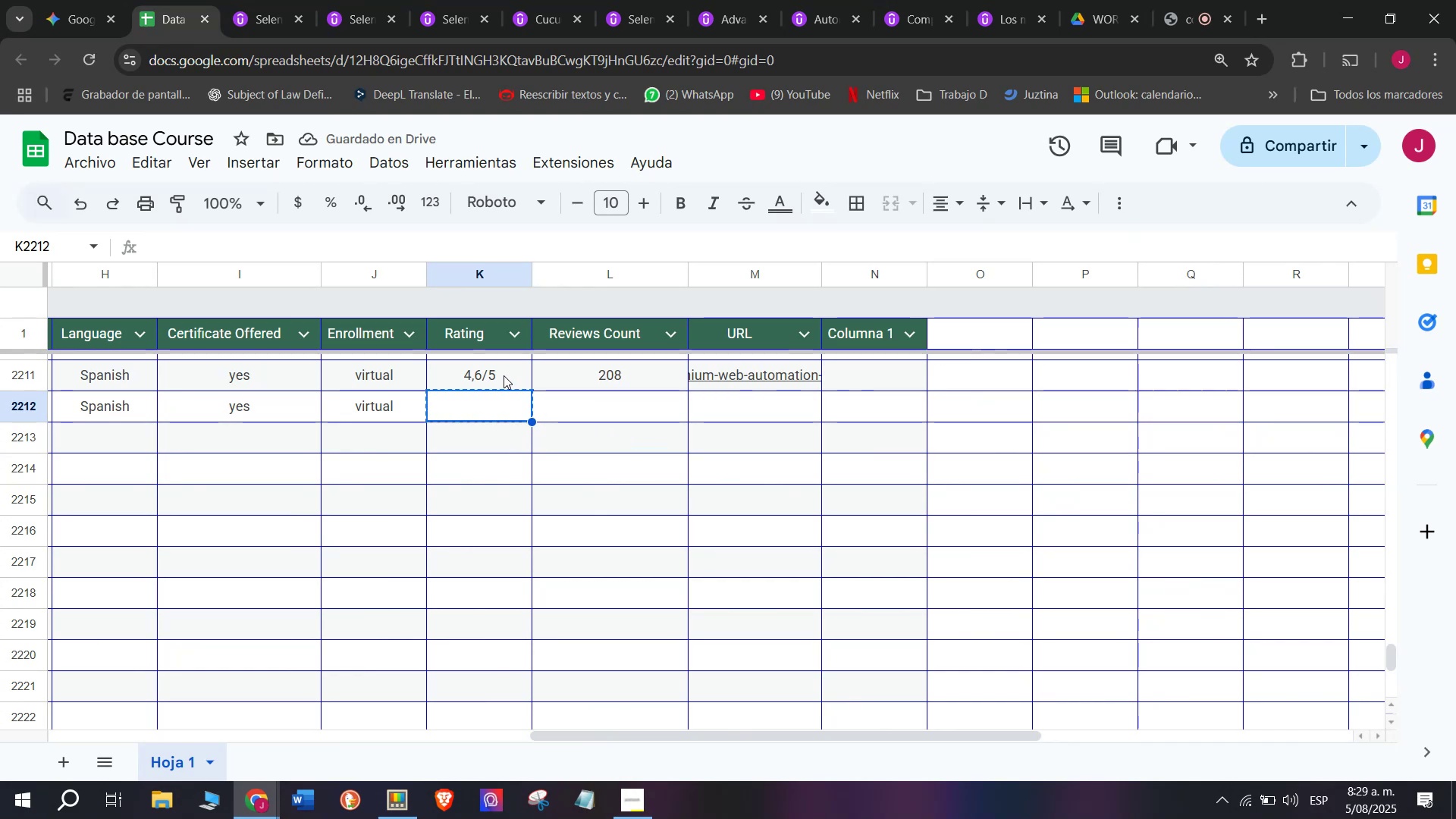 
left_click([504, 375])
 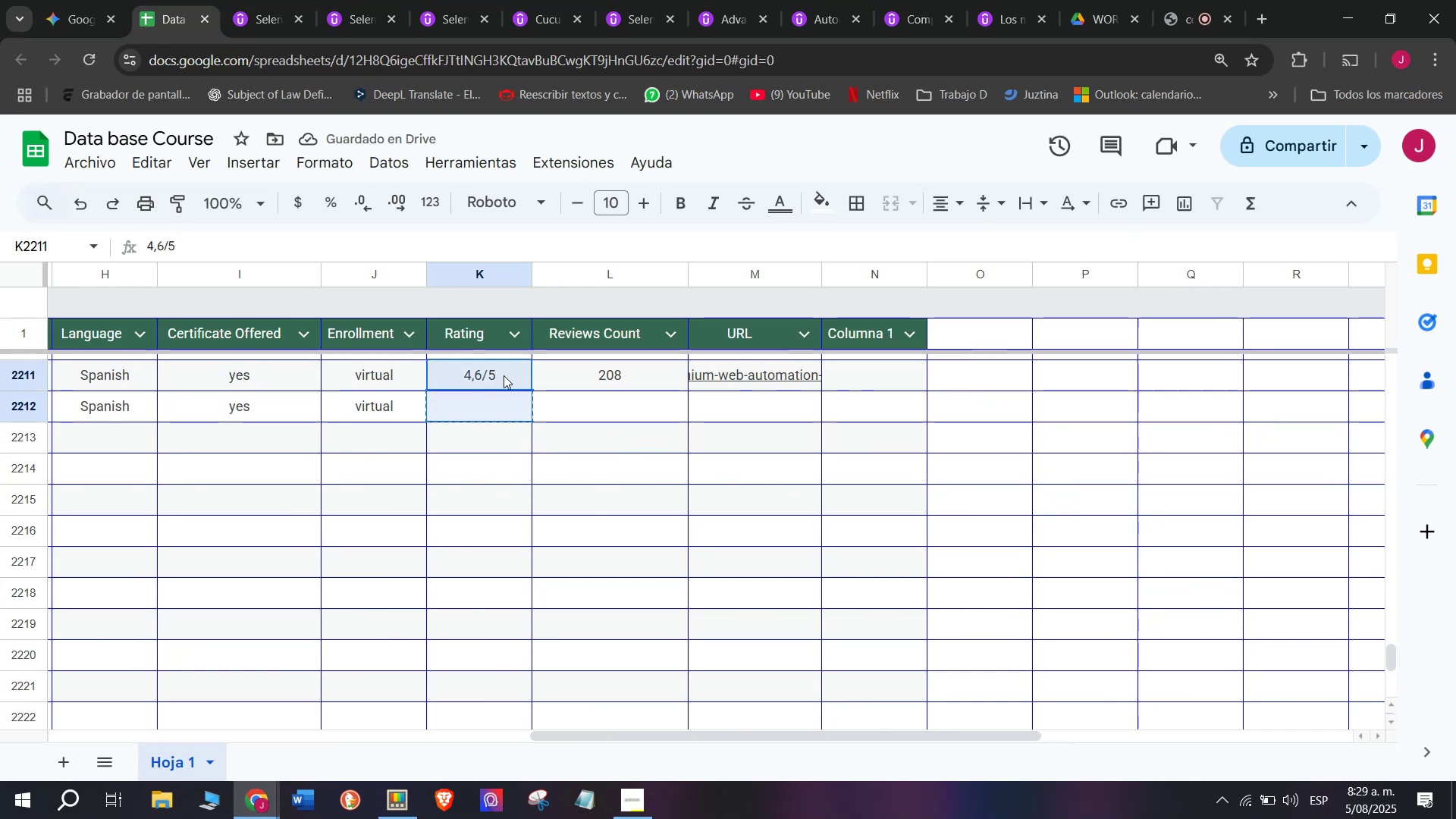 
key(Control+ControlLeft)
 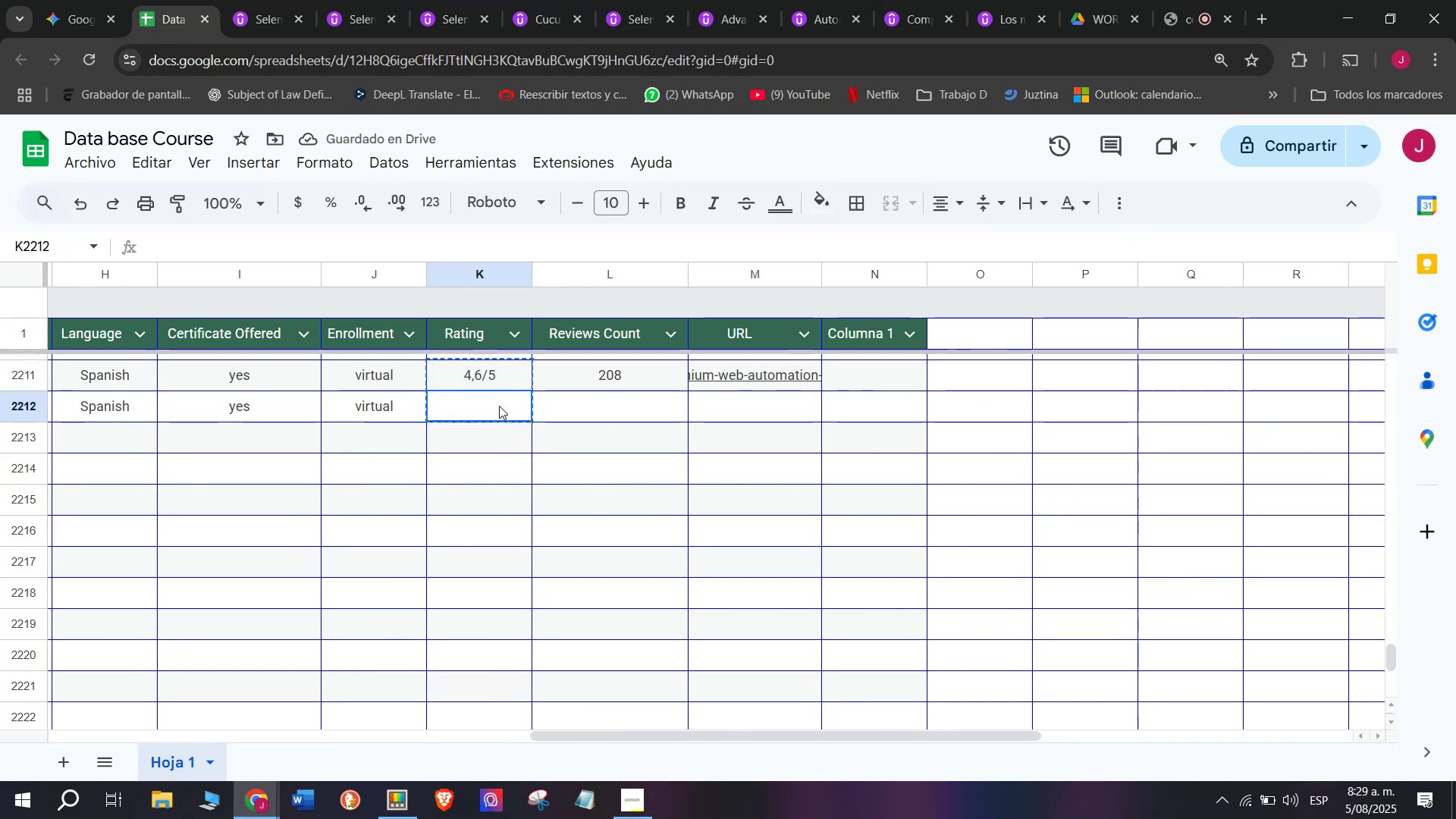 
key(Break)
 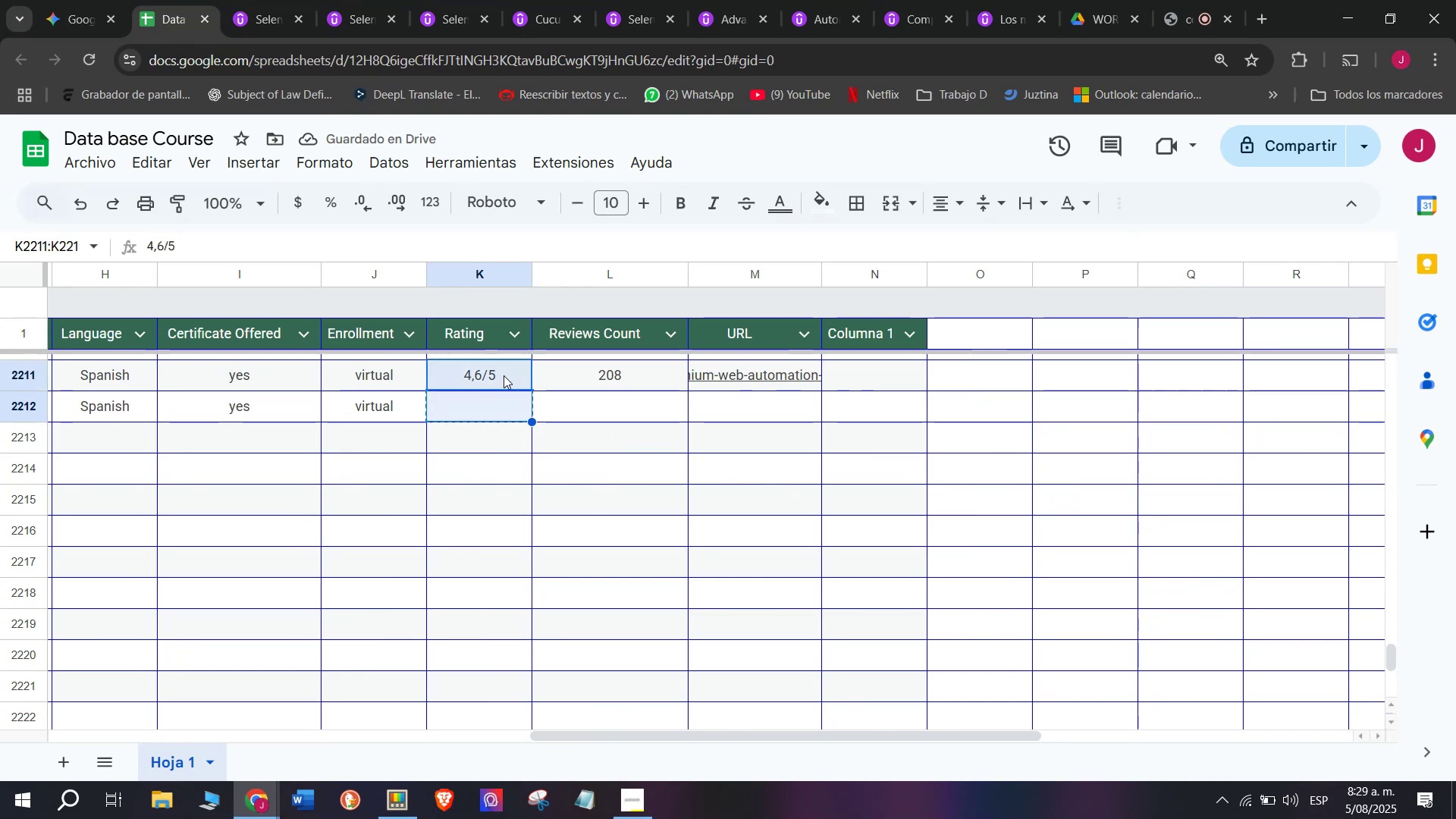 
key(Control+C)
 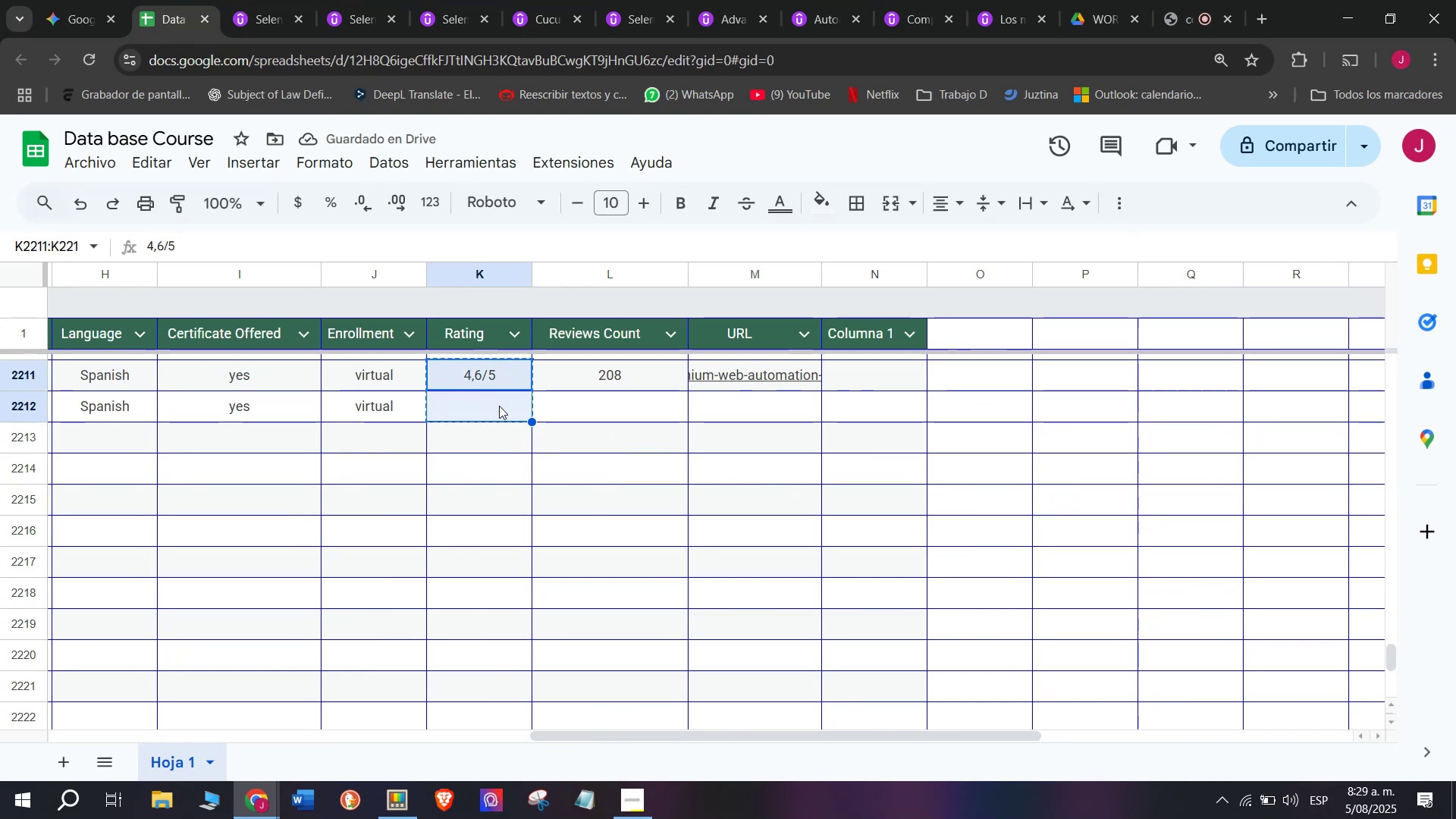 
left_click([499, 406])
 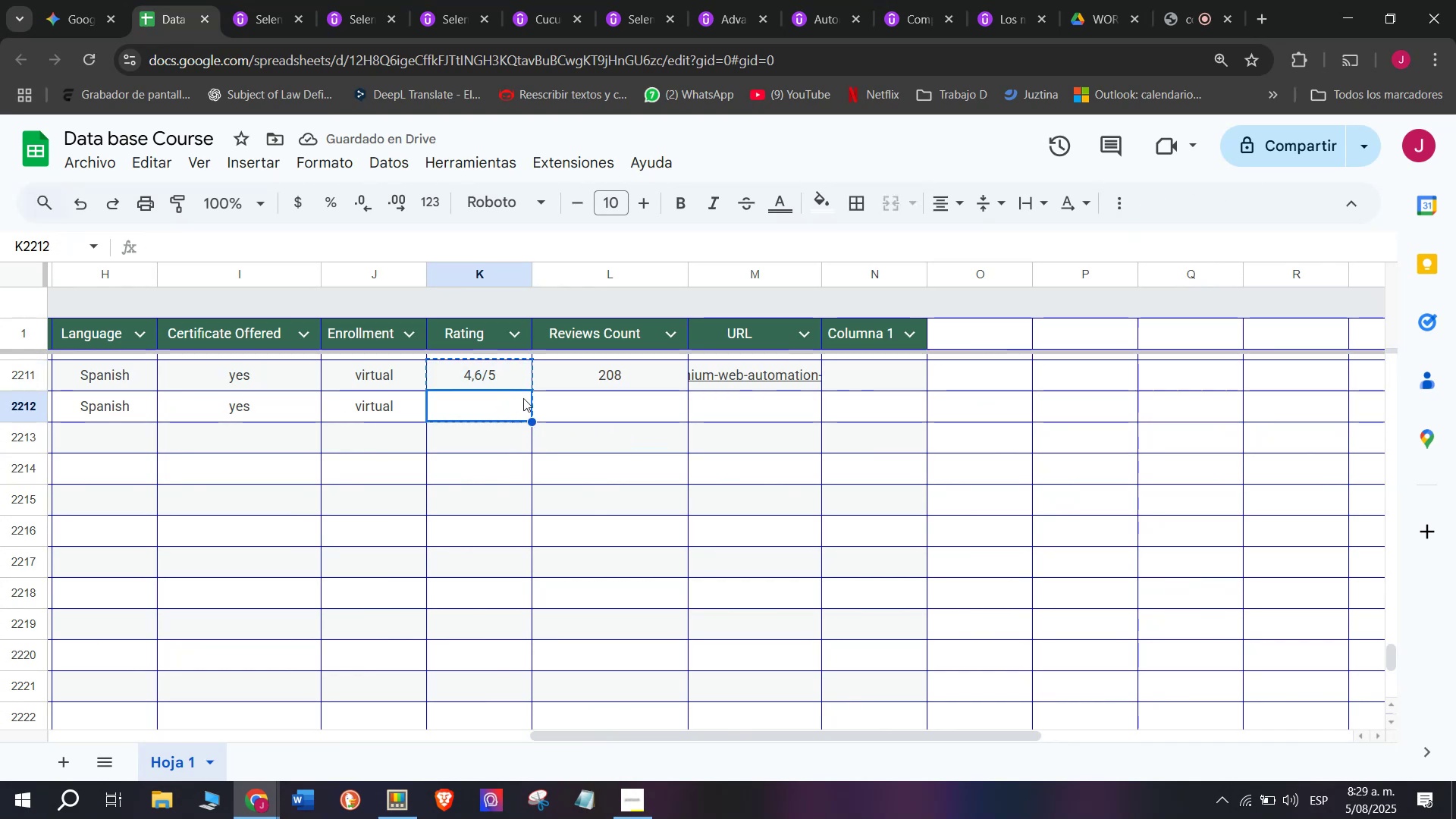 
left_click([524, 370])
 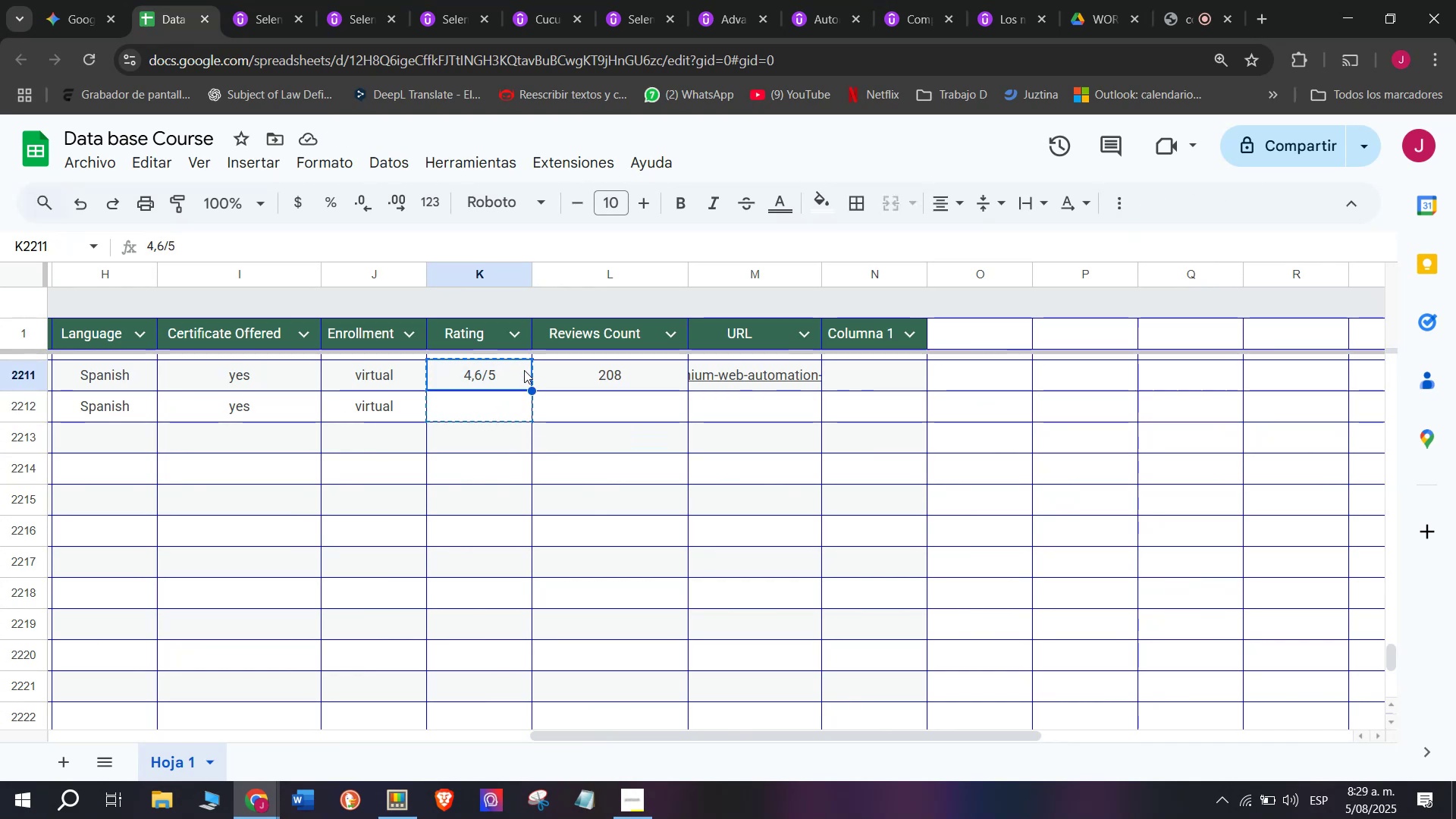 
key(Break)
 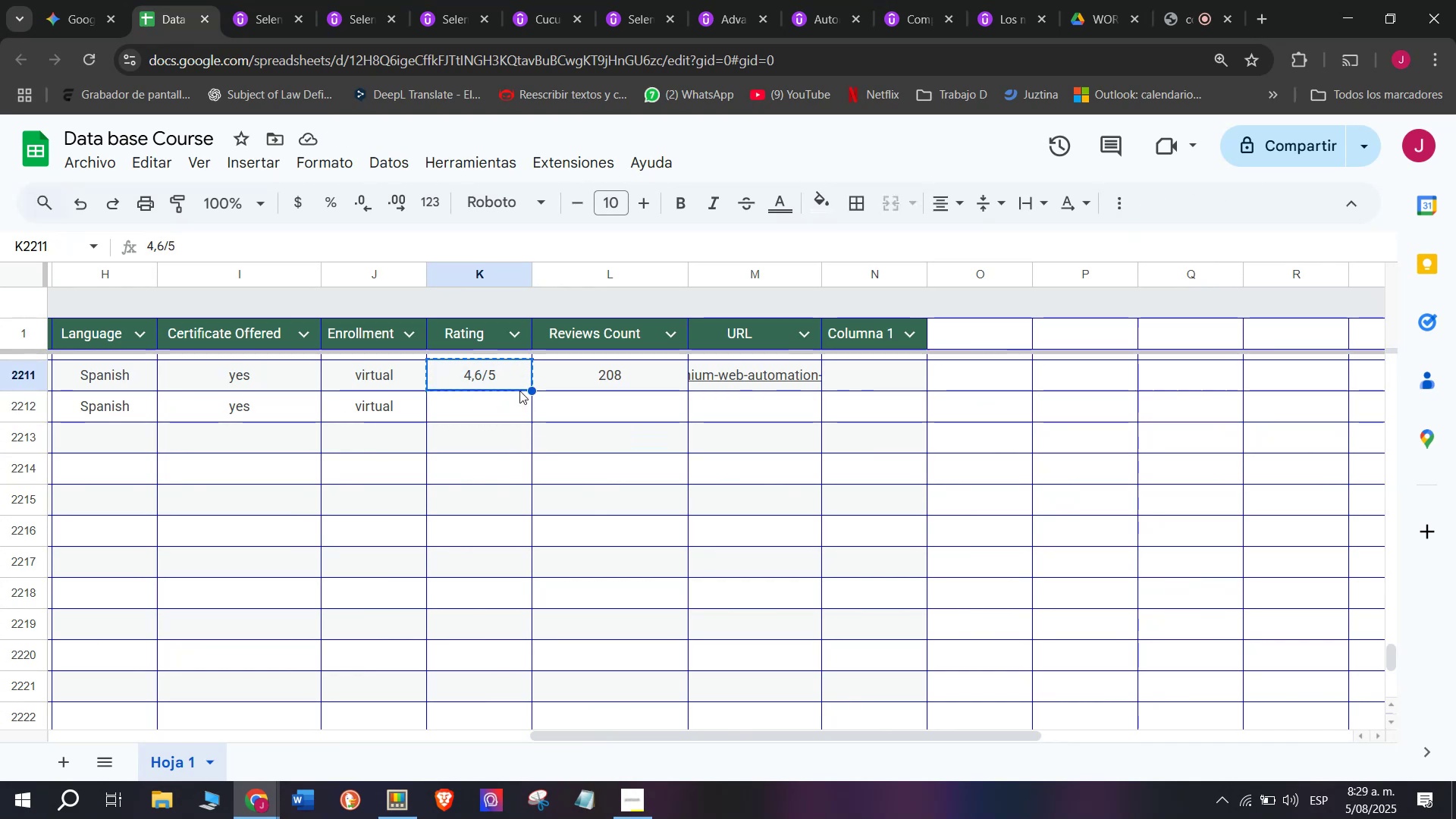 
key(Control+ControlLeft)
 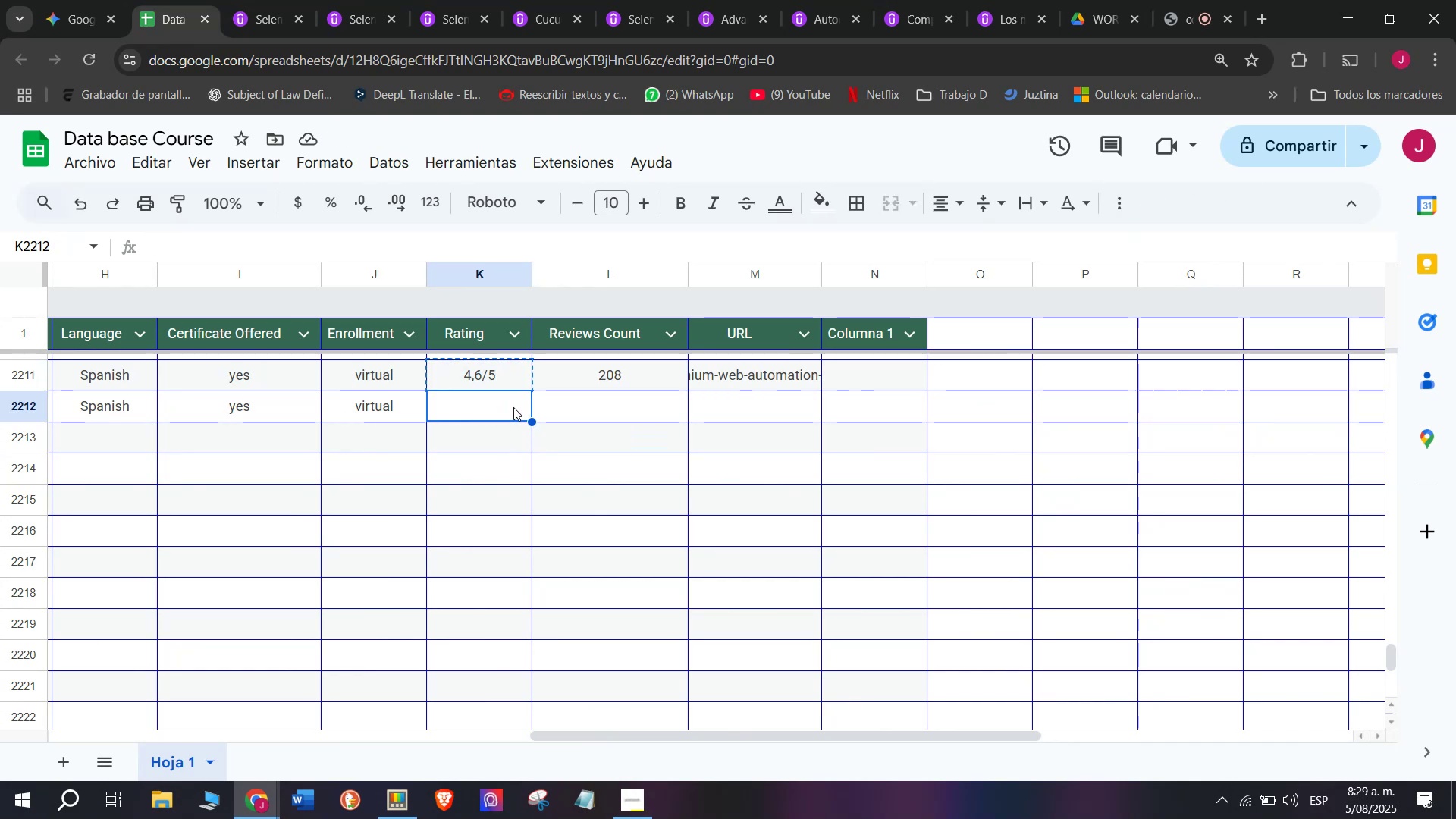 
key(Control+C)
 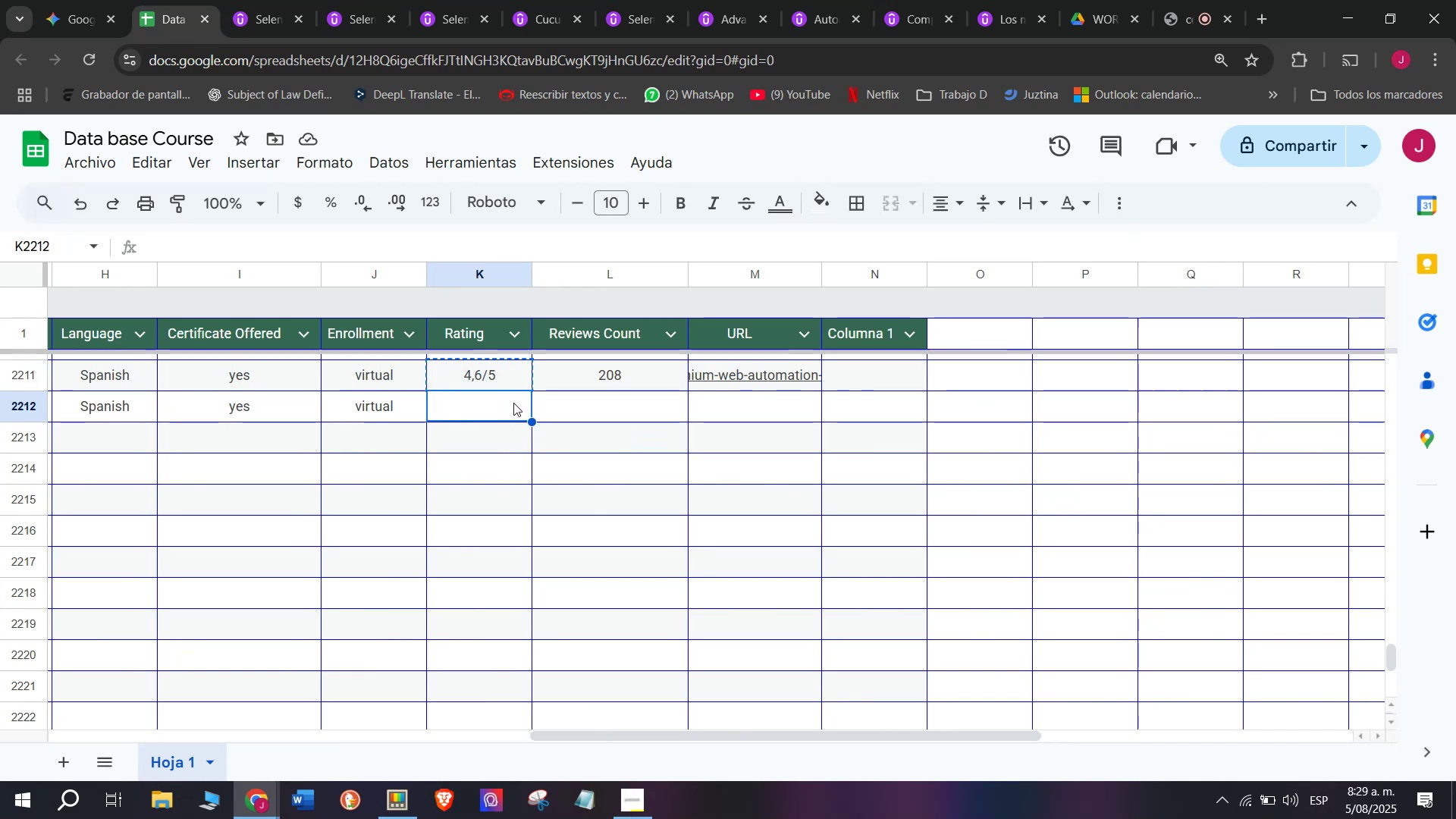 
key(Control+ControlLeft)
 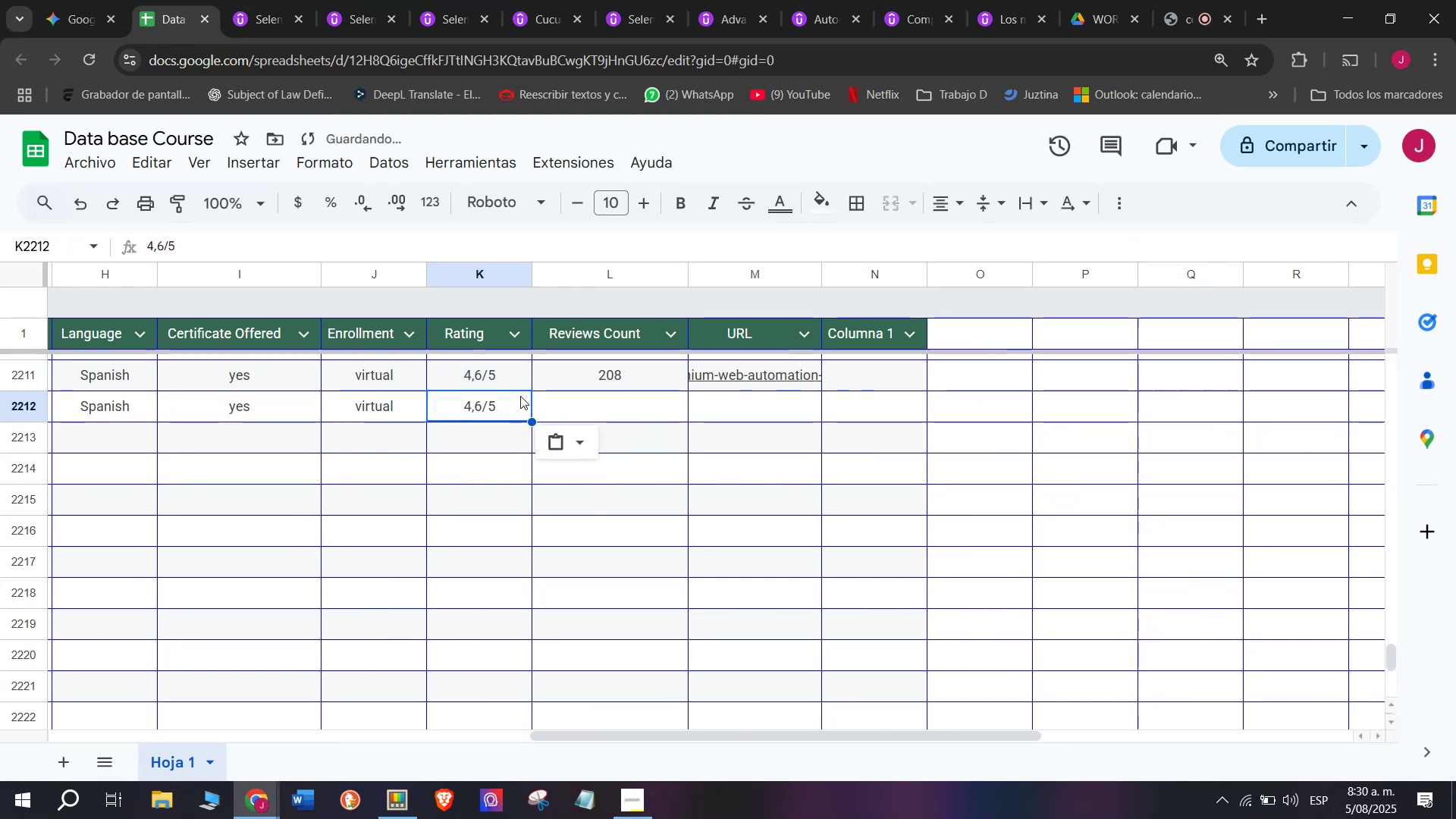 
key(Z)
 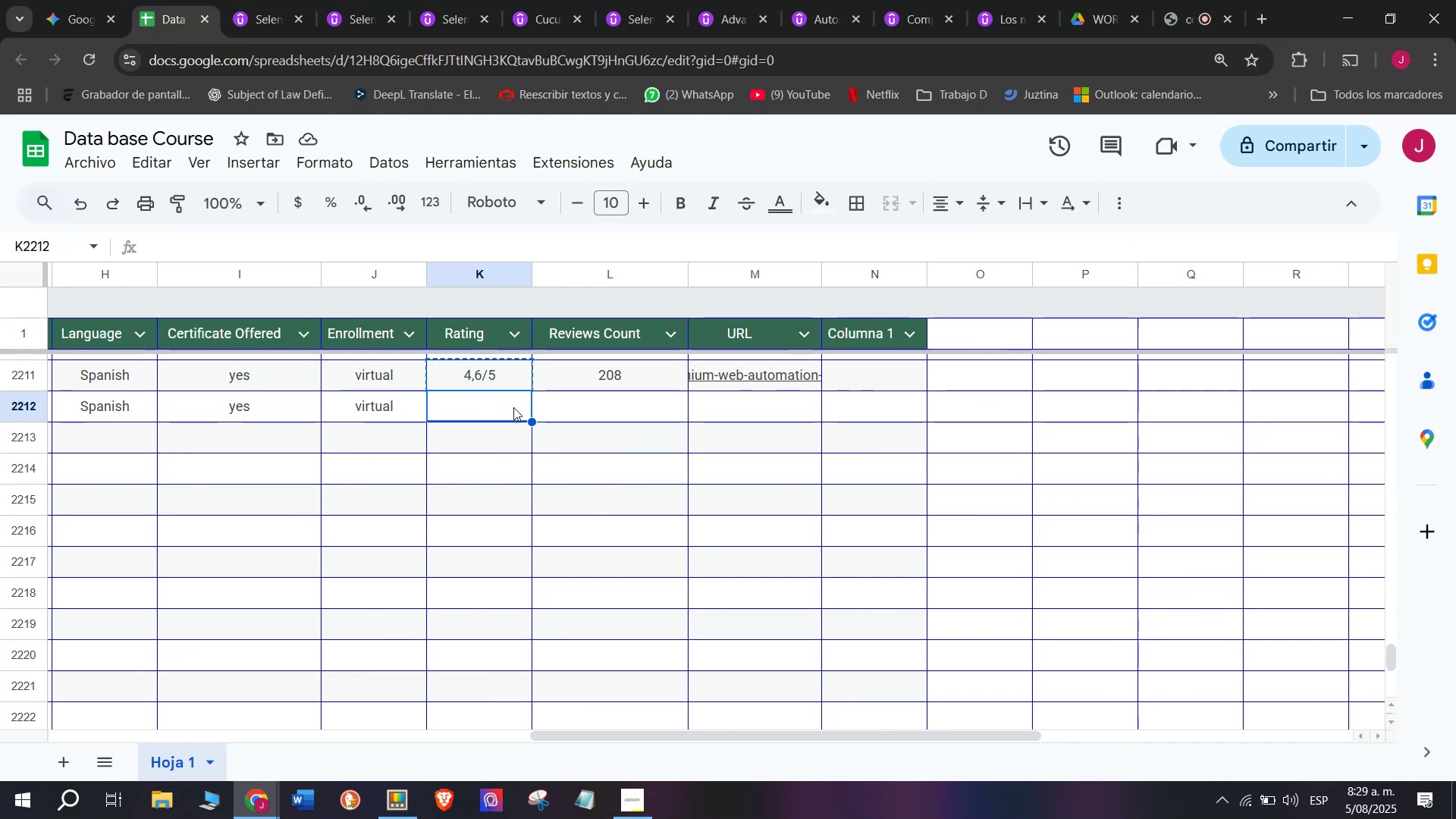 
key(Control+V)
 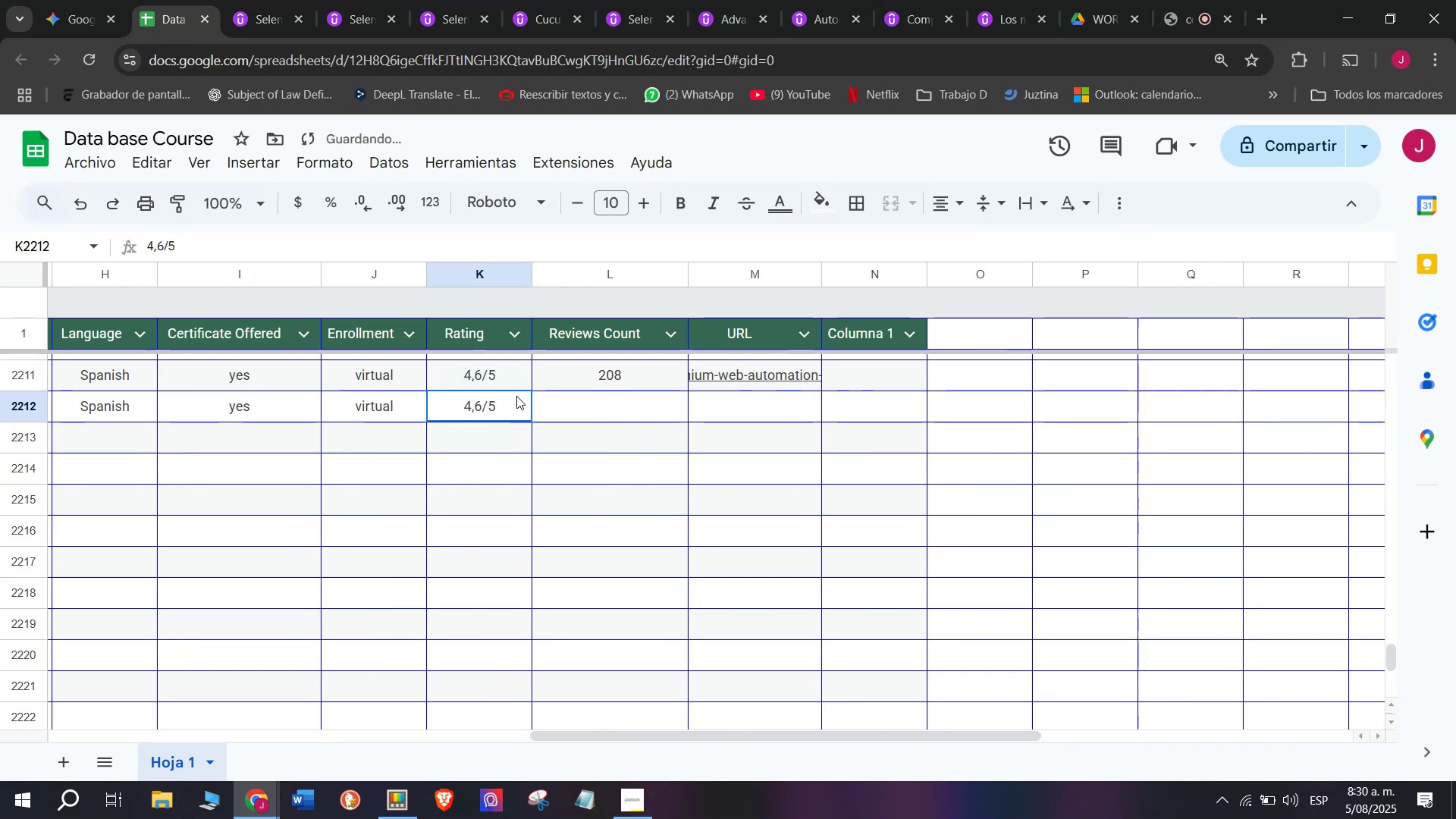 
double_click([516, 396])
 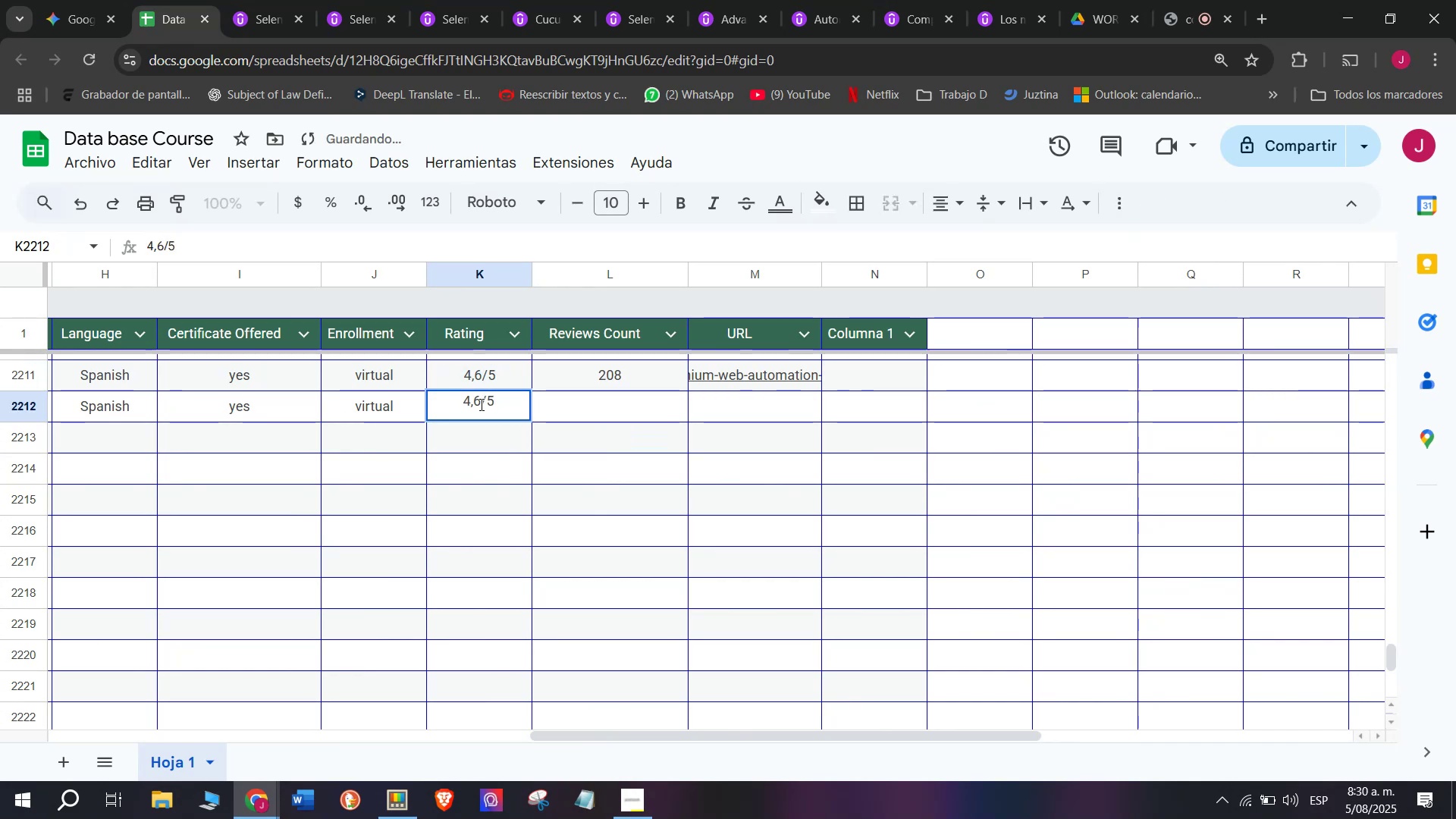 
left_click([480, 403])
 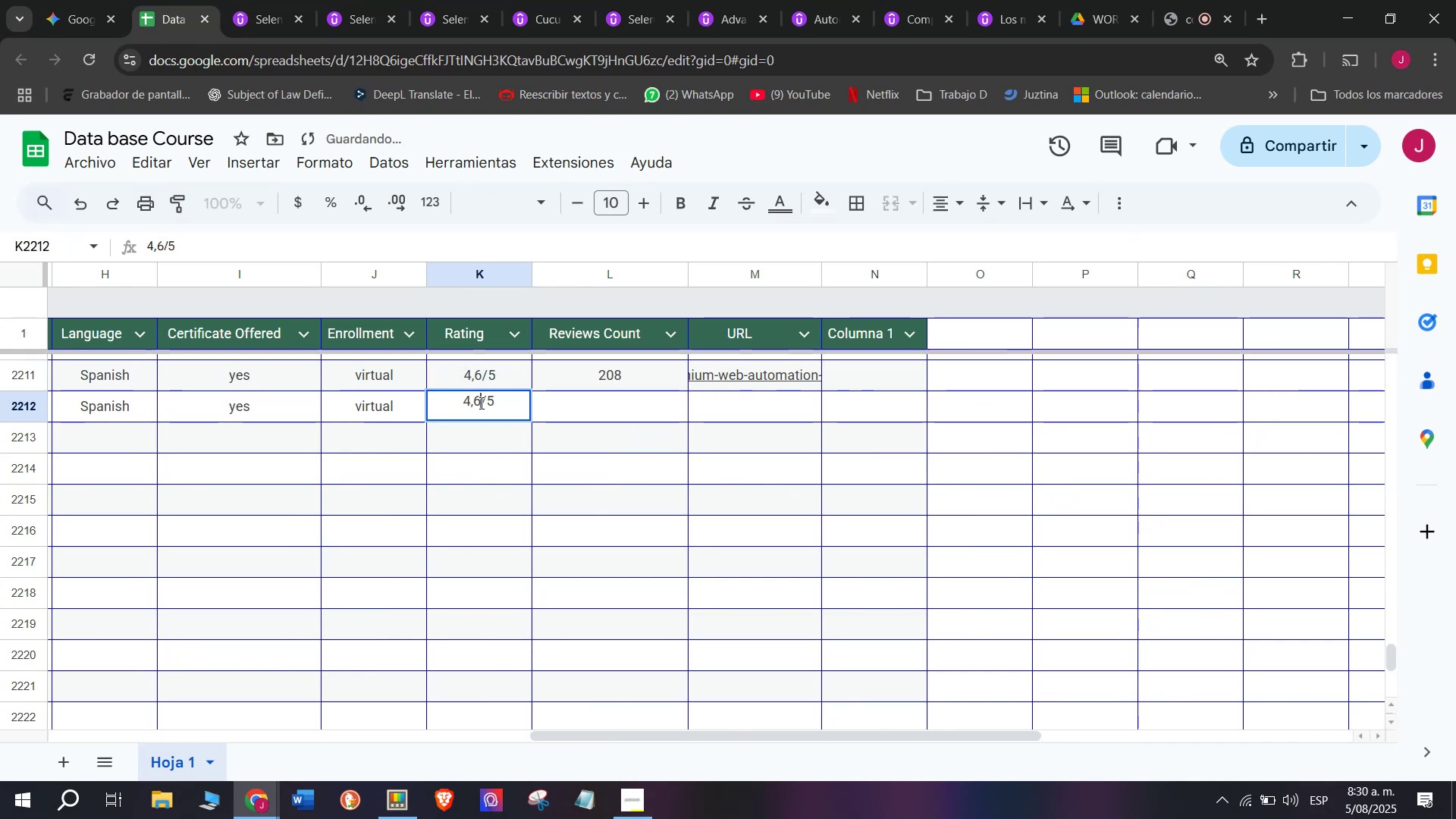 
key(Backspace)
 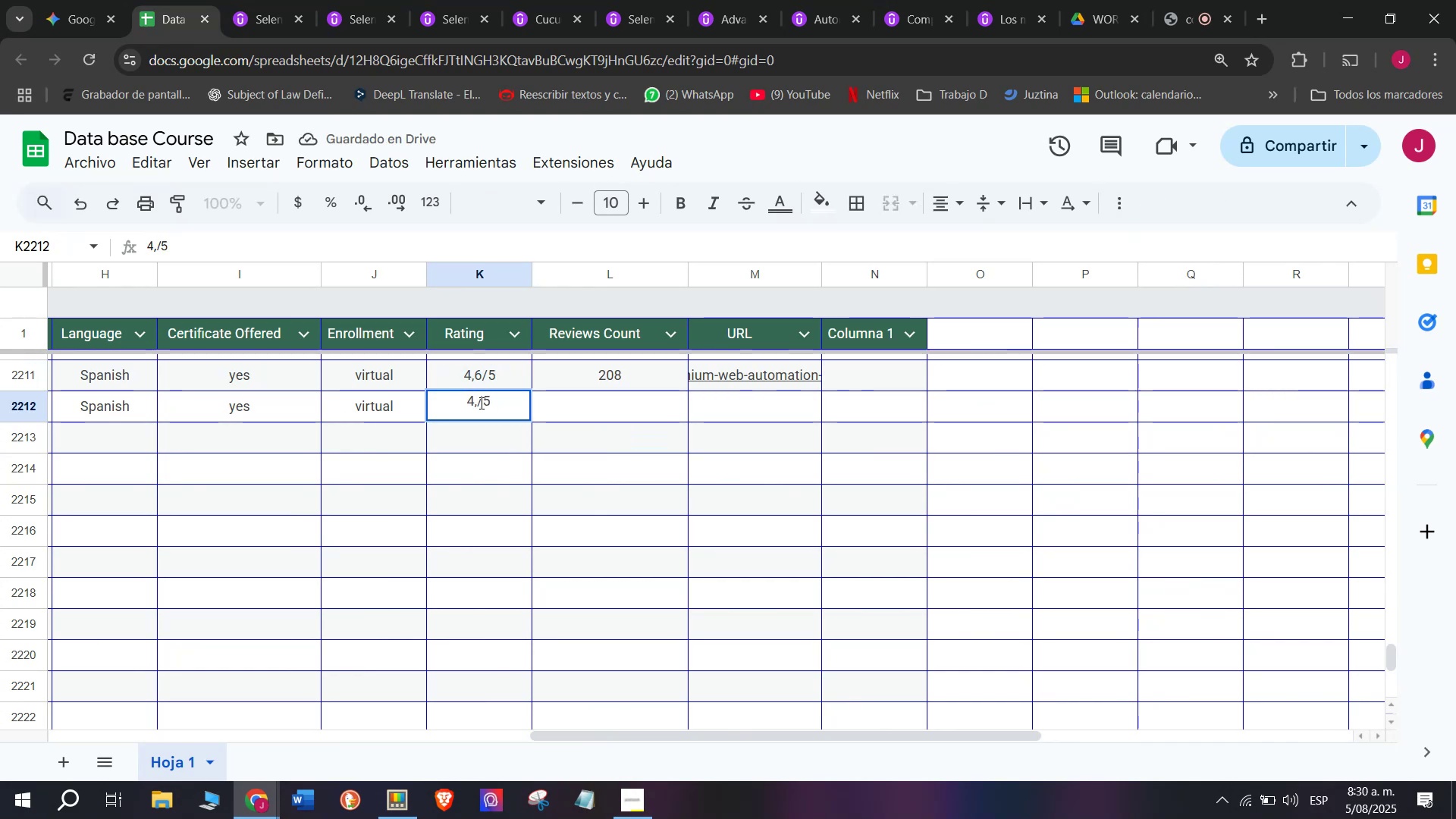 
key(Q)
 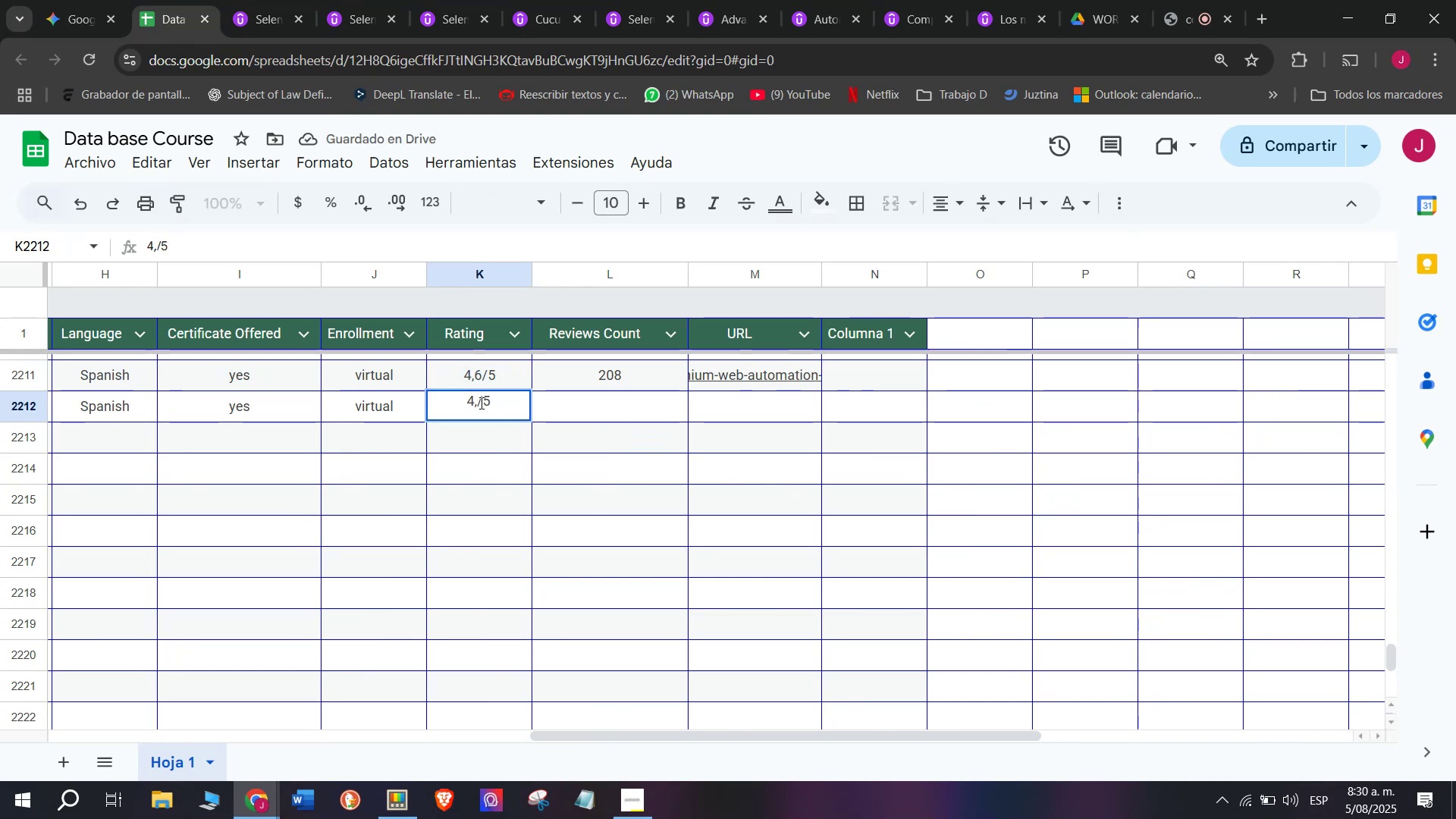 
key(3)
 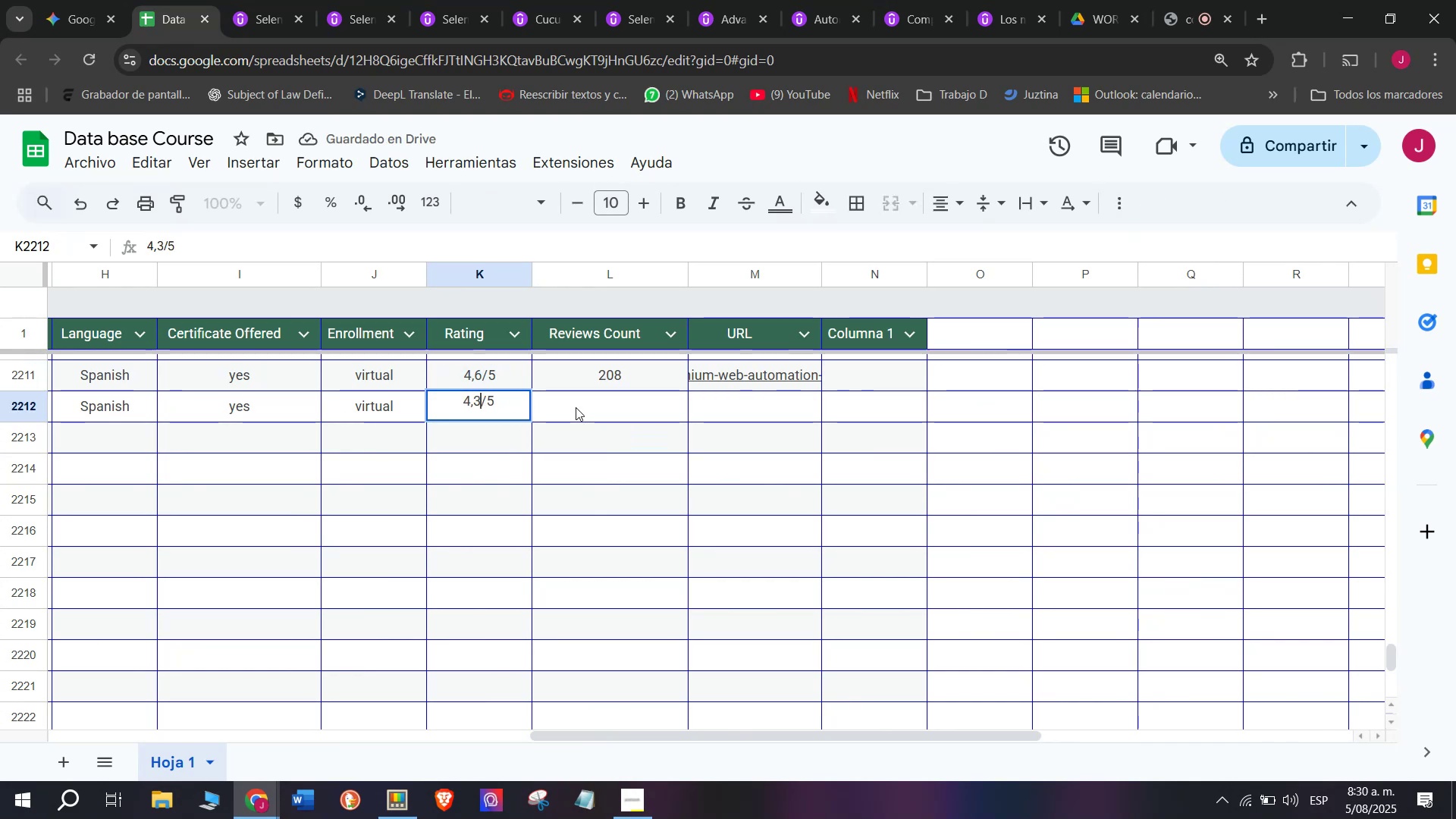 
left_click([578, 404])
 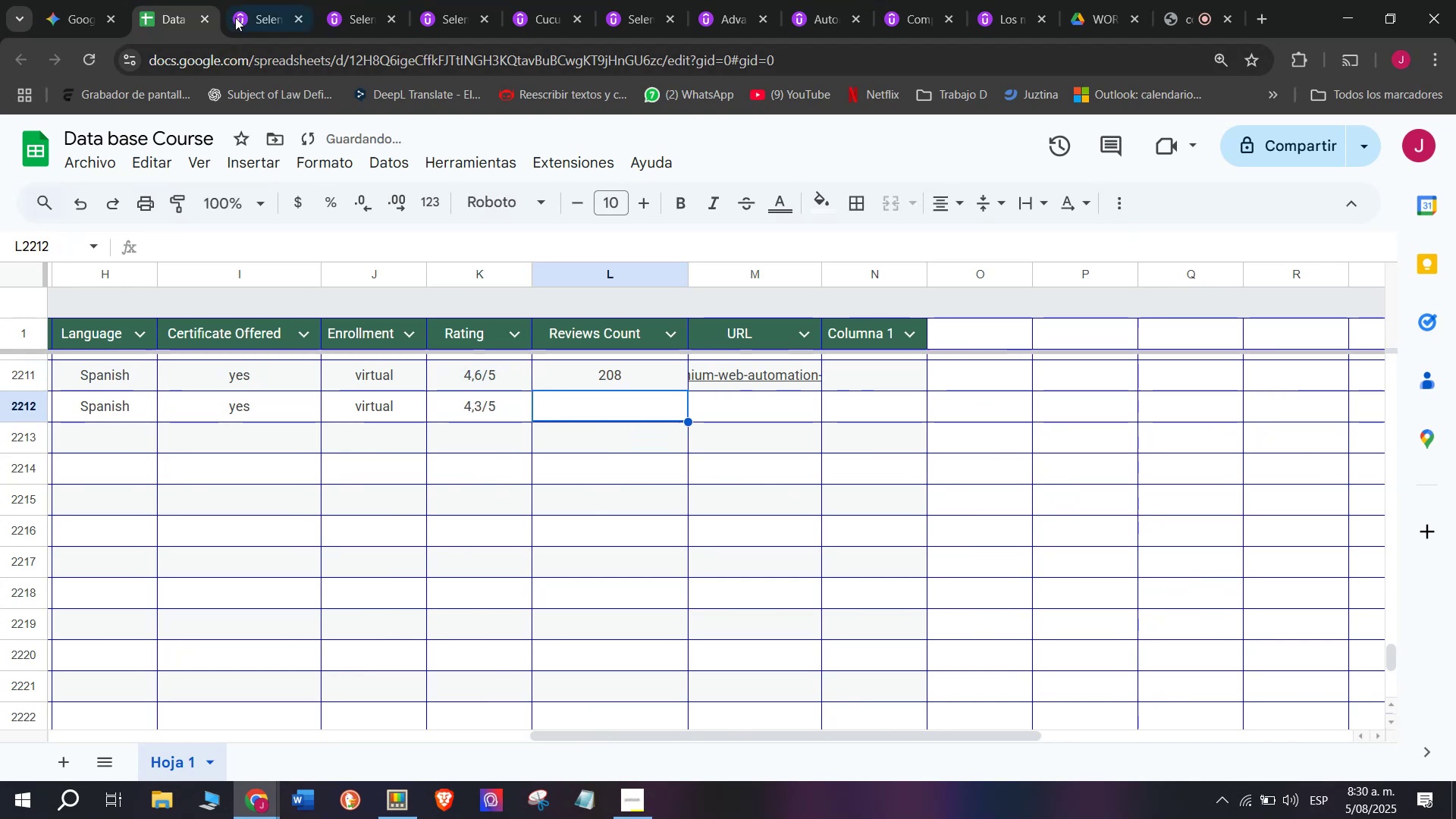 
left_click([235, 2])
 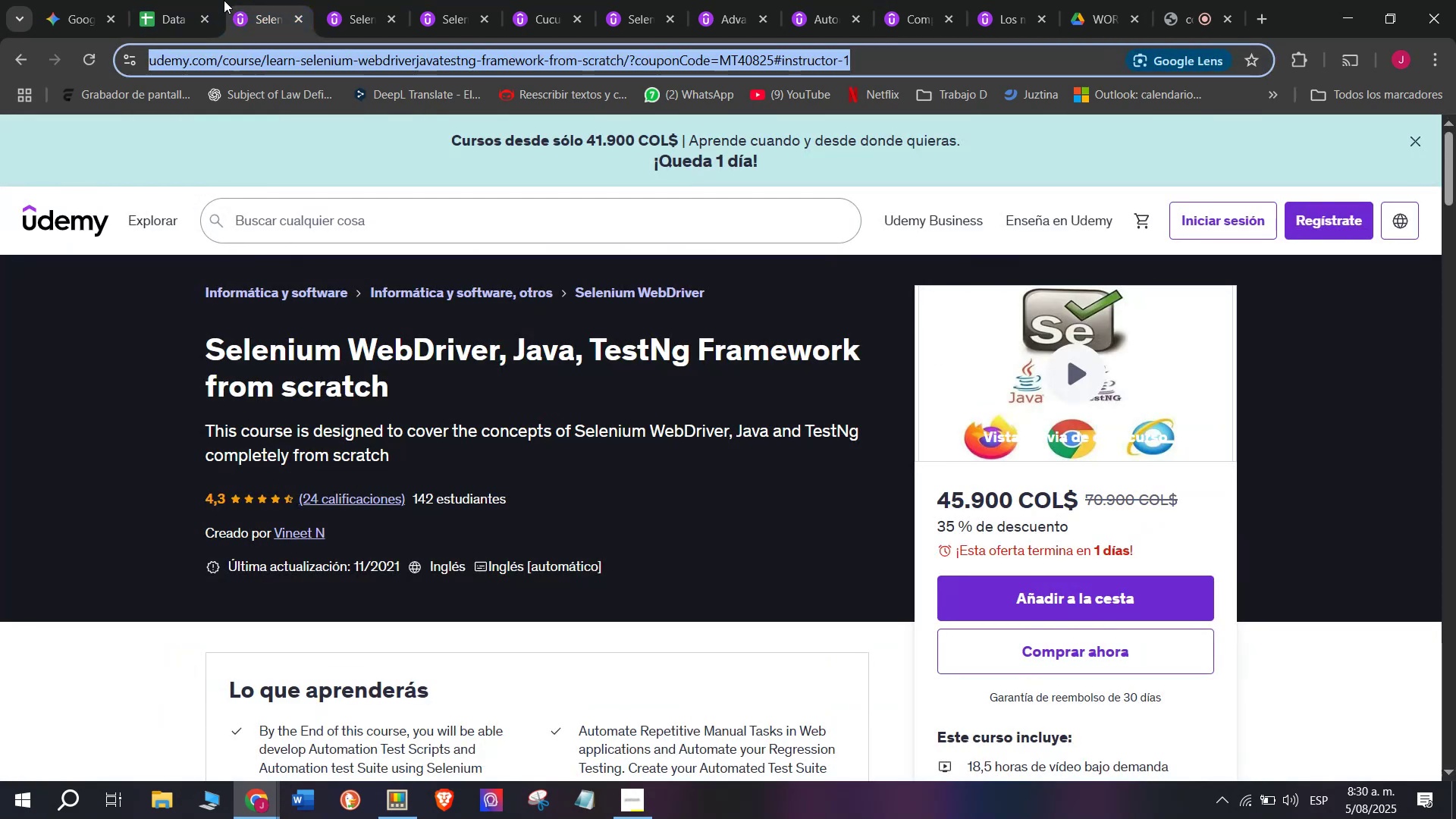 
left_click([192, 0])
 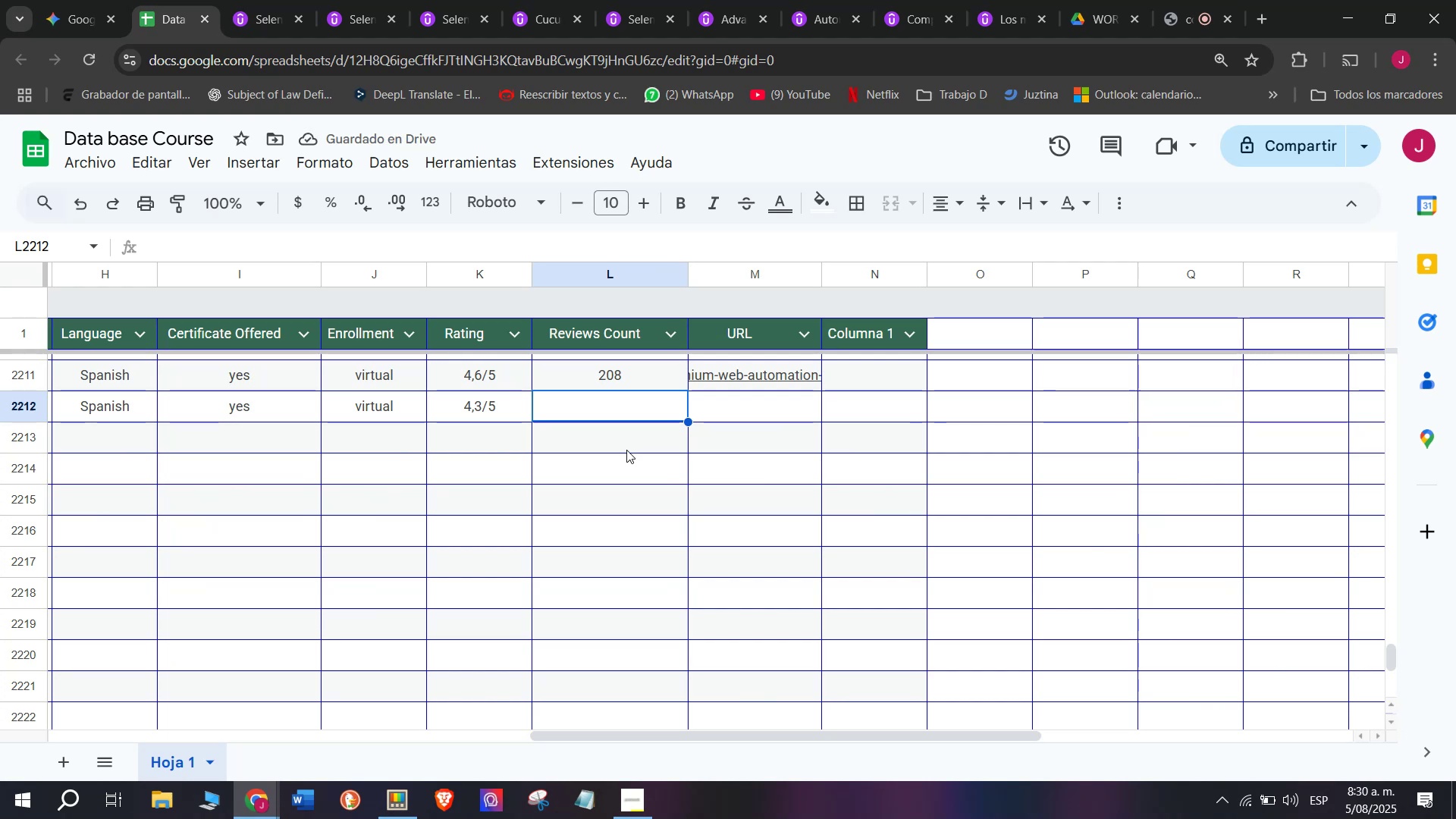 
type(24)
 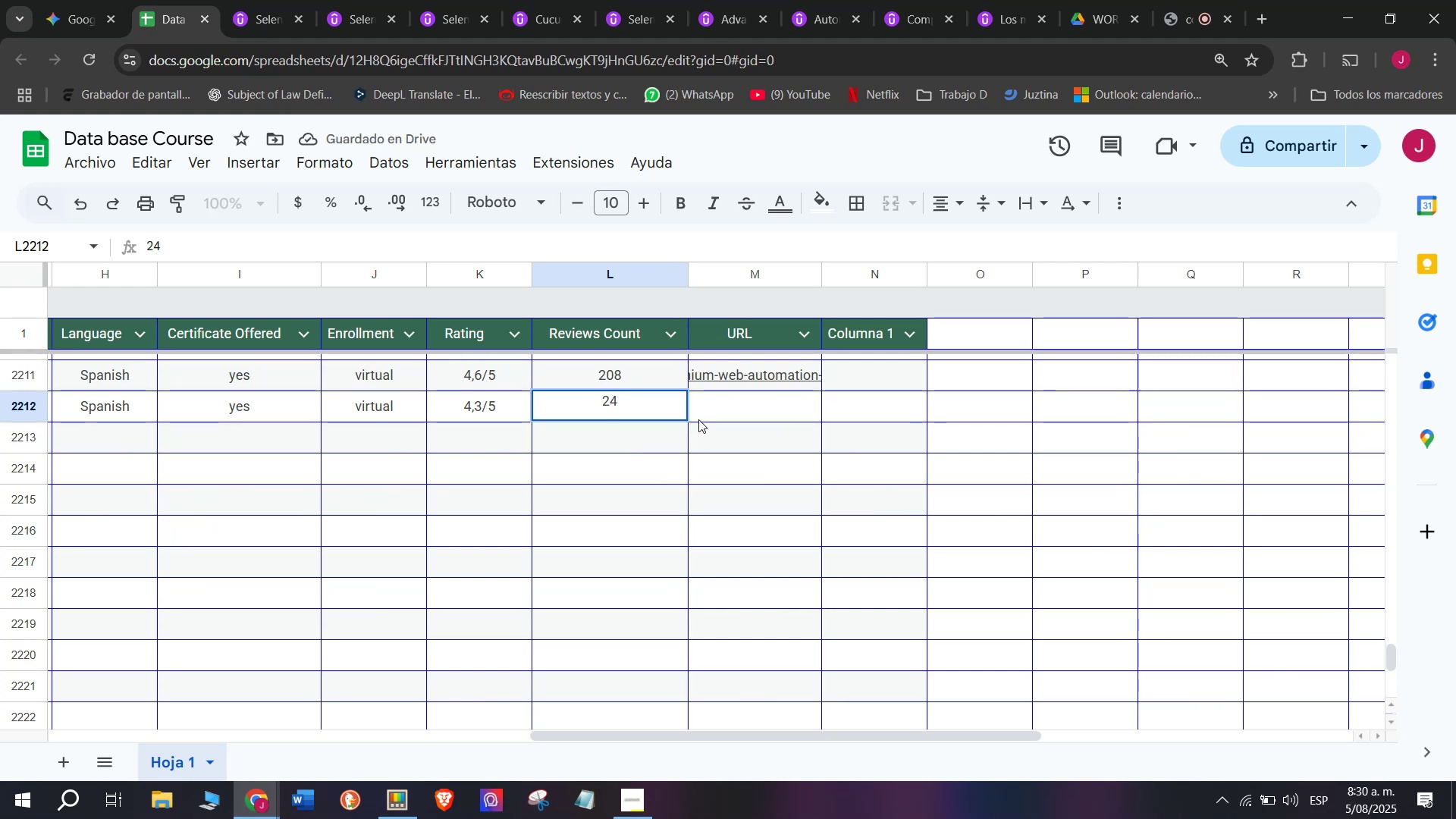 
left_click([700, 419])
 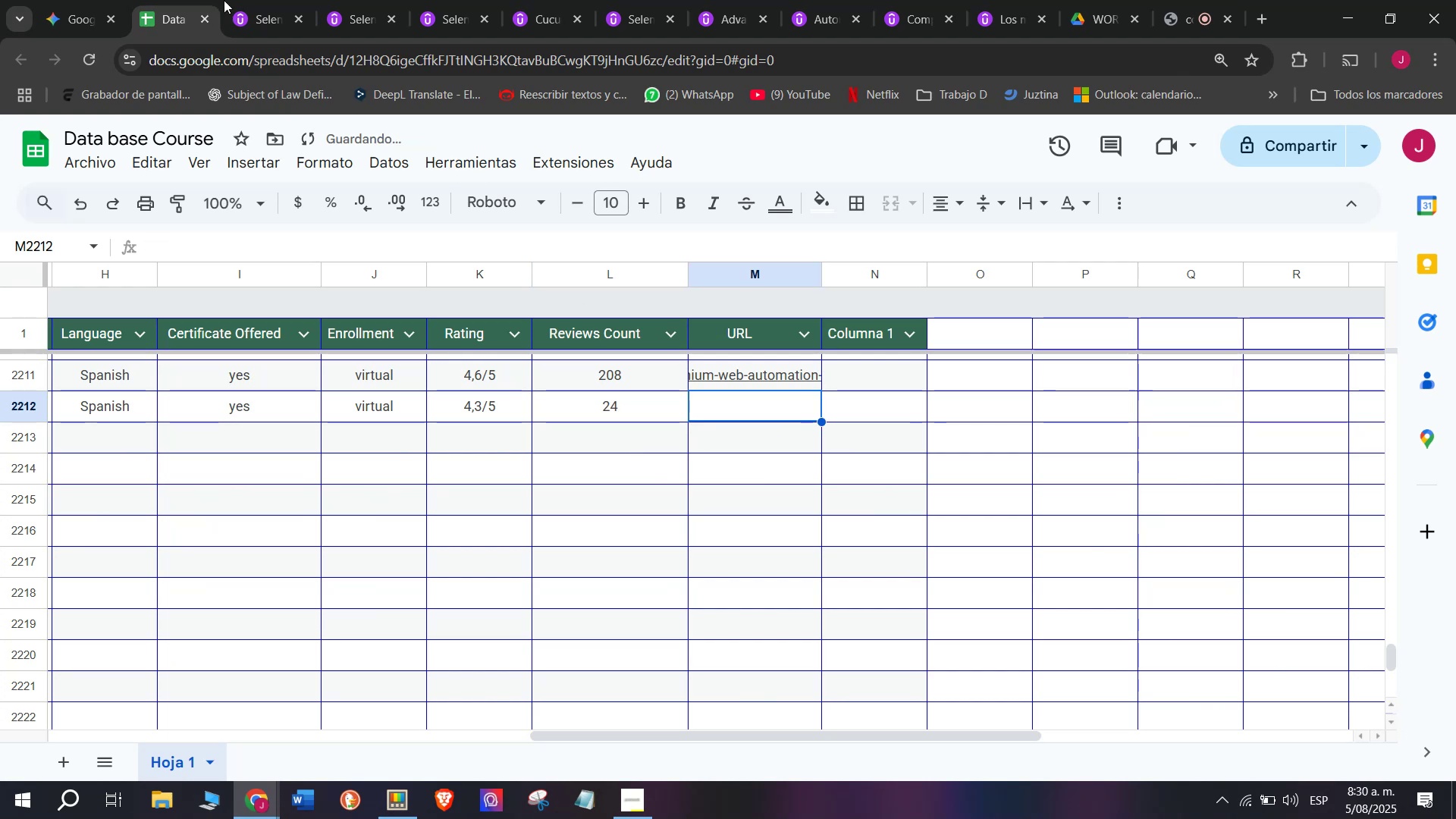 
left_click([239, 0])
 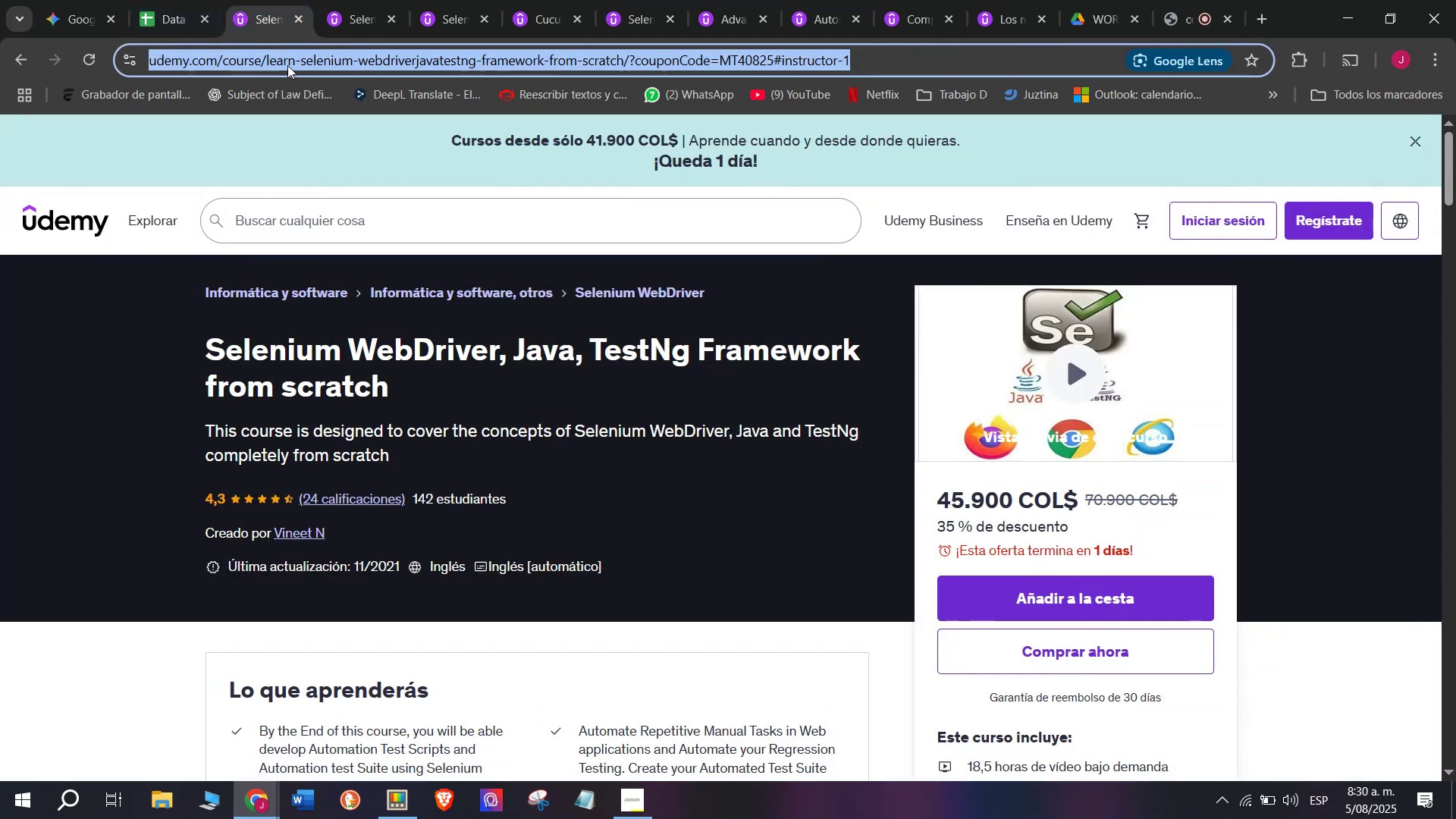 
double_click([287, 65])
 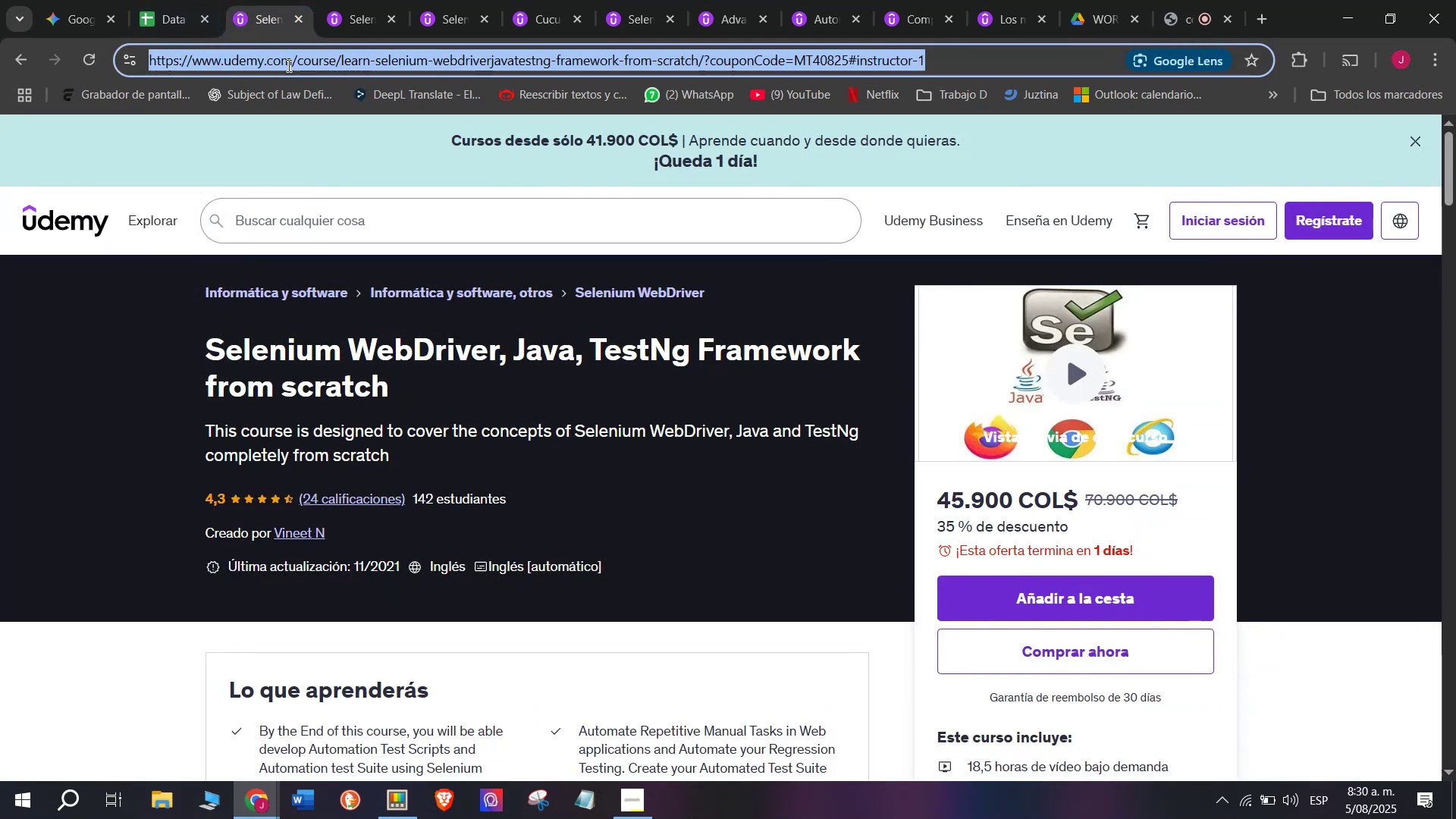 
triple_click([287, 65])
 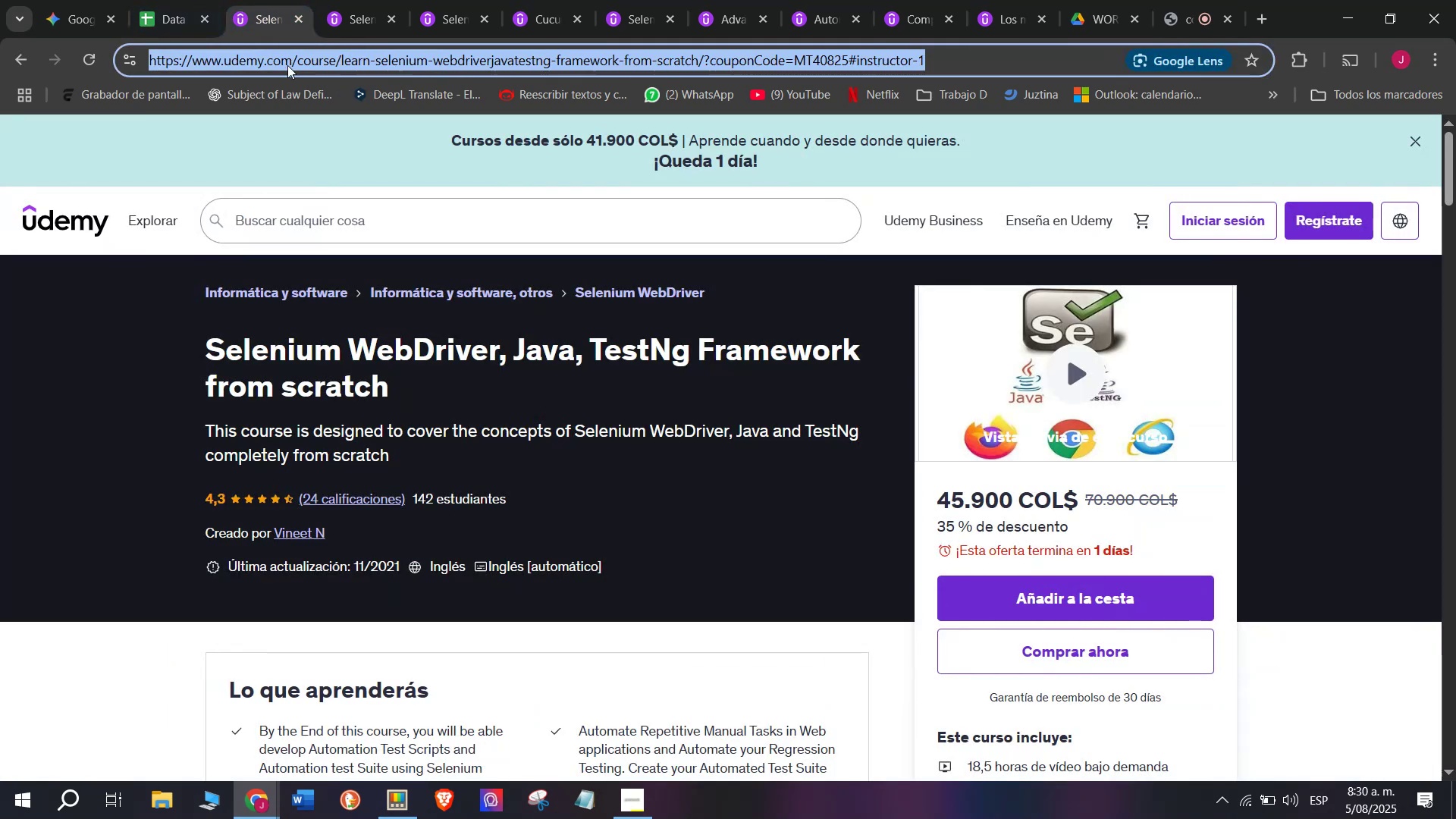 
key(Break)
 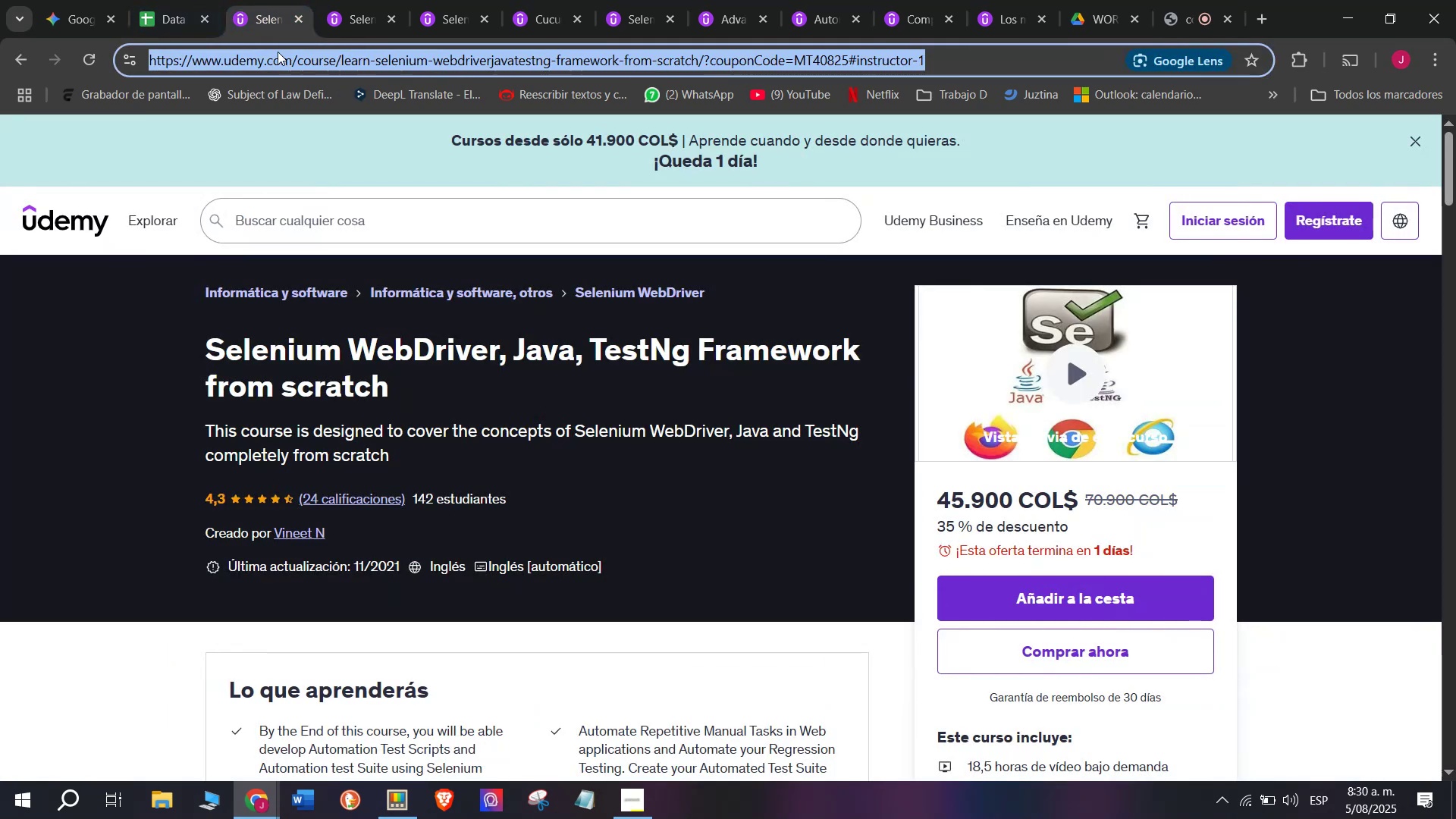 
key(Control+ControlLeft)
 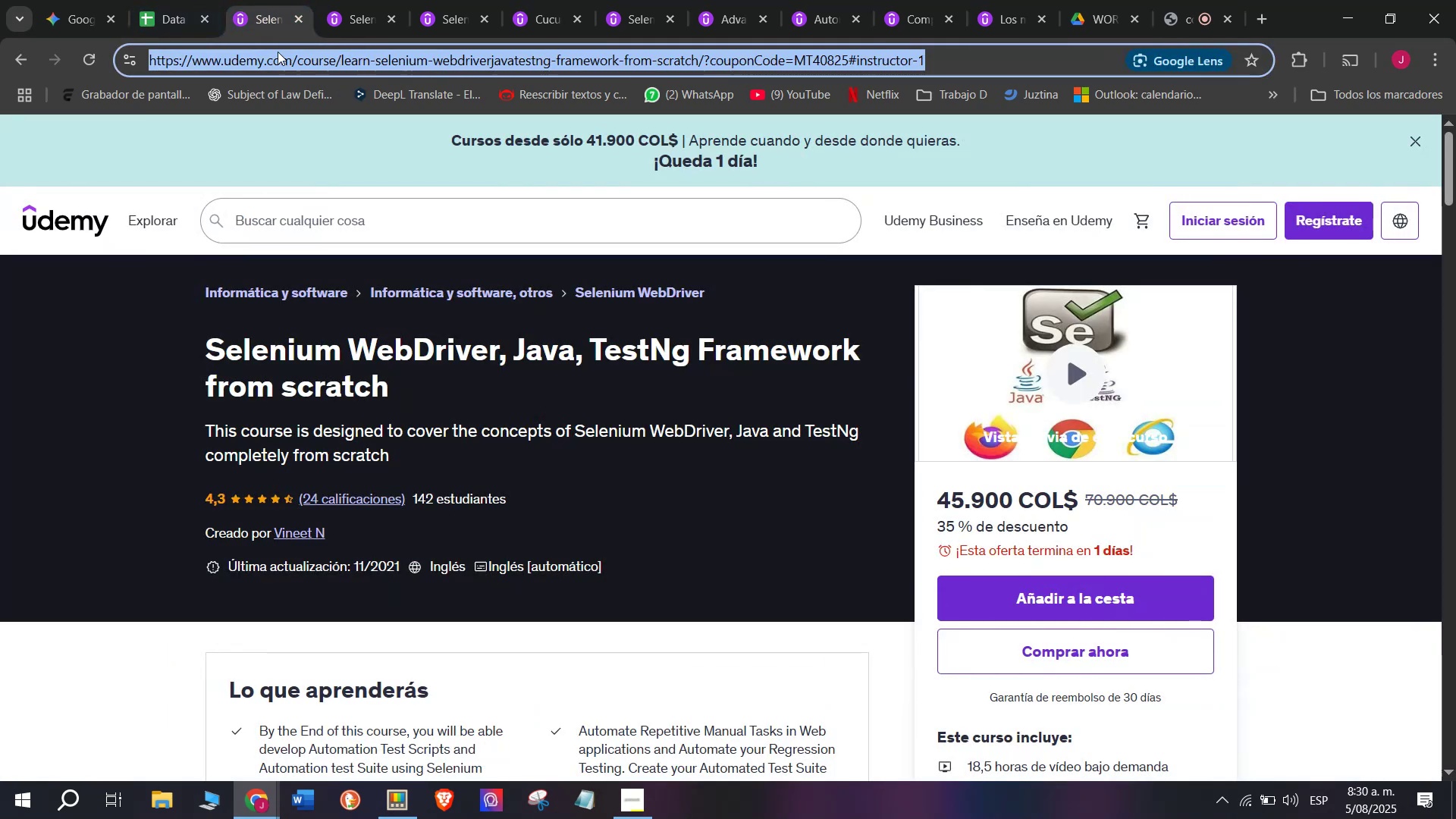 
key(Control+C)
 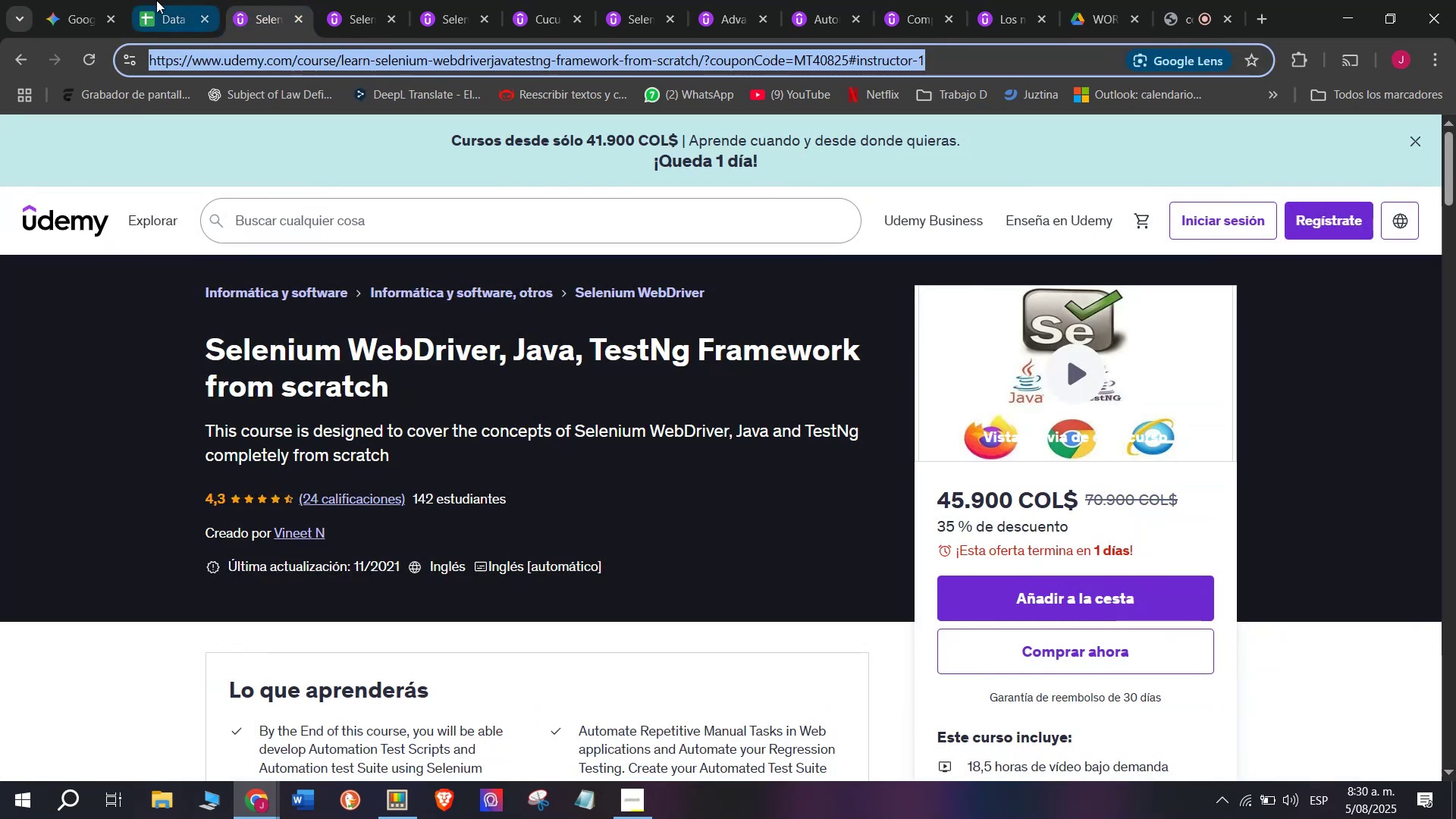 
left_click([156, 0])
 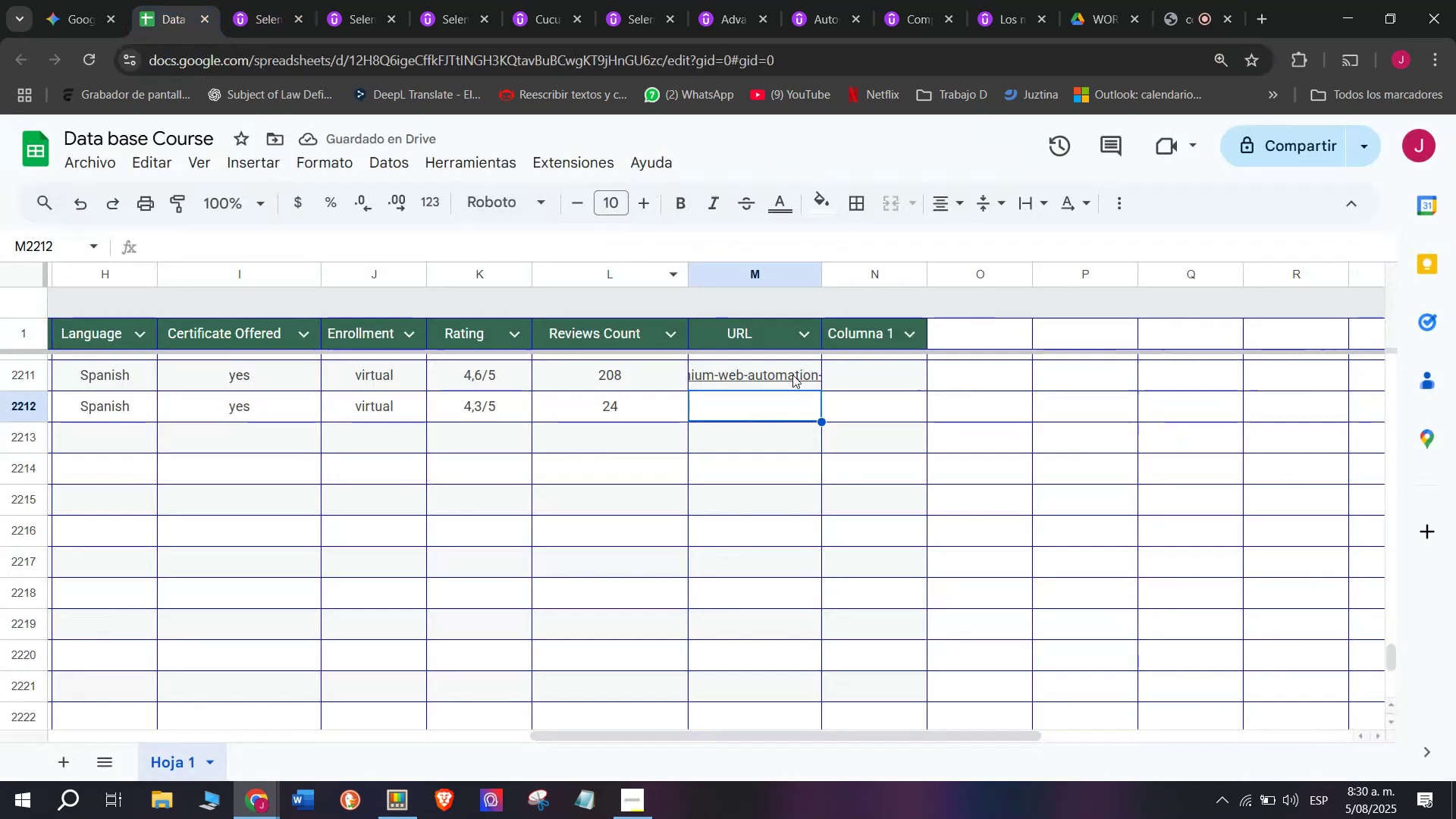 
key(Control+ControlLeft)
 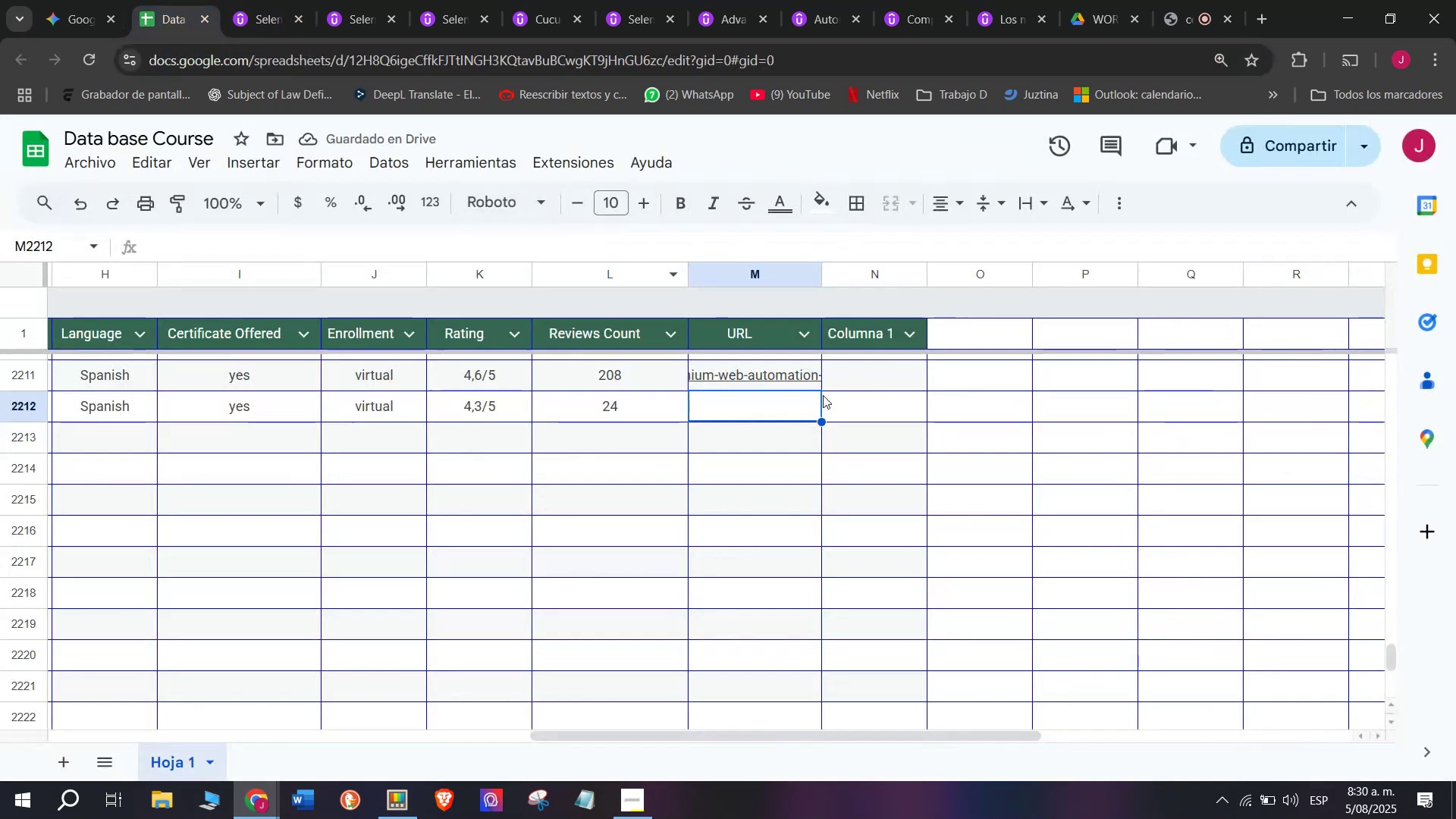 
key(Z)
 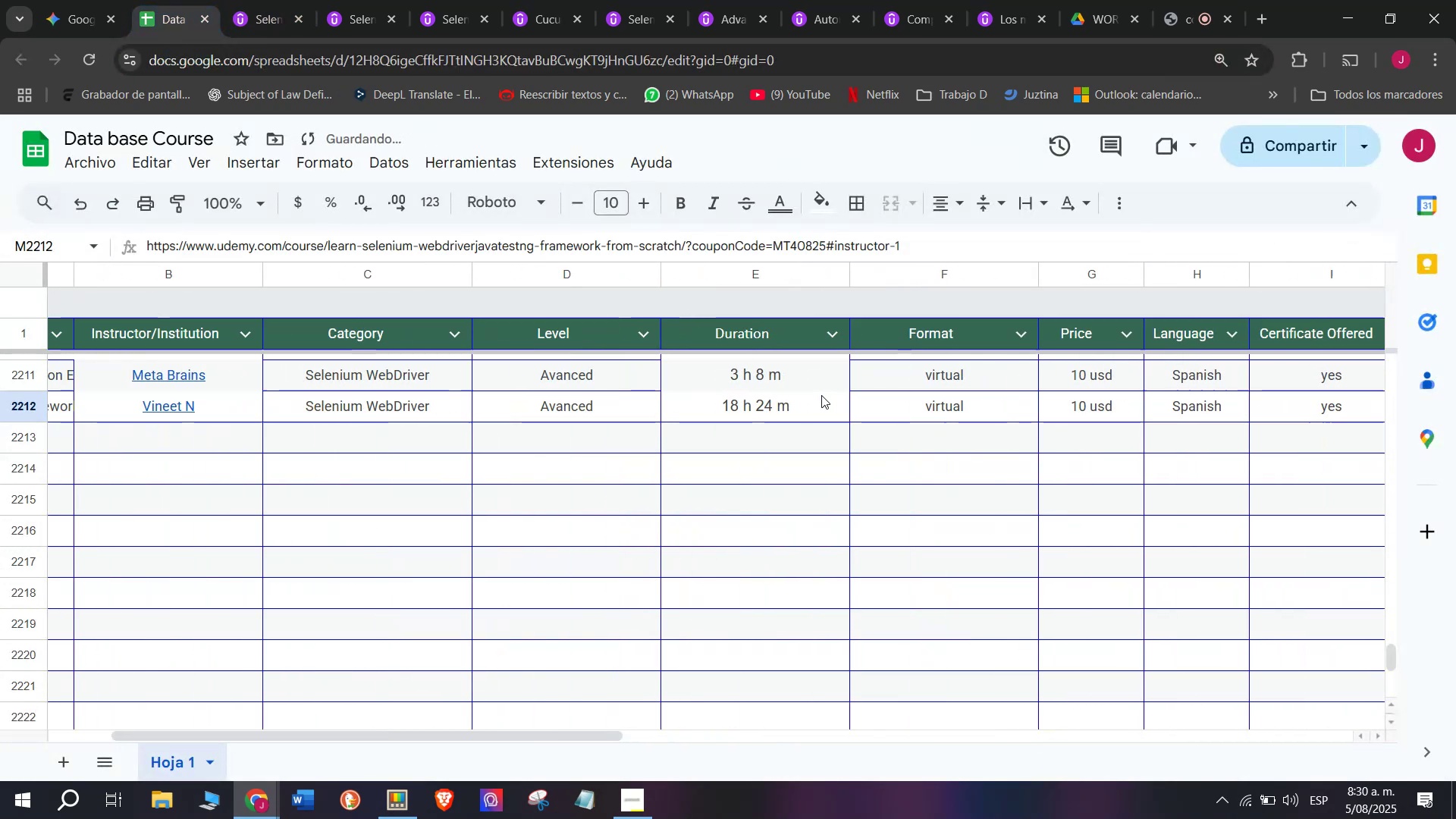 
key(Control+V)
 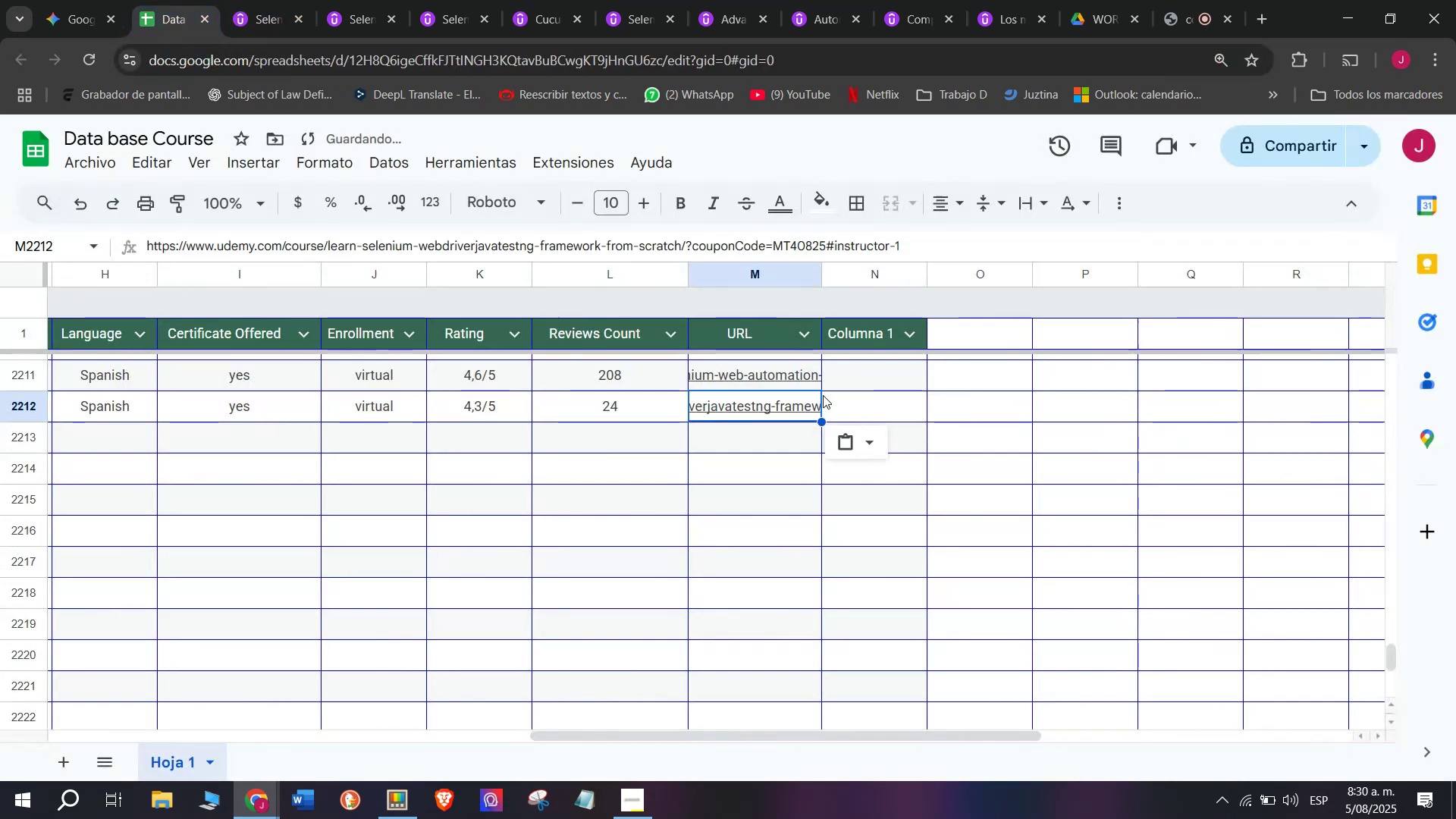 
scroll: coordinate [153, 485], scroll_direction: up, amount: 3.0
 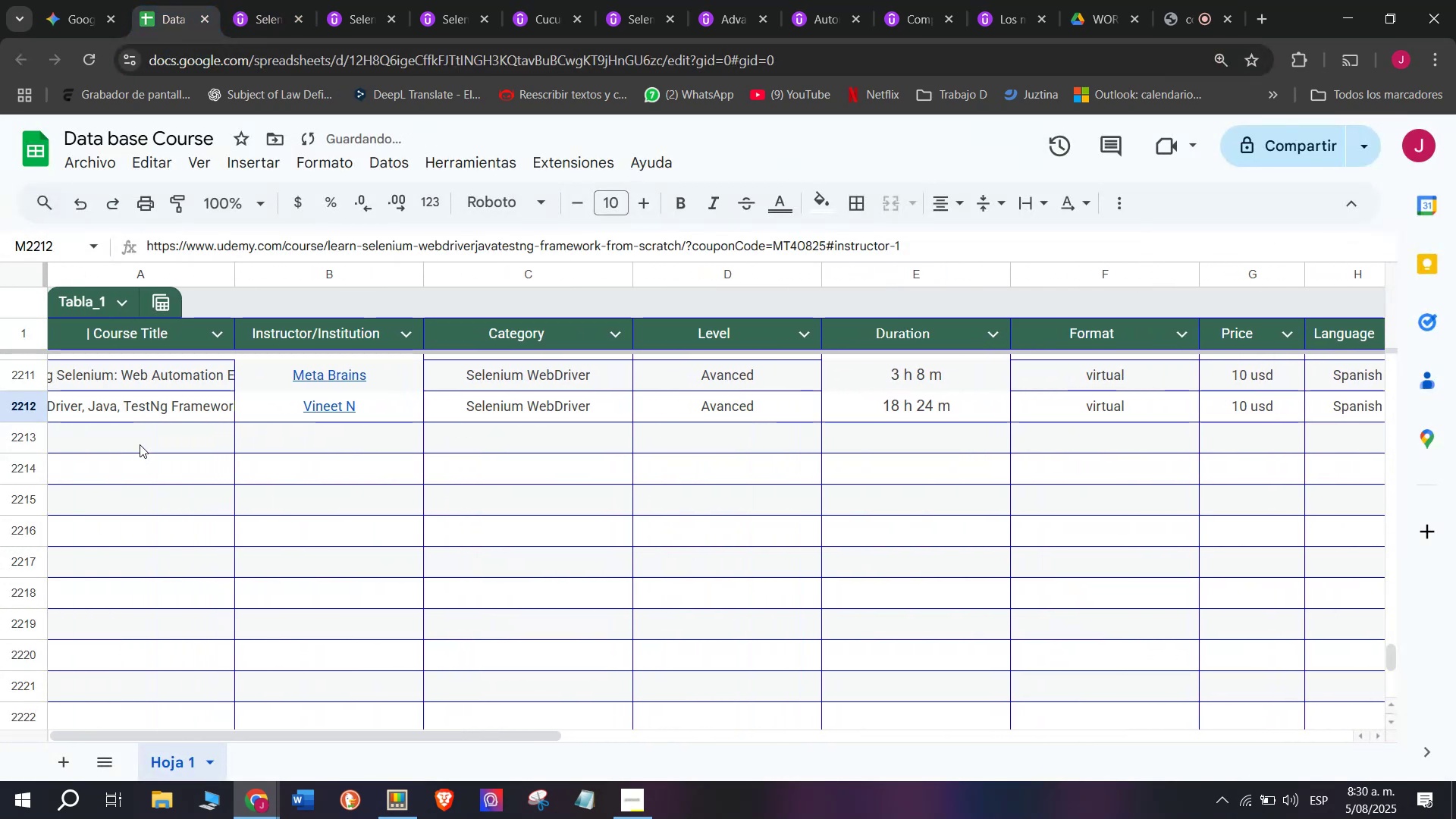 
left_click([140, 443])
 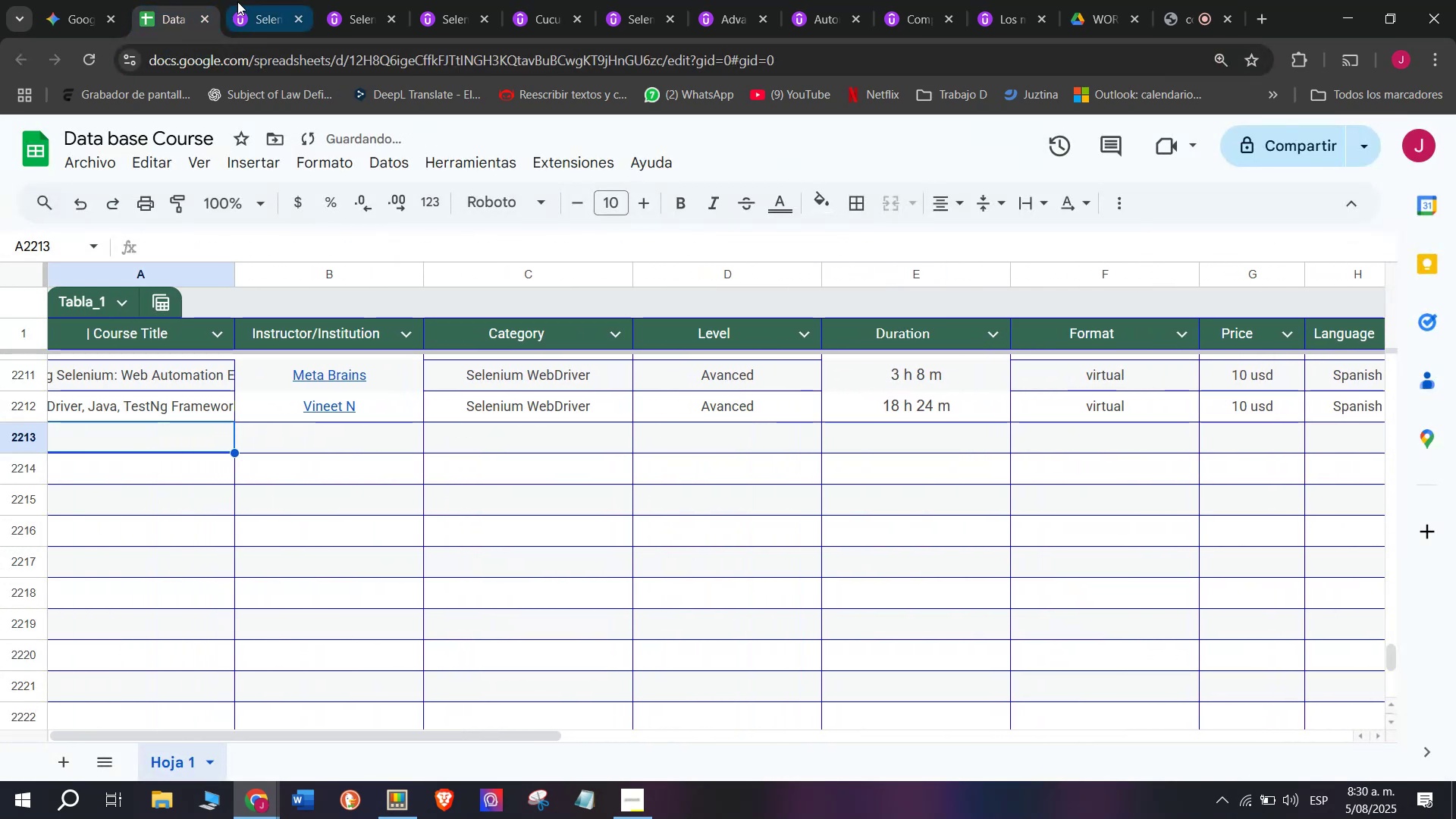 
left_click([229, 0])
 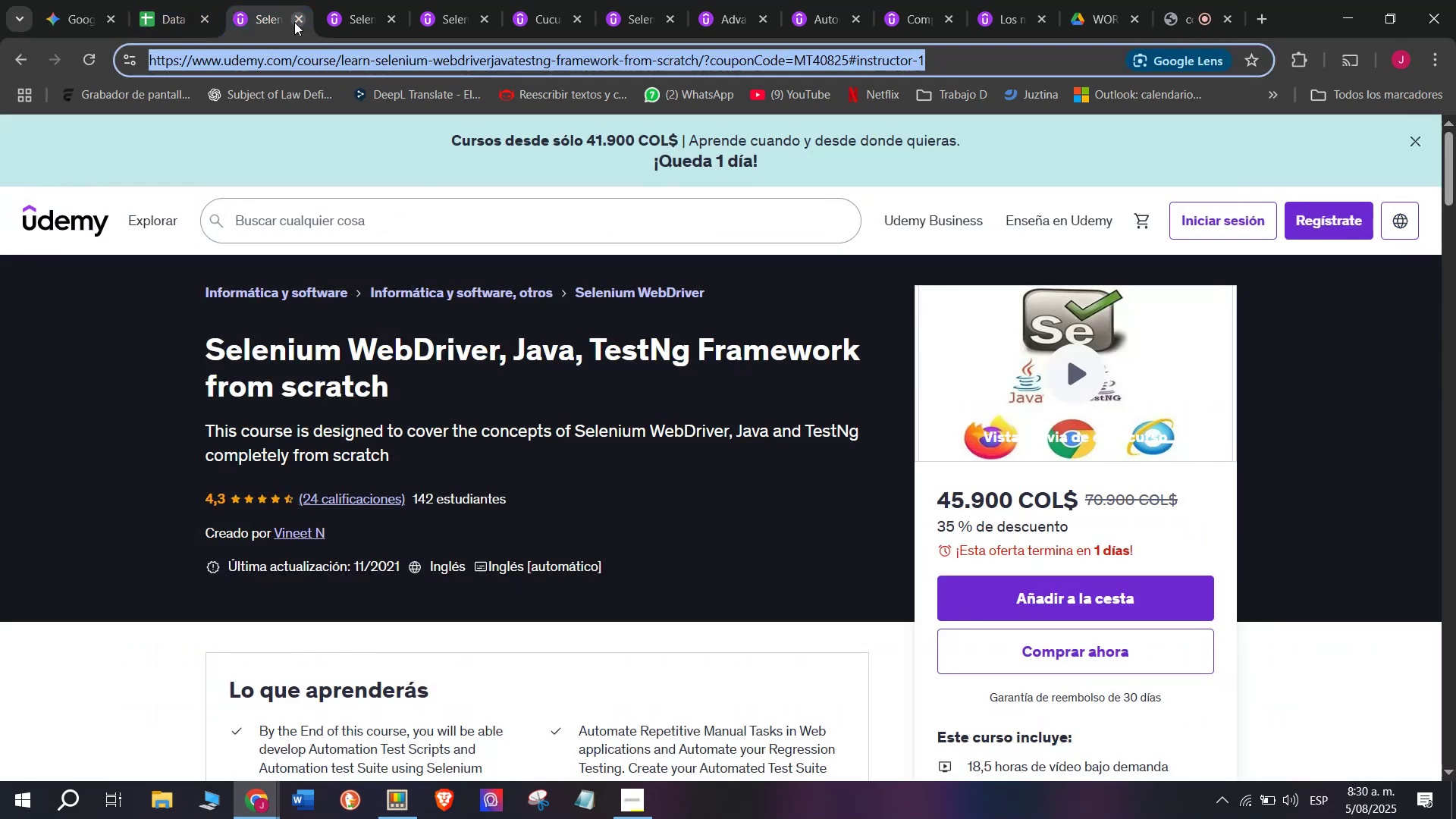 
left_click([294, 22])
 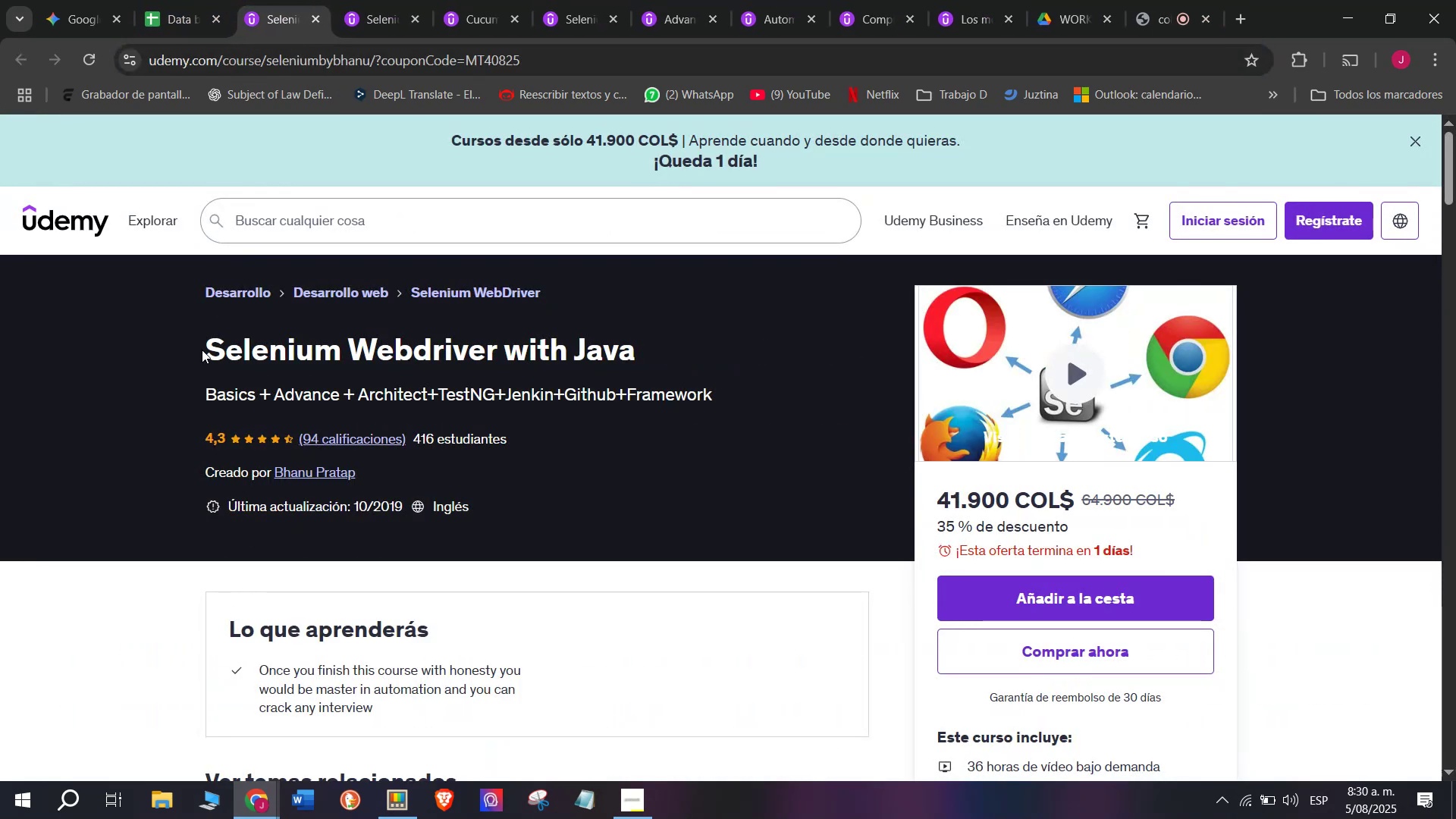 
left_click_drag(start_coordinate=[192, 348], to_coordinate=[684, 334])
 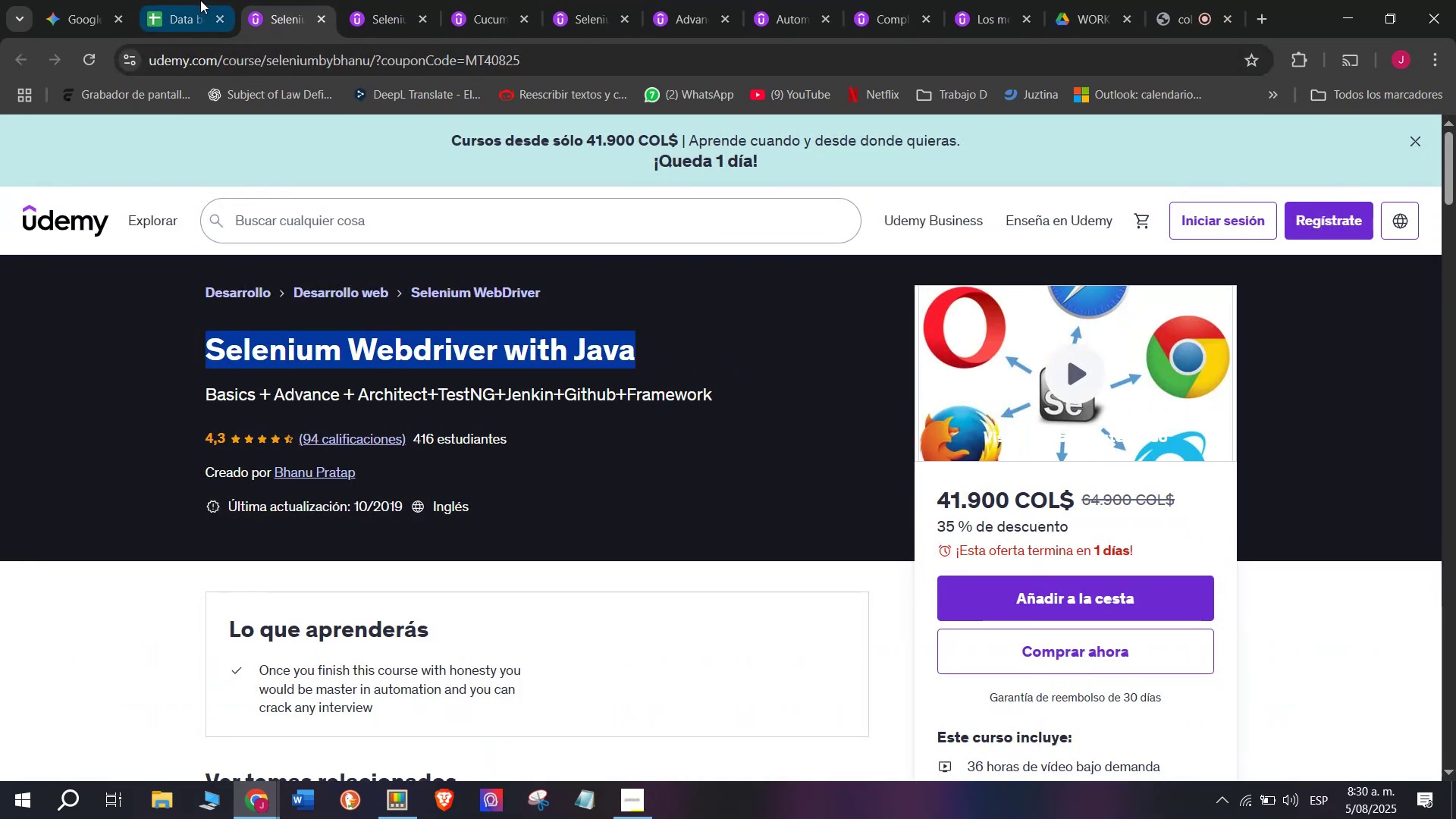 
key(Control+ControlLeft)
 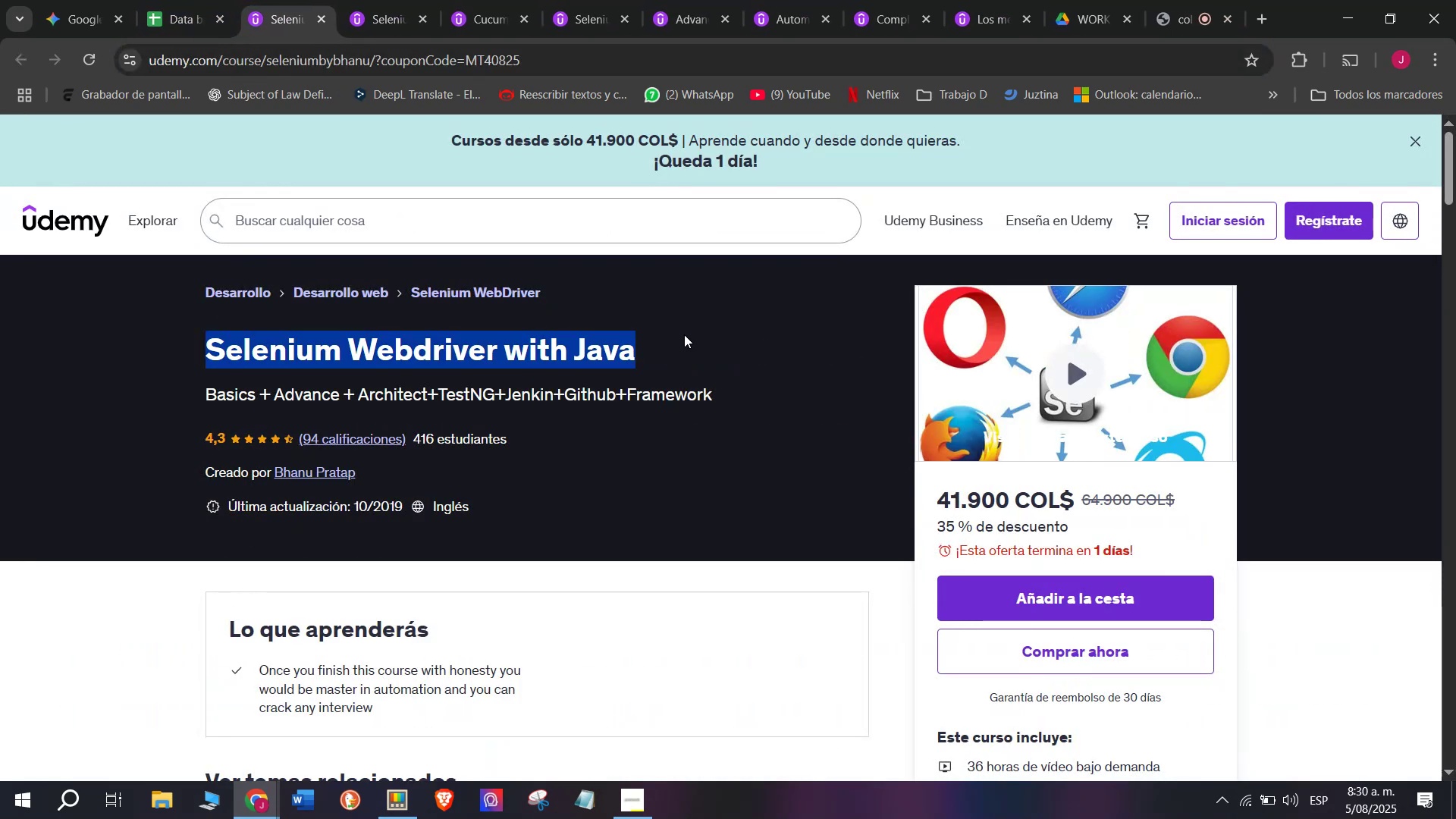 
key(Break)
 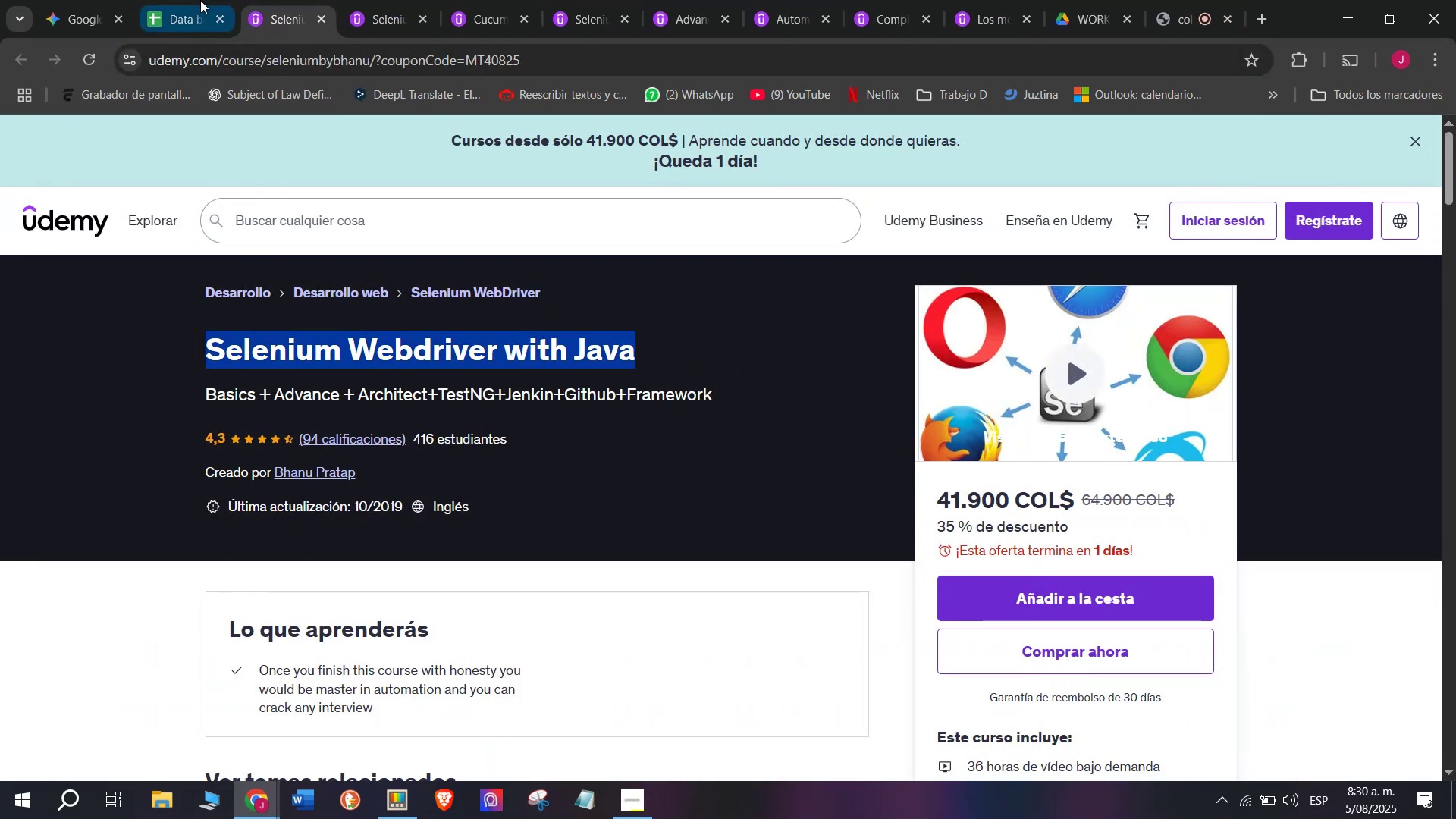 
key(Control+C)
 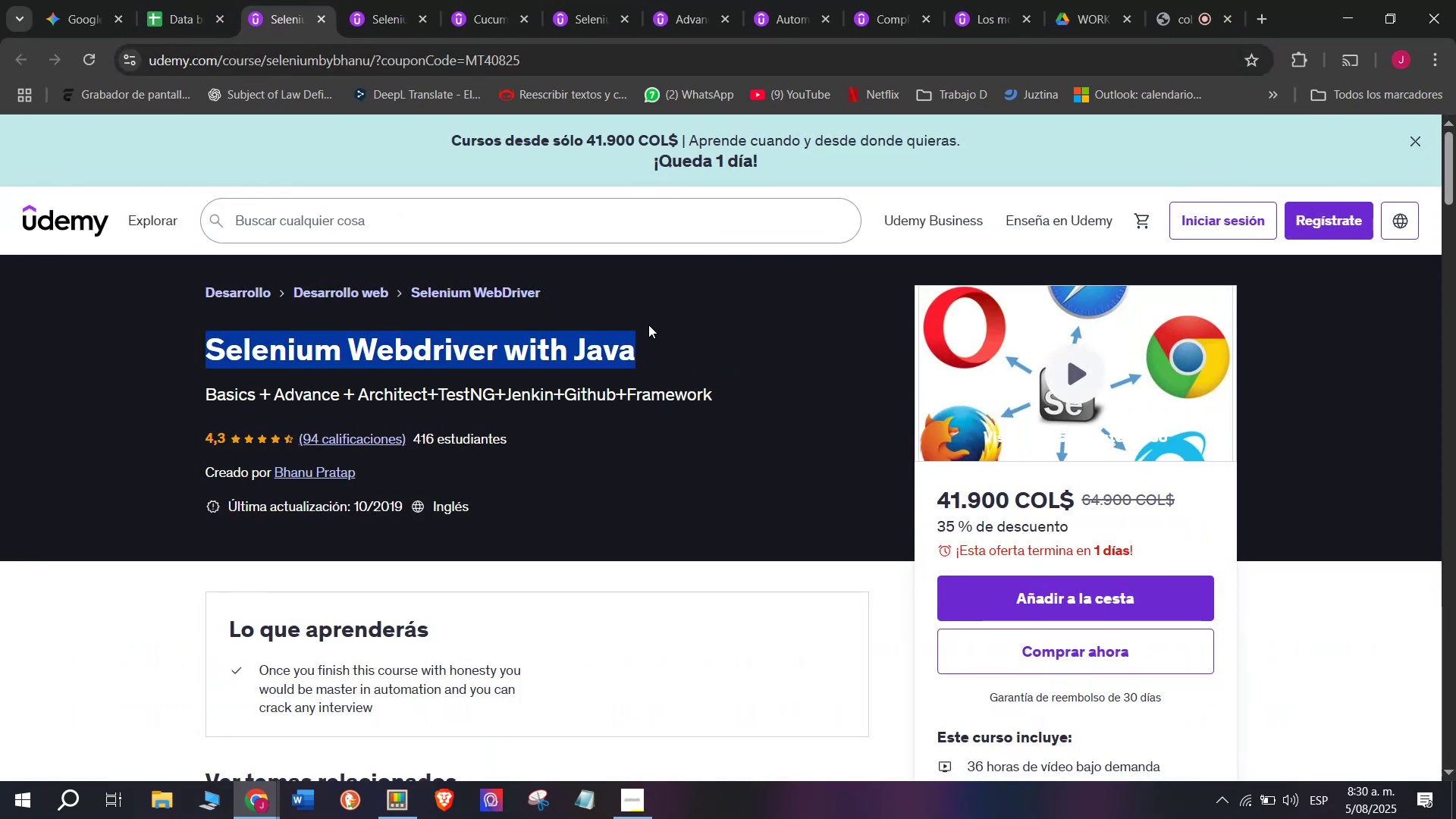 
key(Break)
 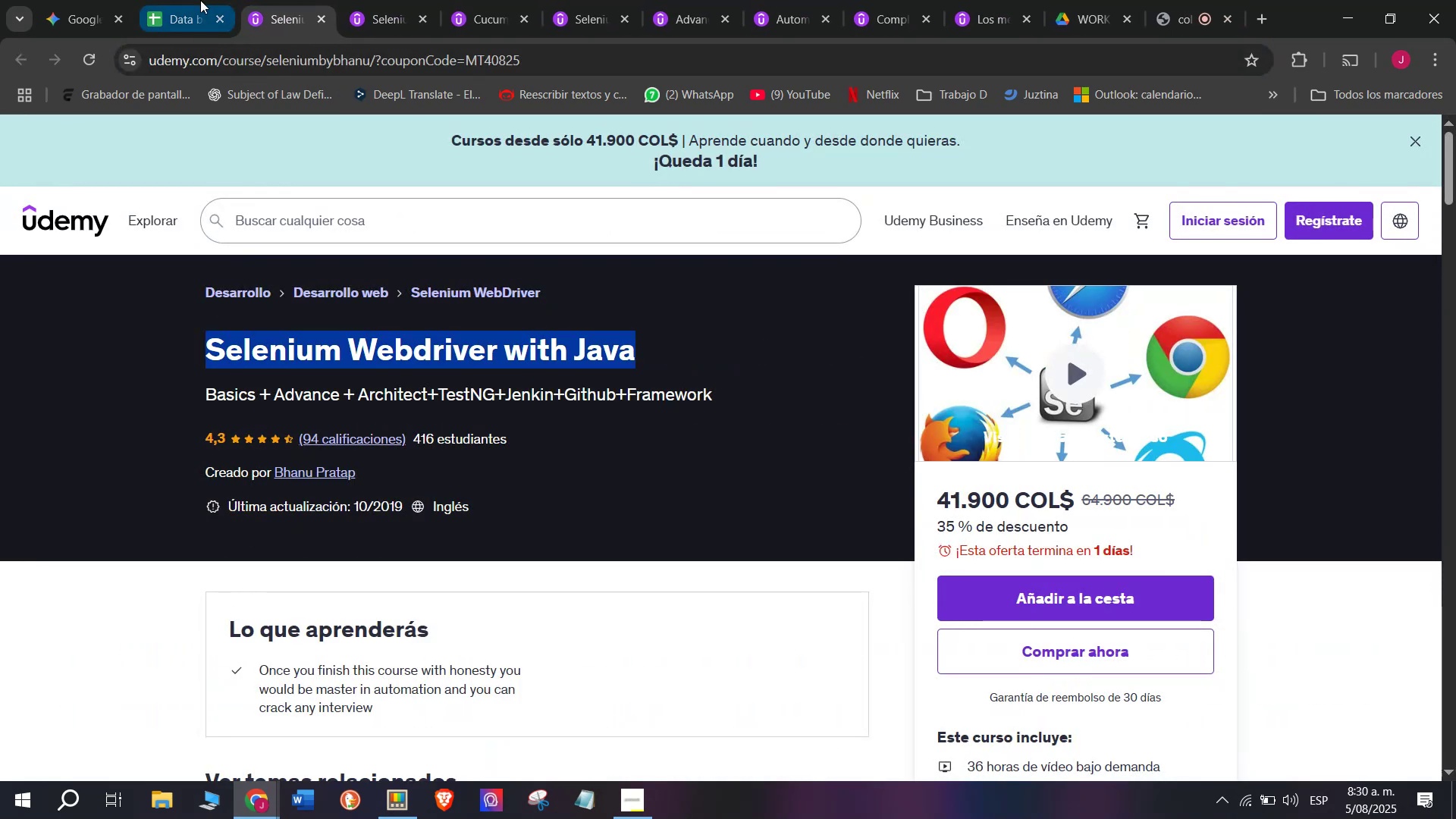 
key(Control+ControlLeft)
 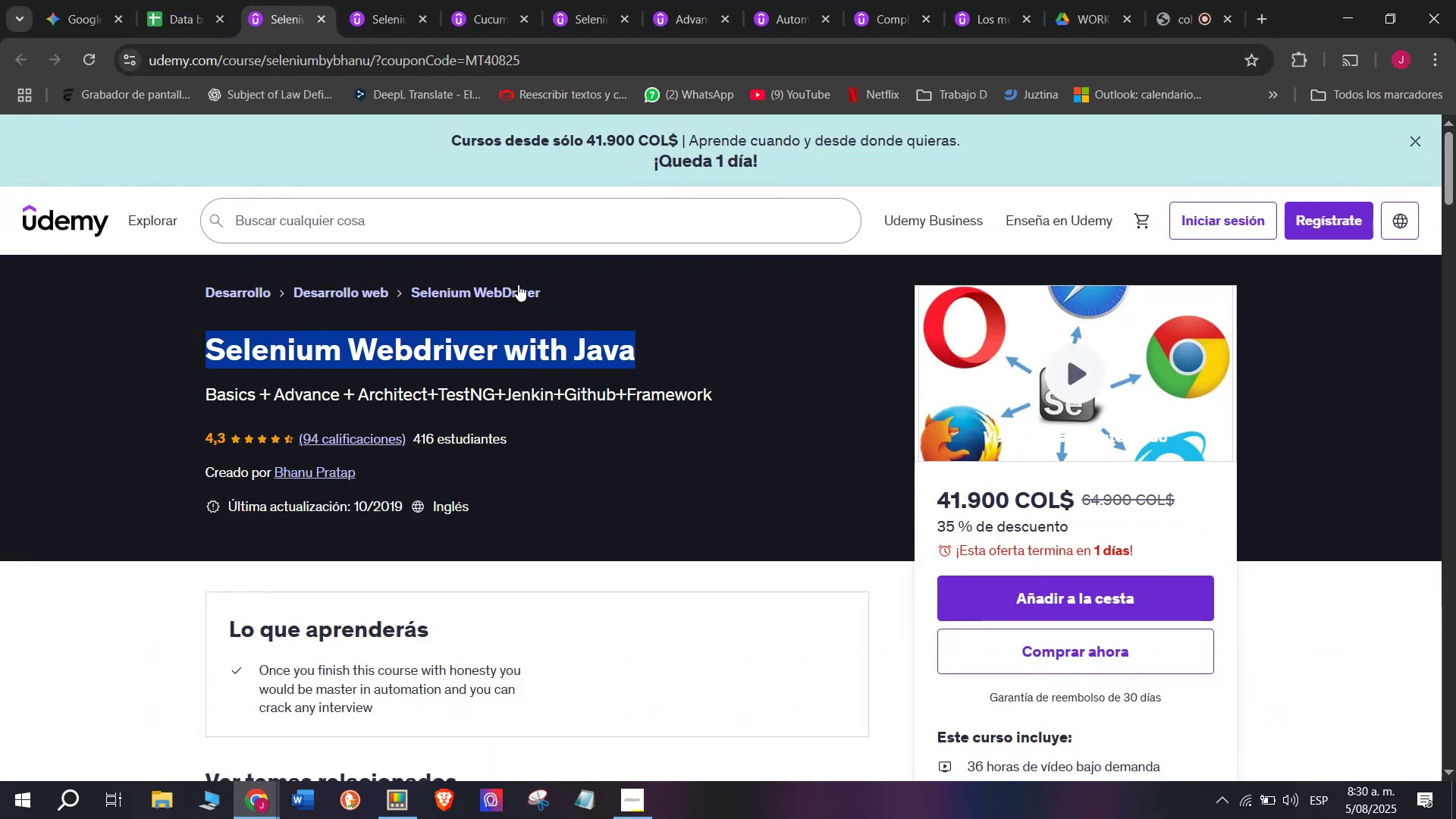 
key(Control+C)
 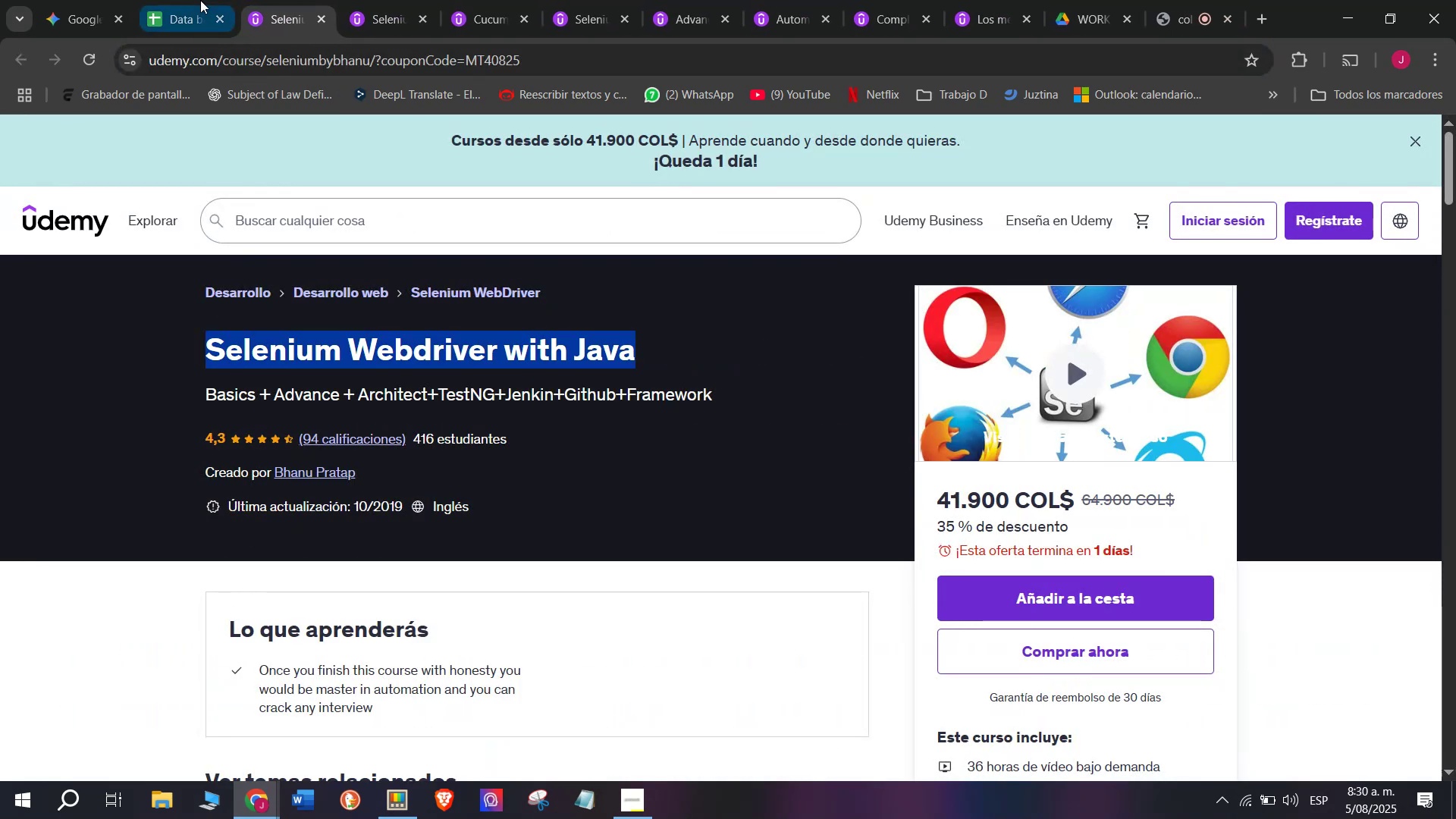 
left_click([200, 0])
 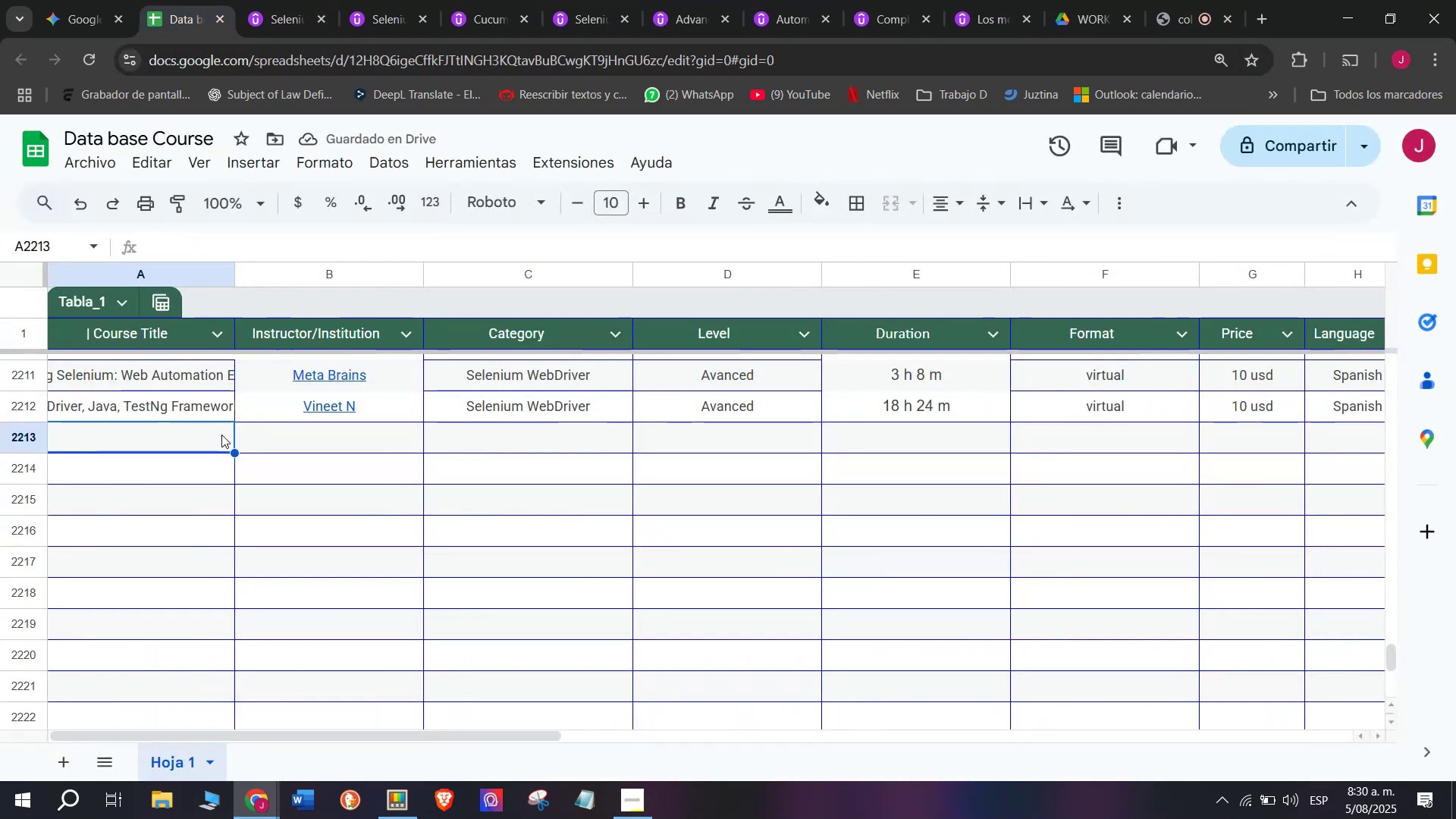 
key(Control+ControlLeft)
 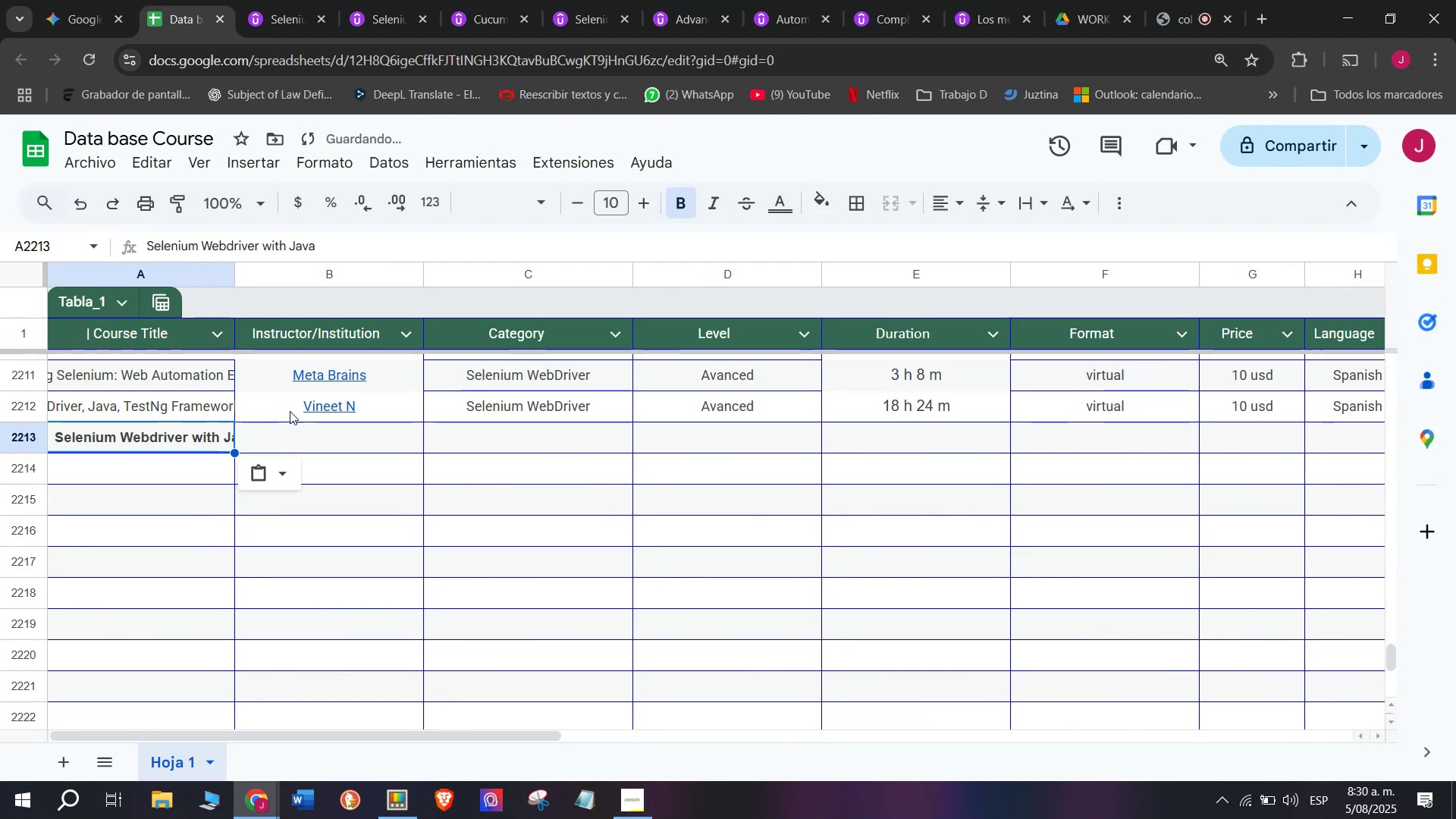 
key(Z)
 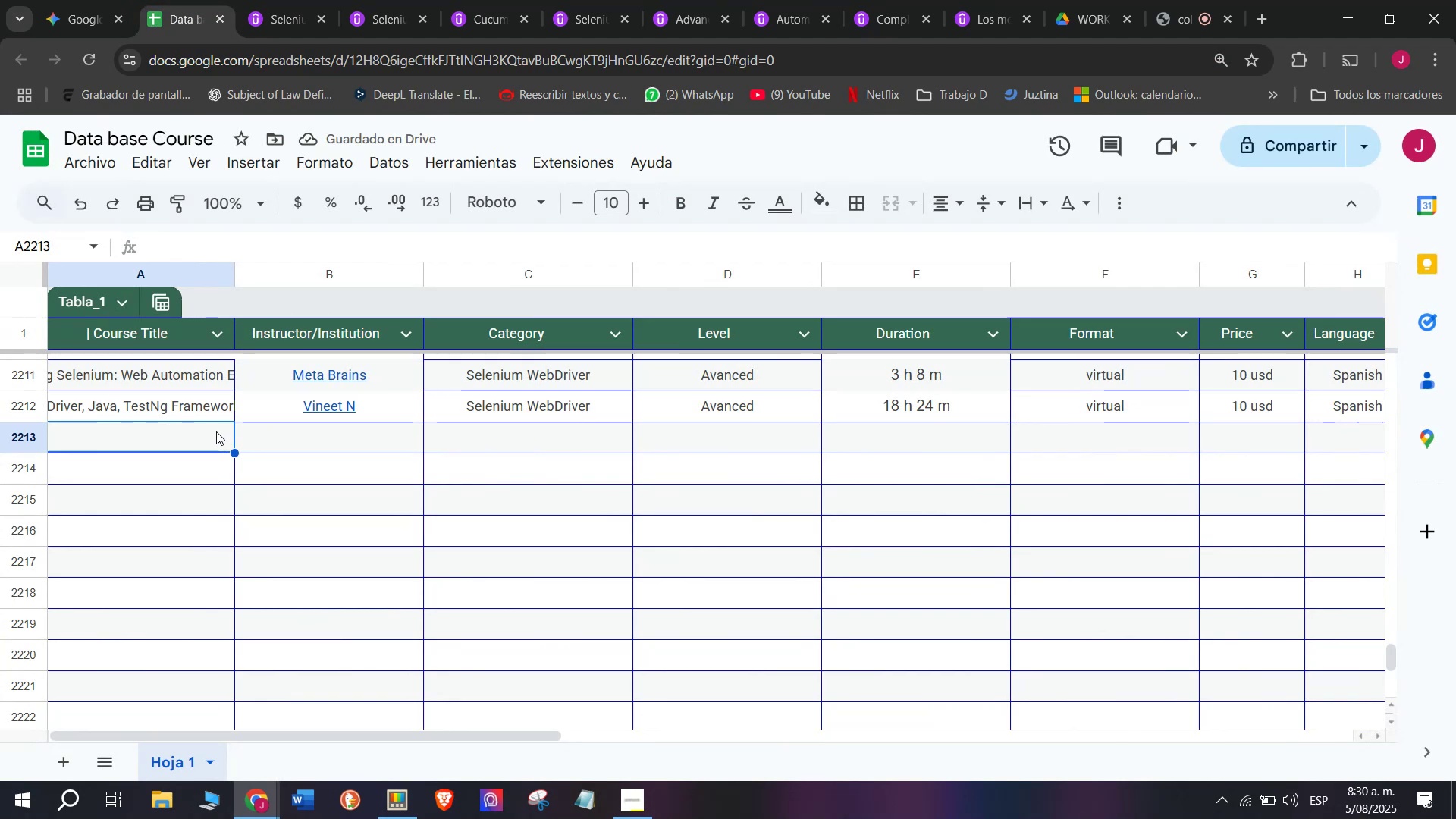 
key(Control+V)
 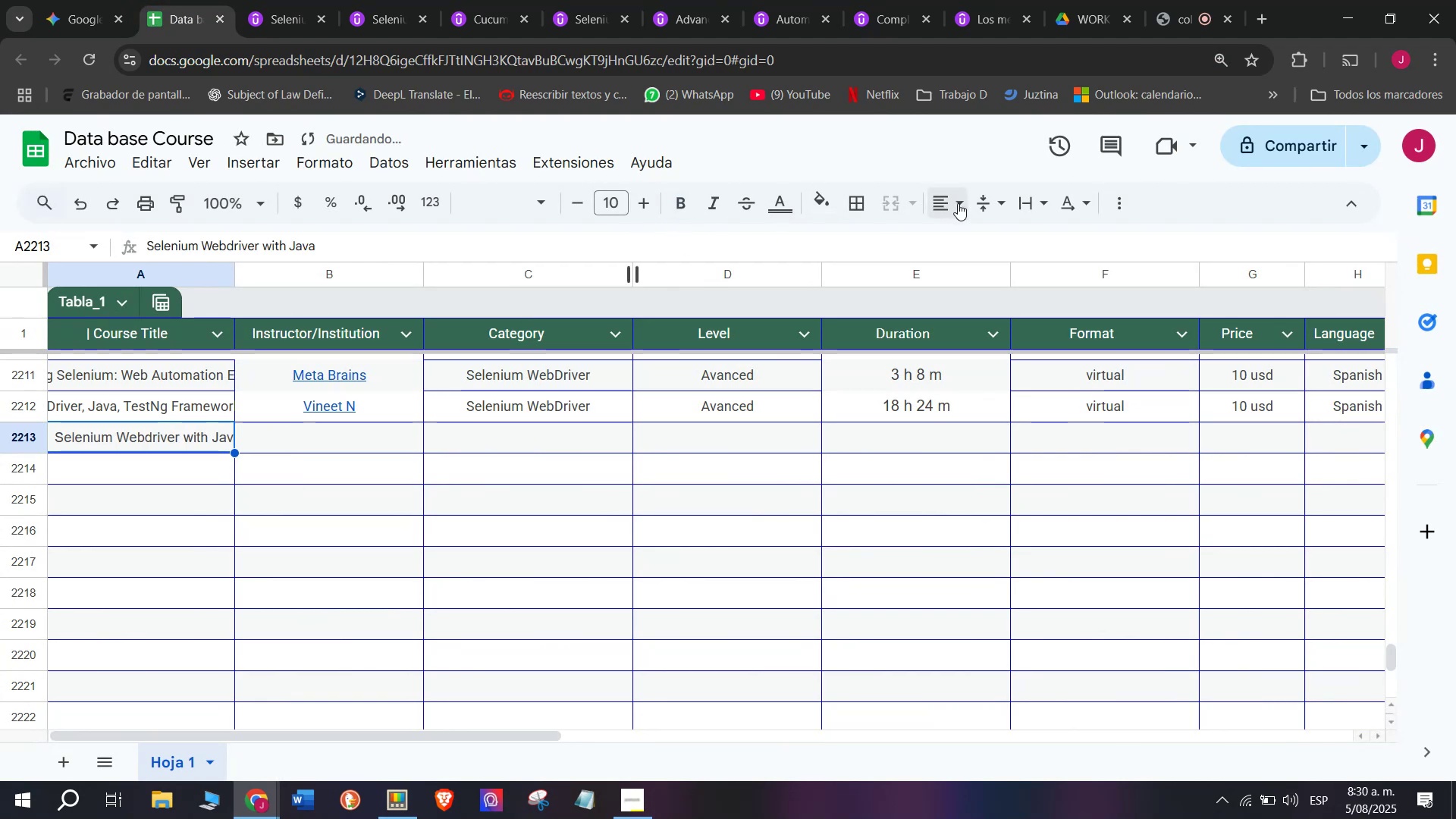 
left_click([984, 237])
 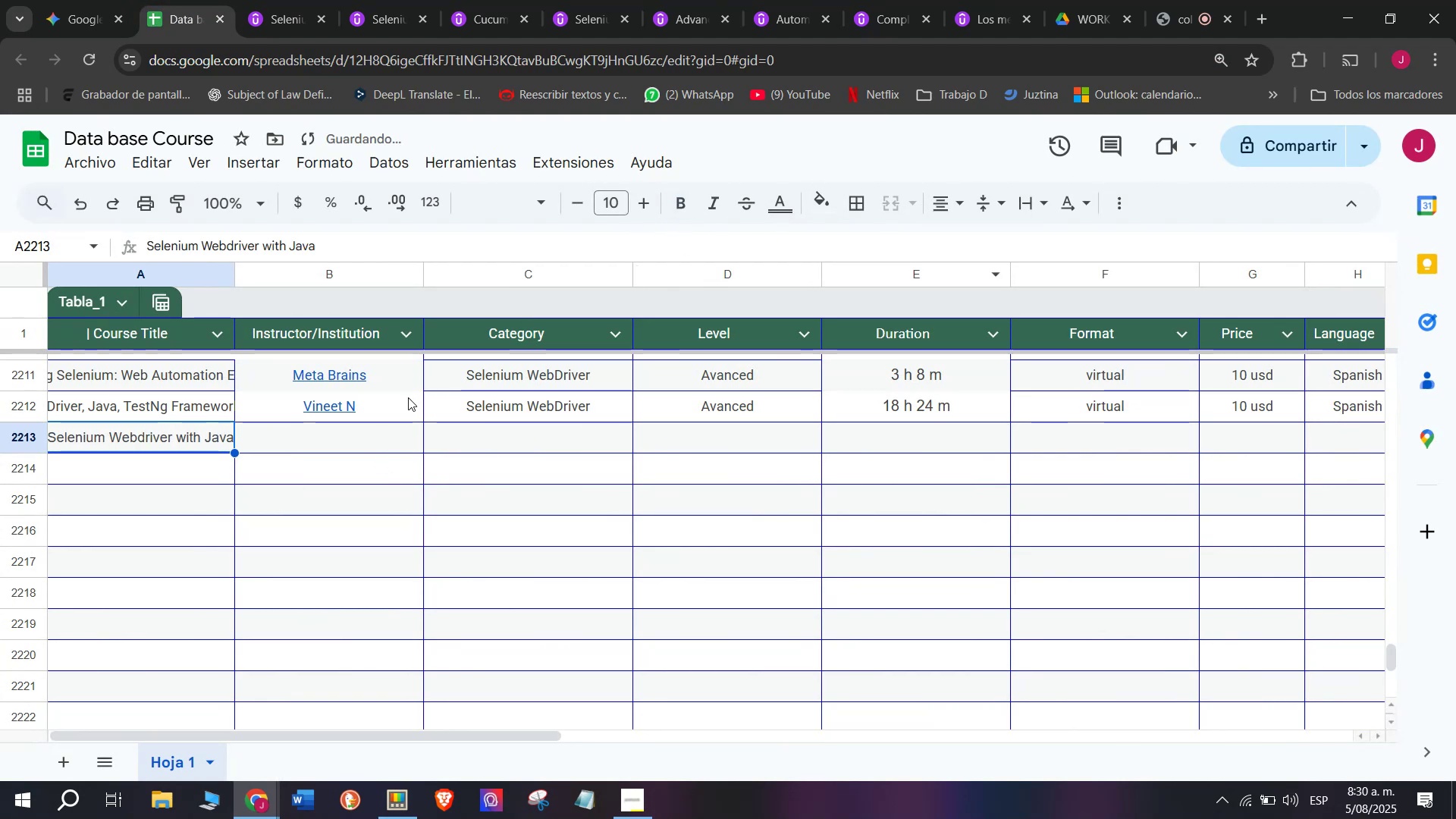 
left_click([389, 411])
 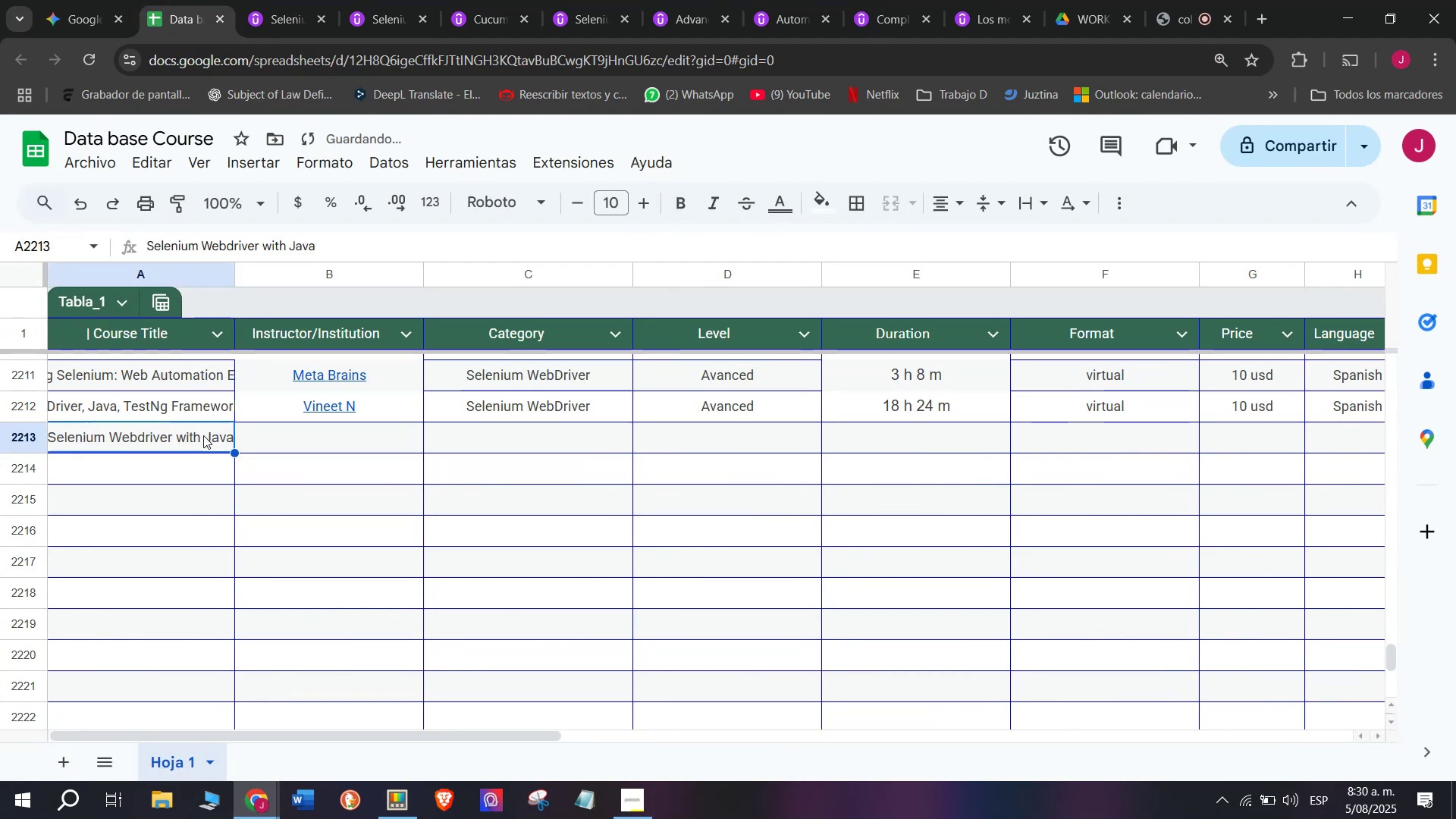 
double_click([315, 435])
 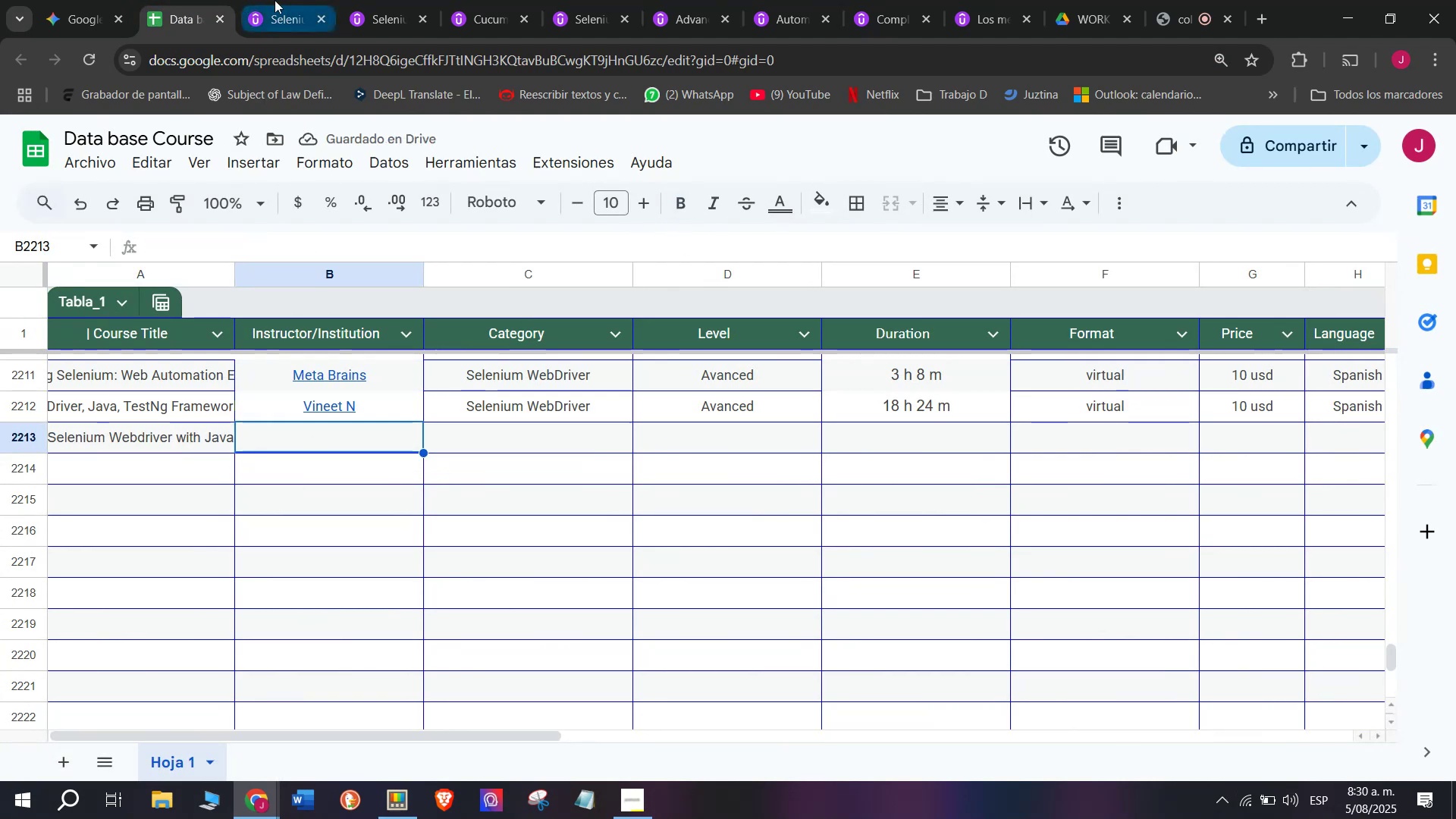 
left_click([283, 0])
 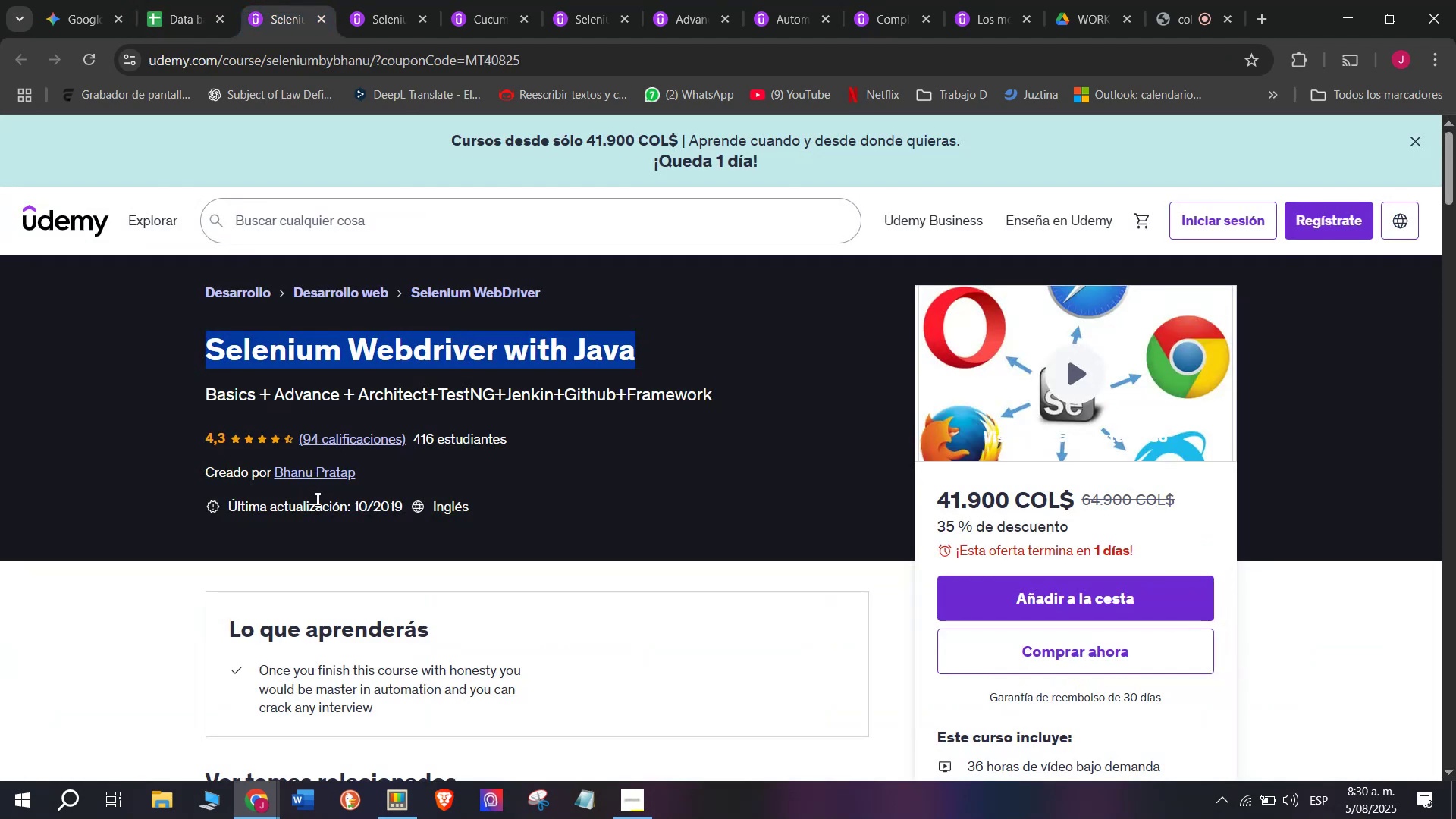 
left_click([307, 486])
 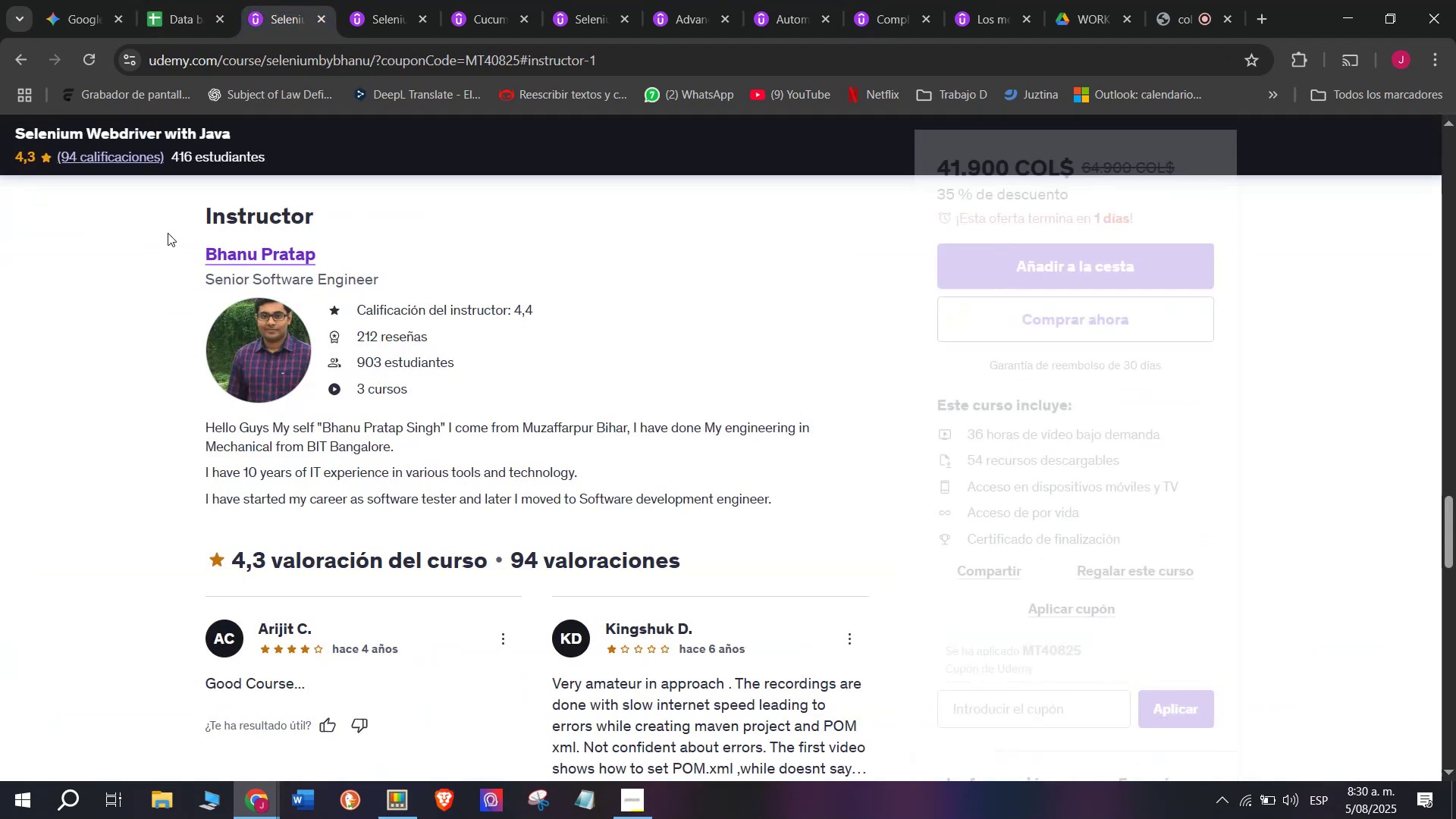 
left_click_drag(start_coordinate=[190, 260], to_coordinate=[370, 241])
 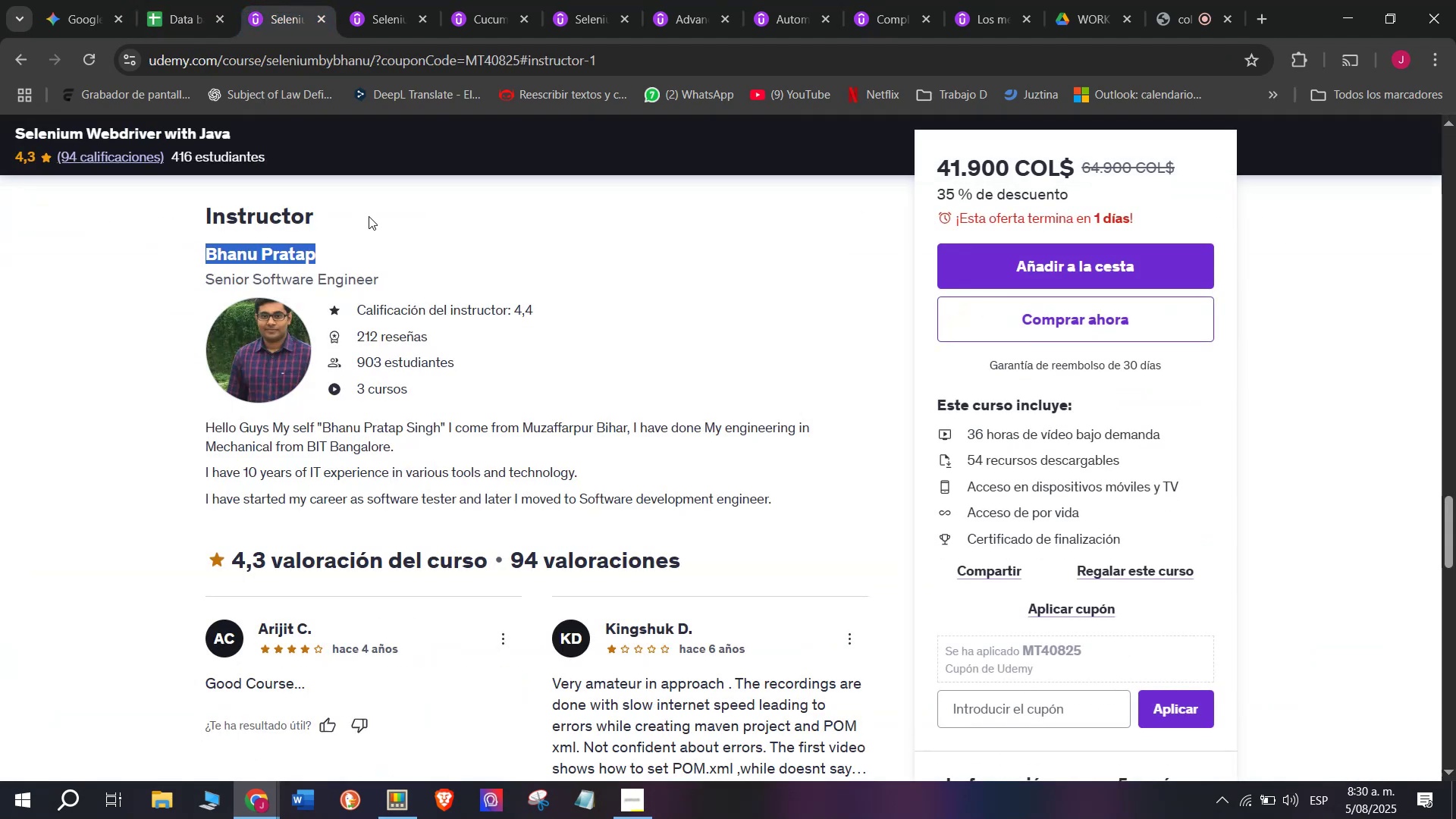 
key(Control+ControlLeft)
 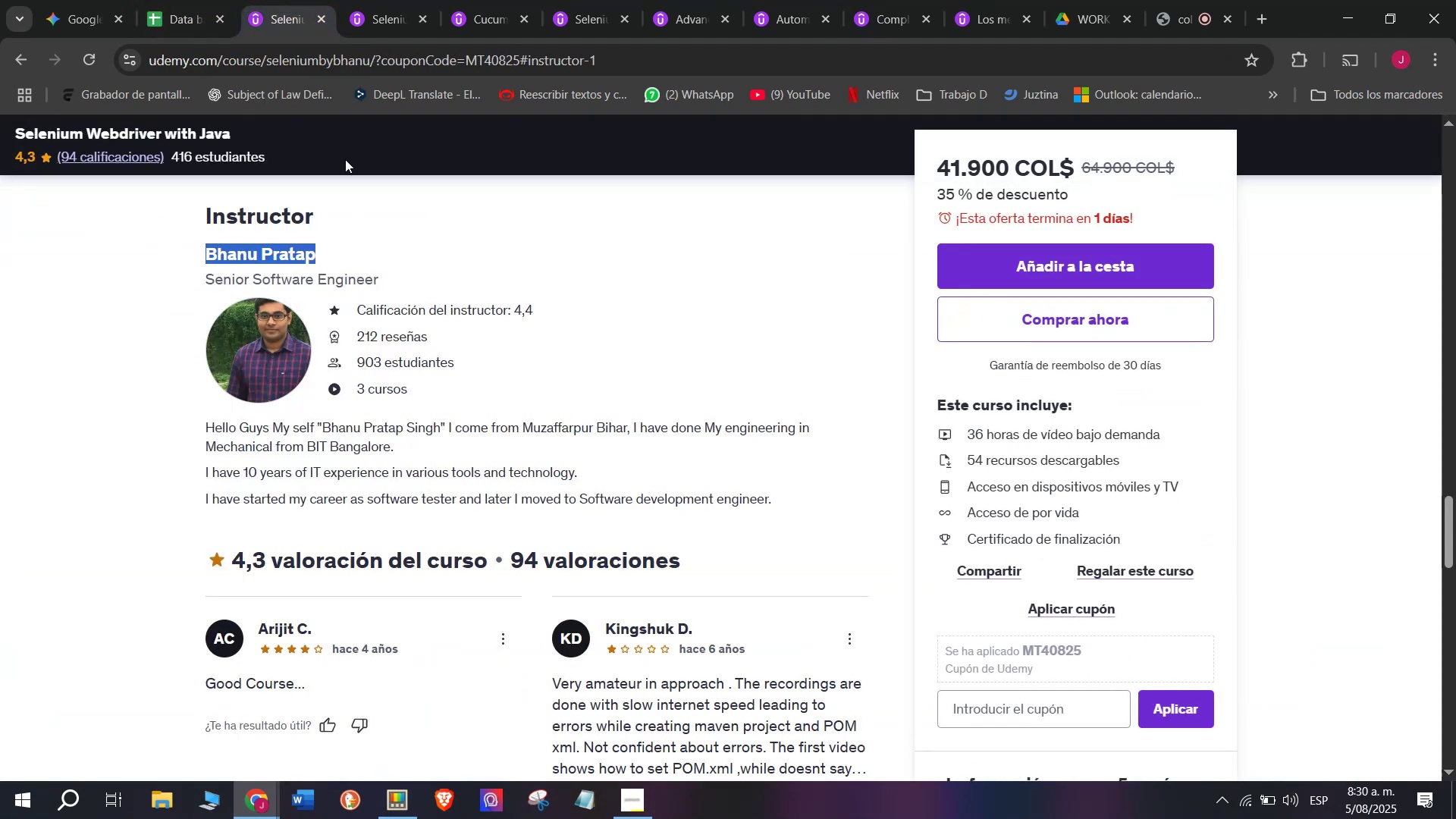 
key(Break)
 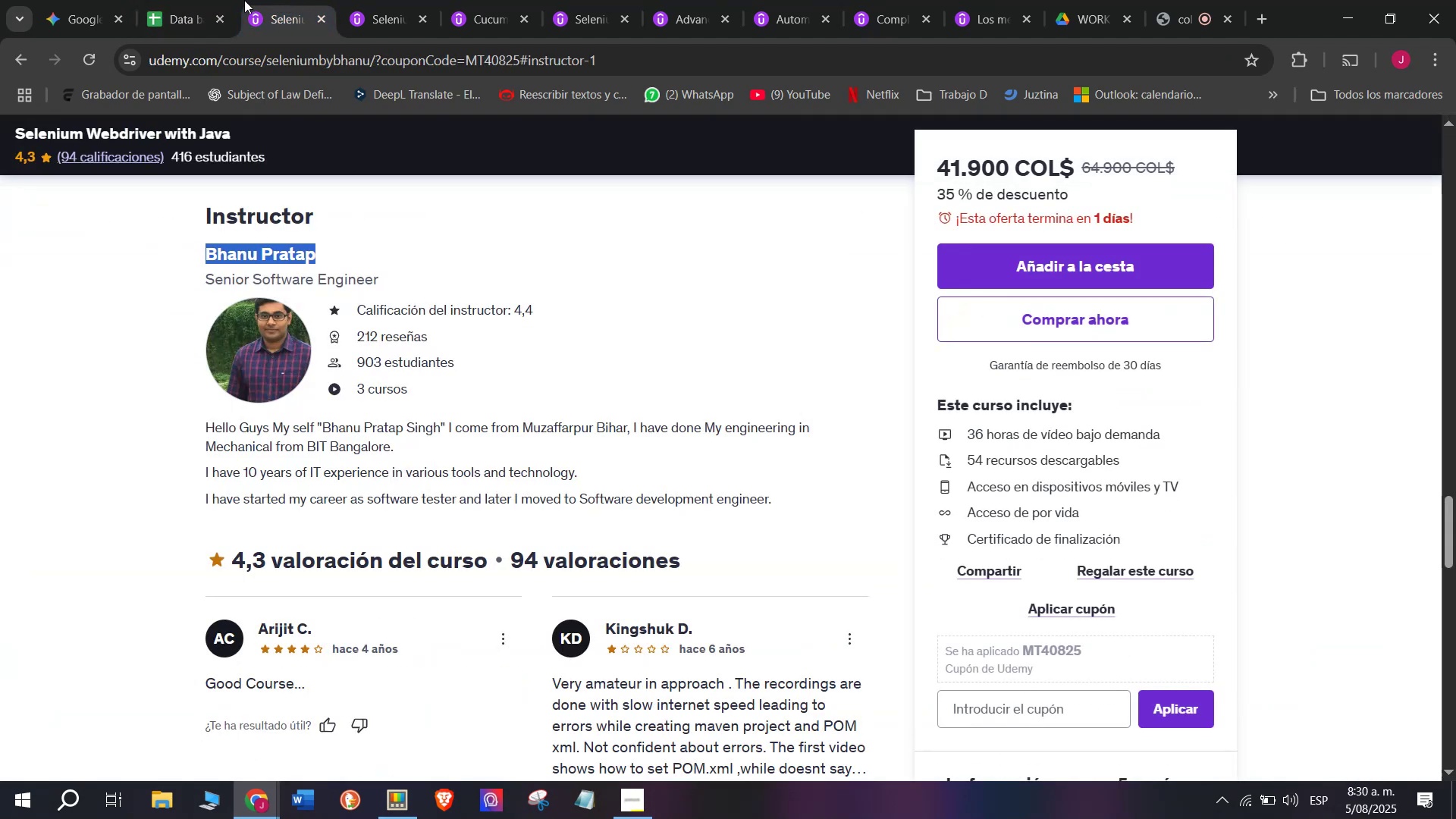 
key(Control+C)
 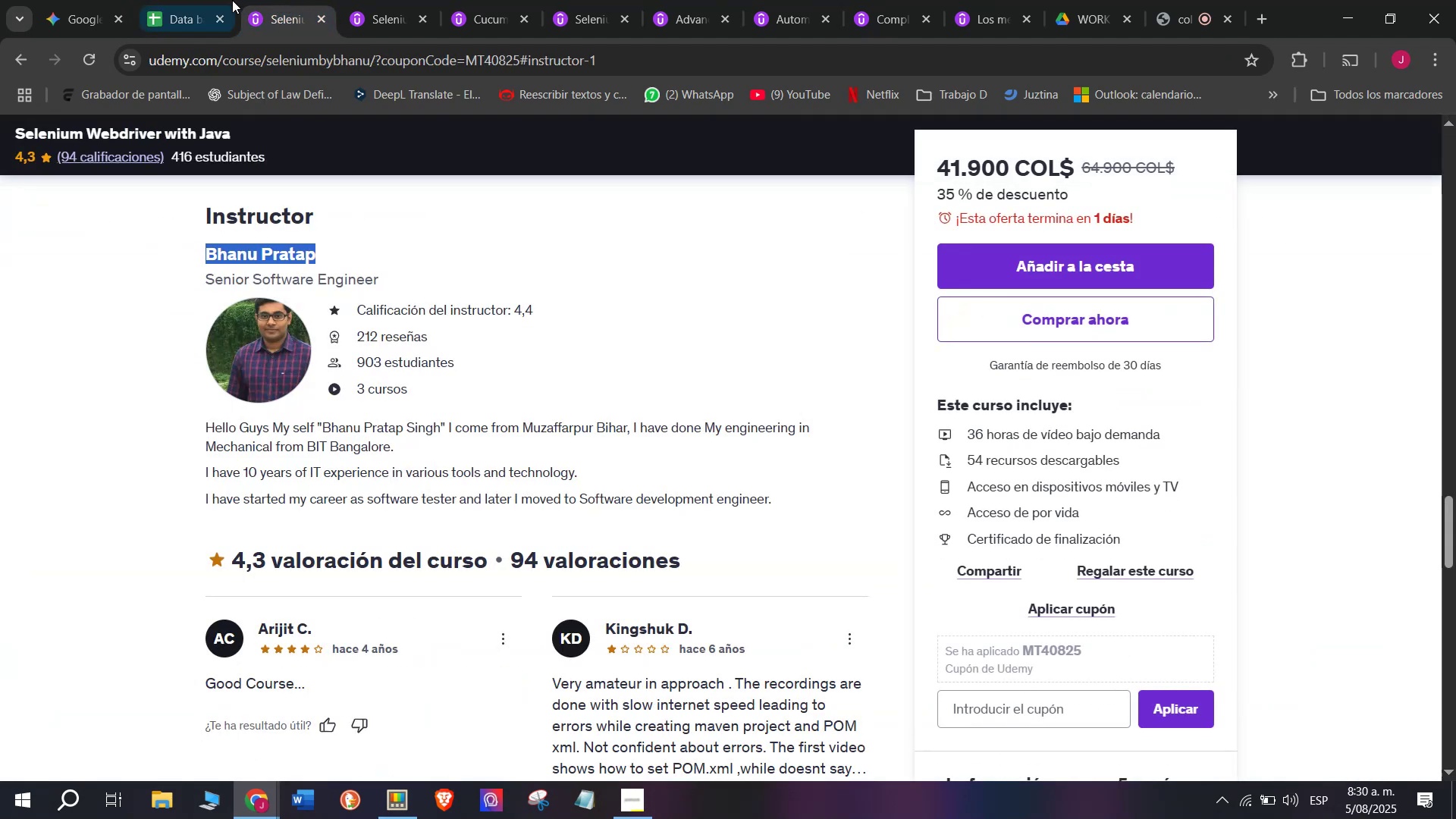 
double_click([215, 0])
 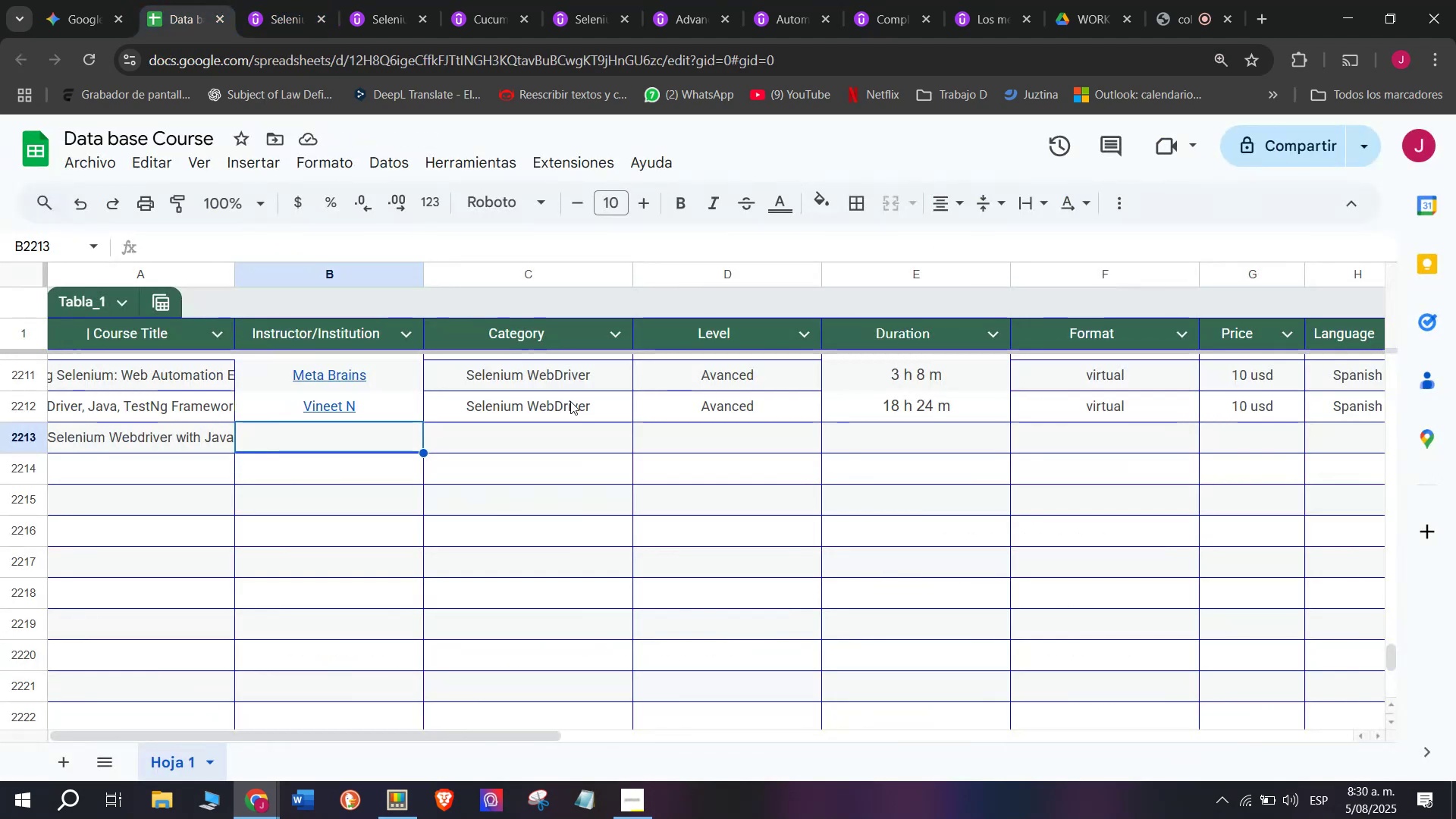 
key(Control+ControlLeft)
 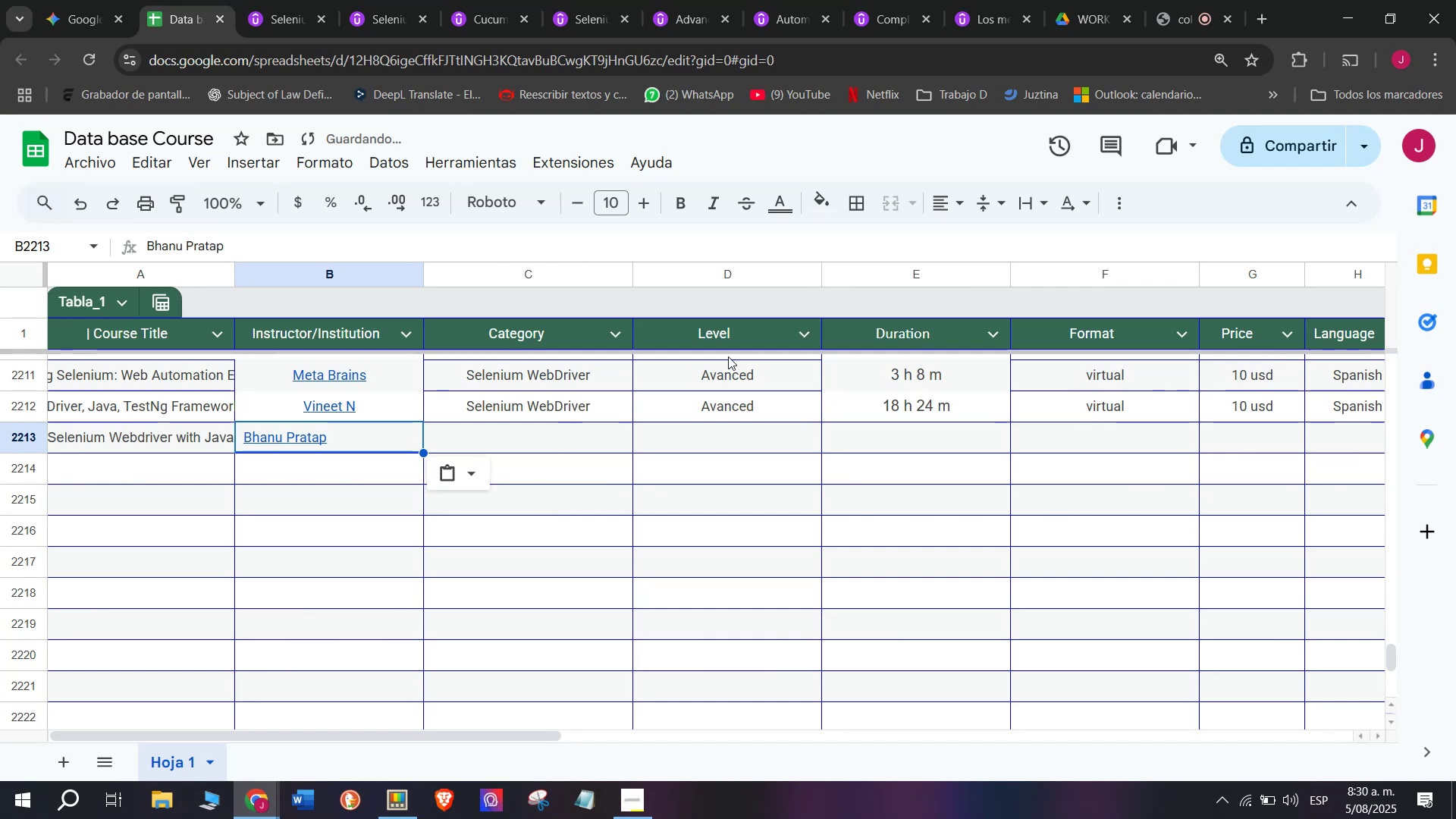 
key(Z)
 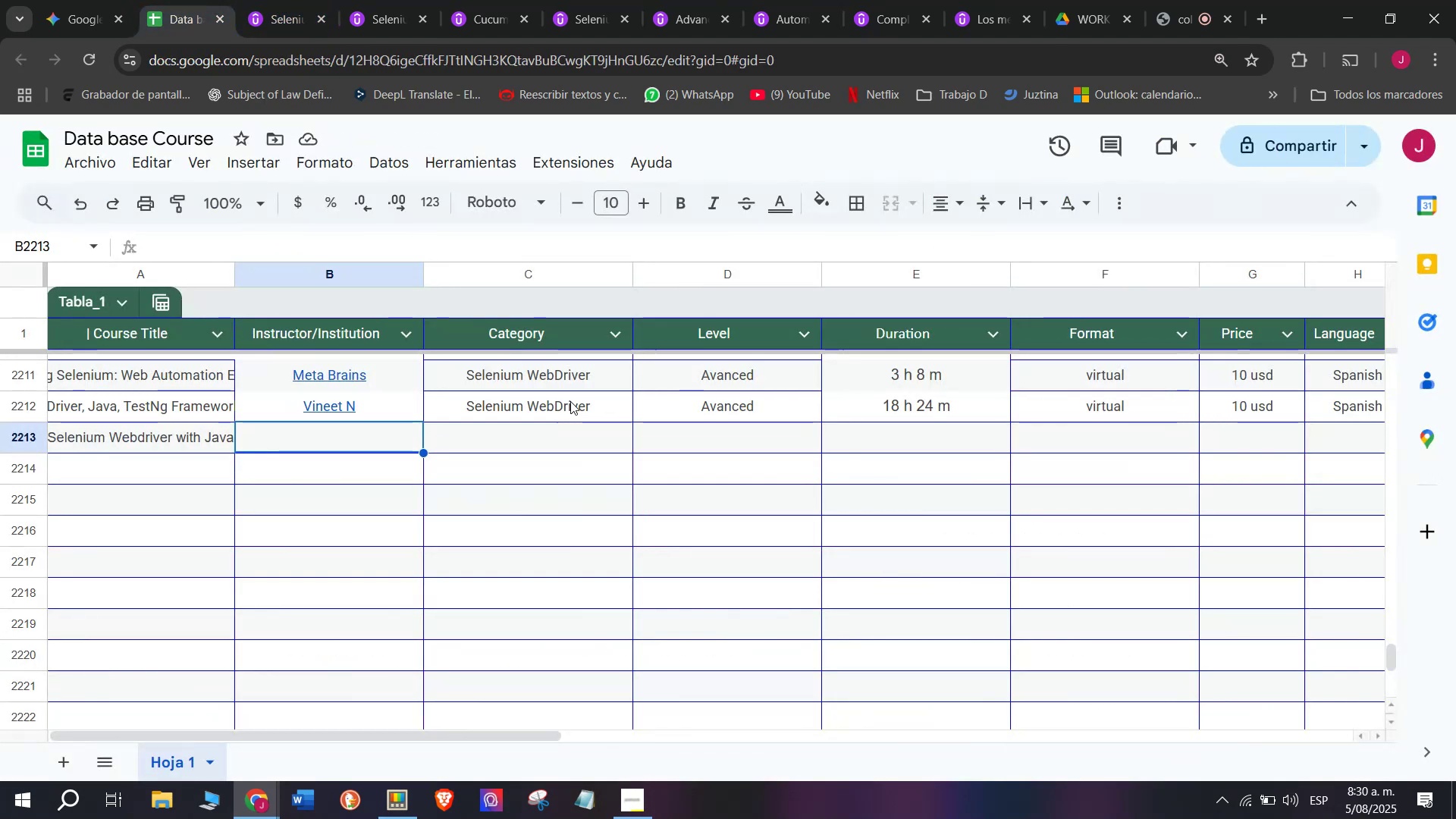 
key(Control+V)
 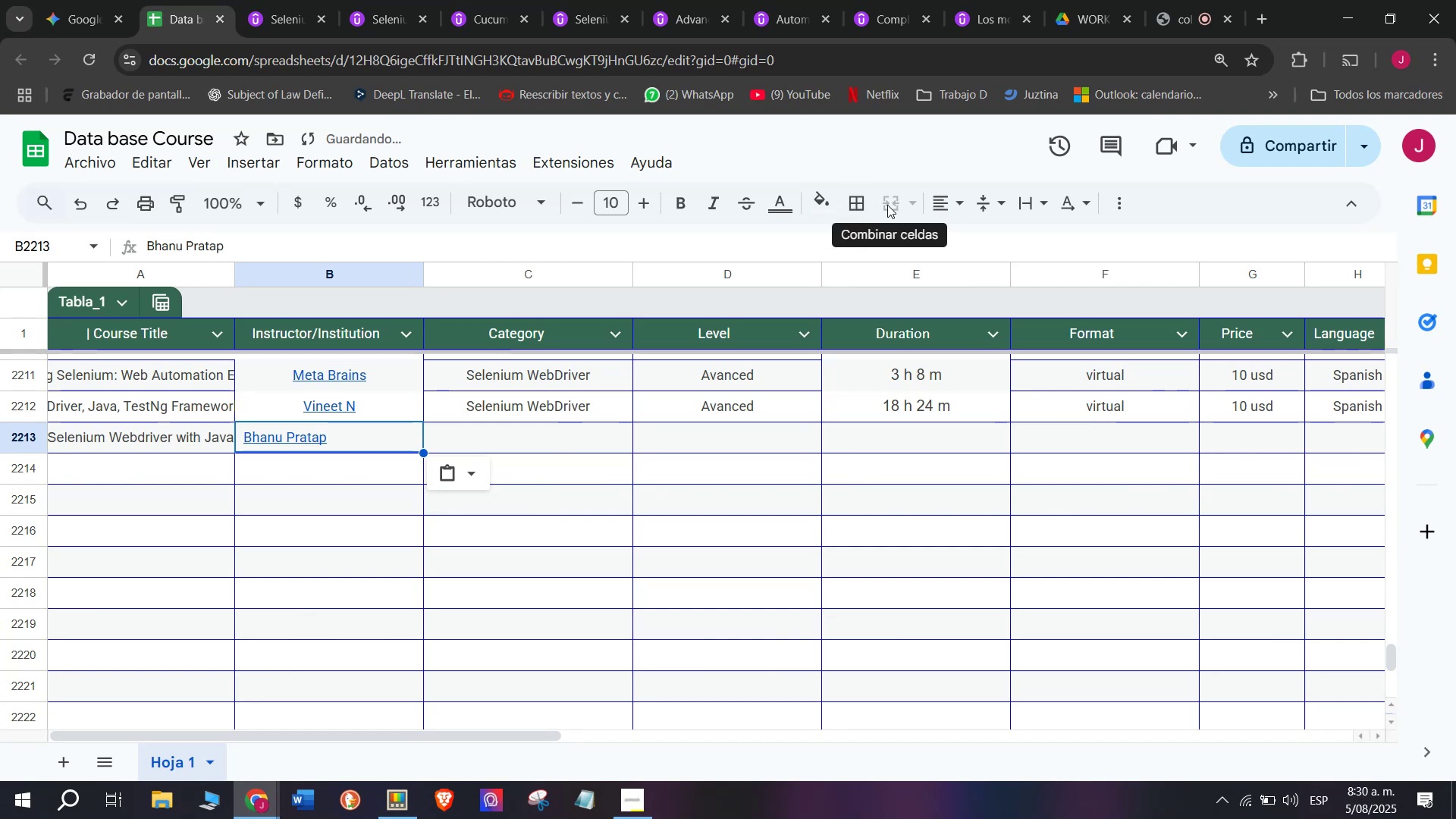 
left_click([944, 198])
 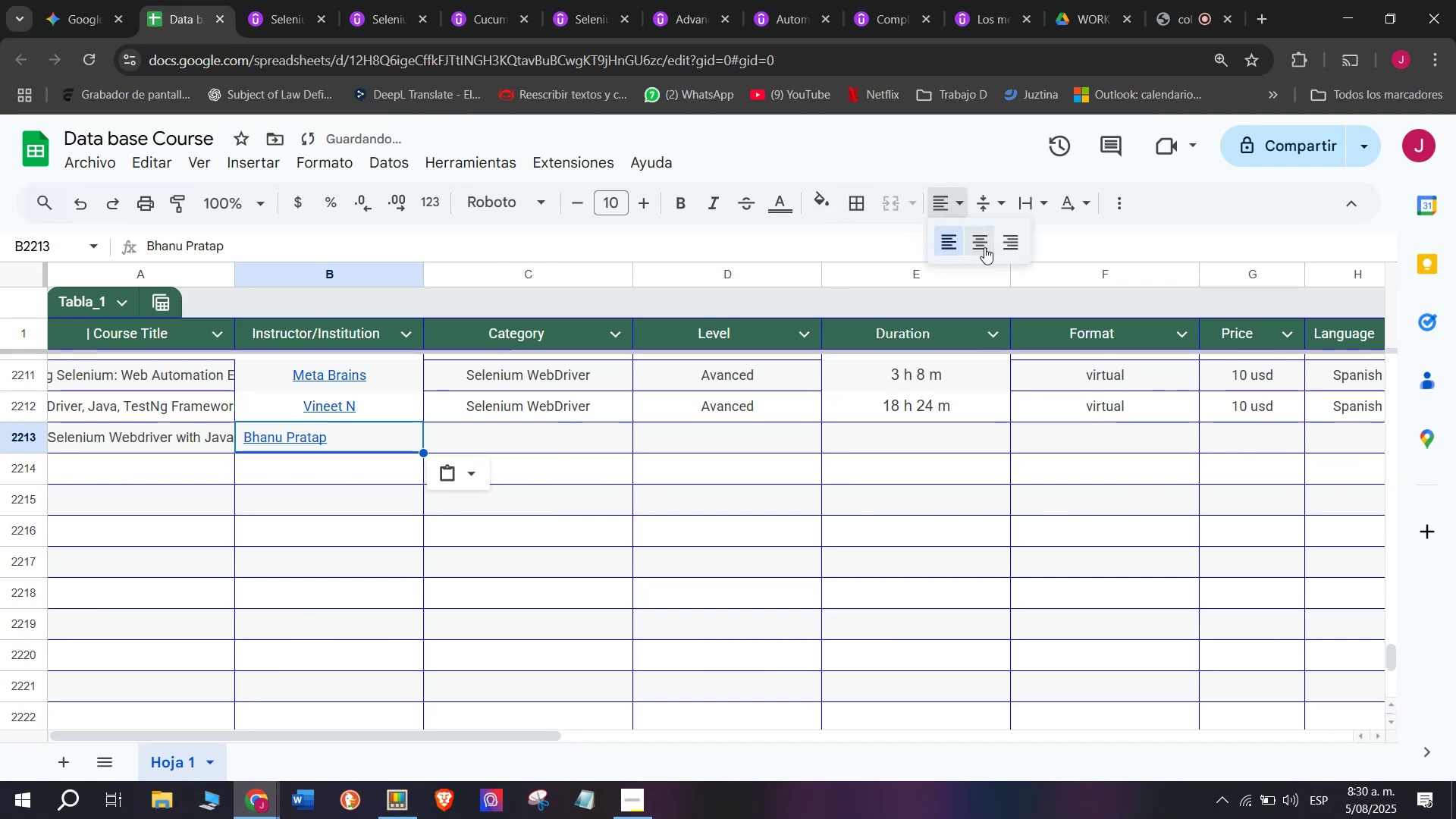 
left_click([984, 247])
 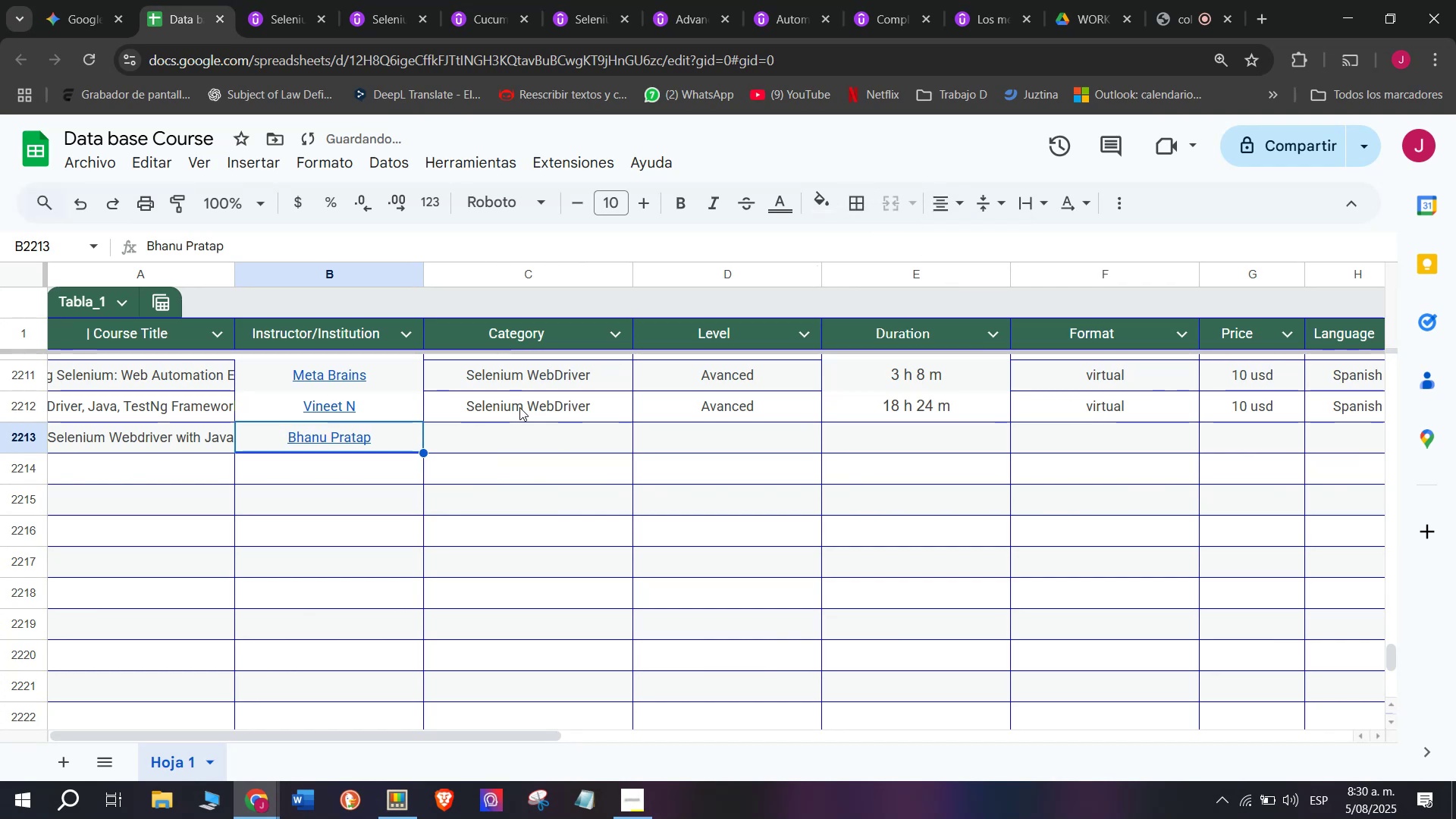 
key(Break)
 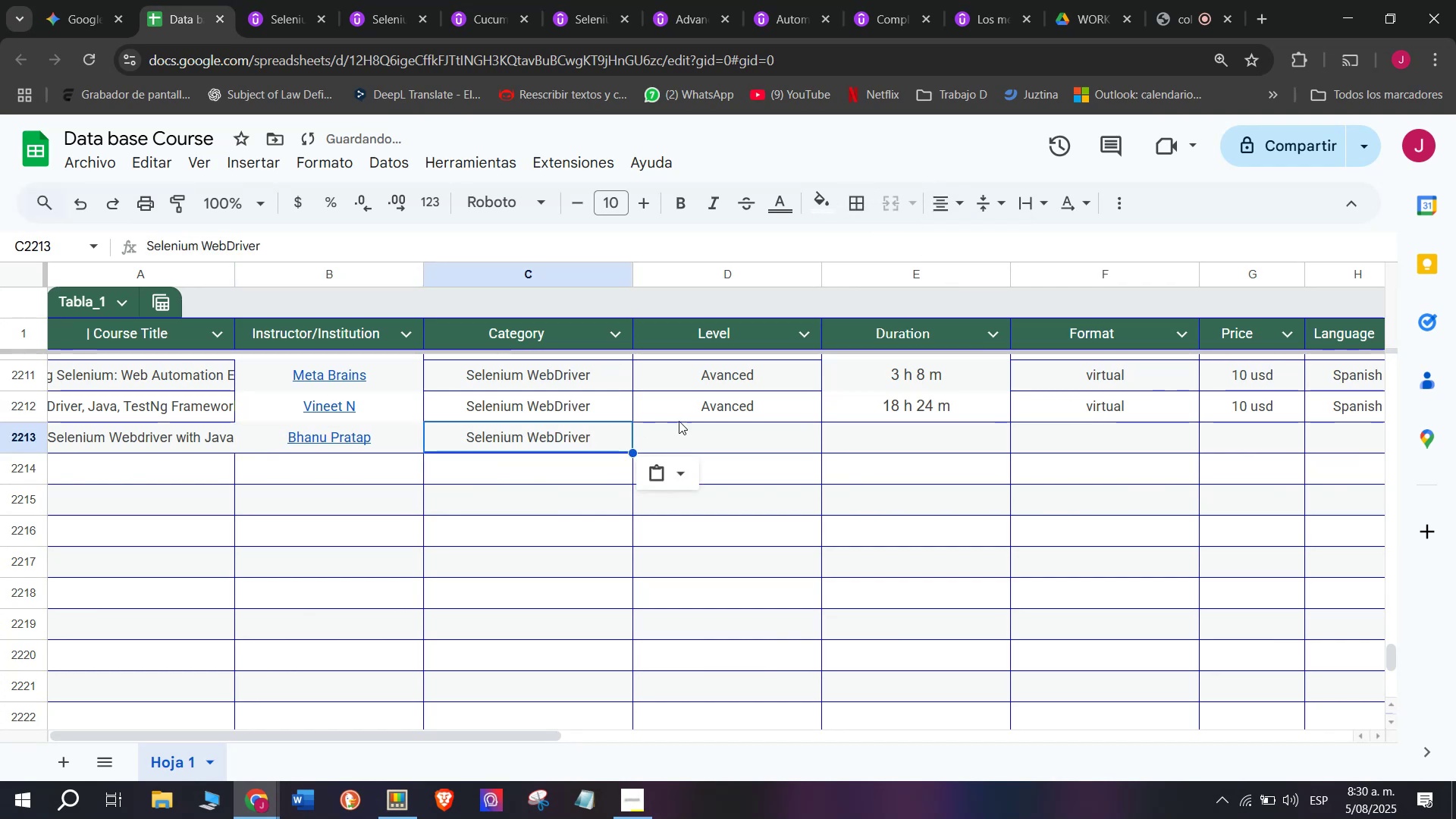 
key(Control+ControlLeft)
 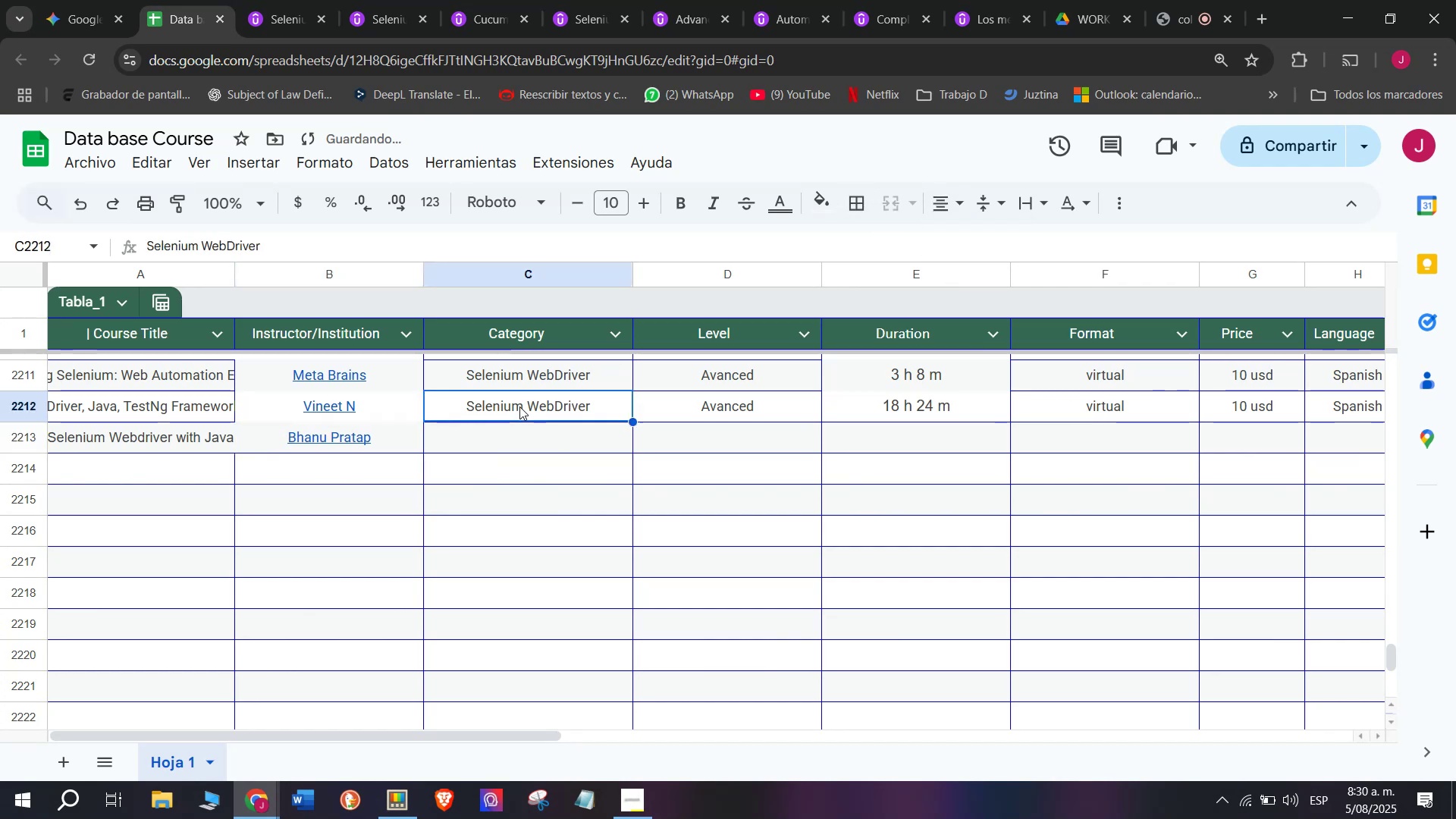 
key(Control+C)
 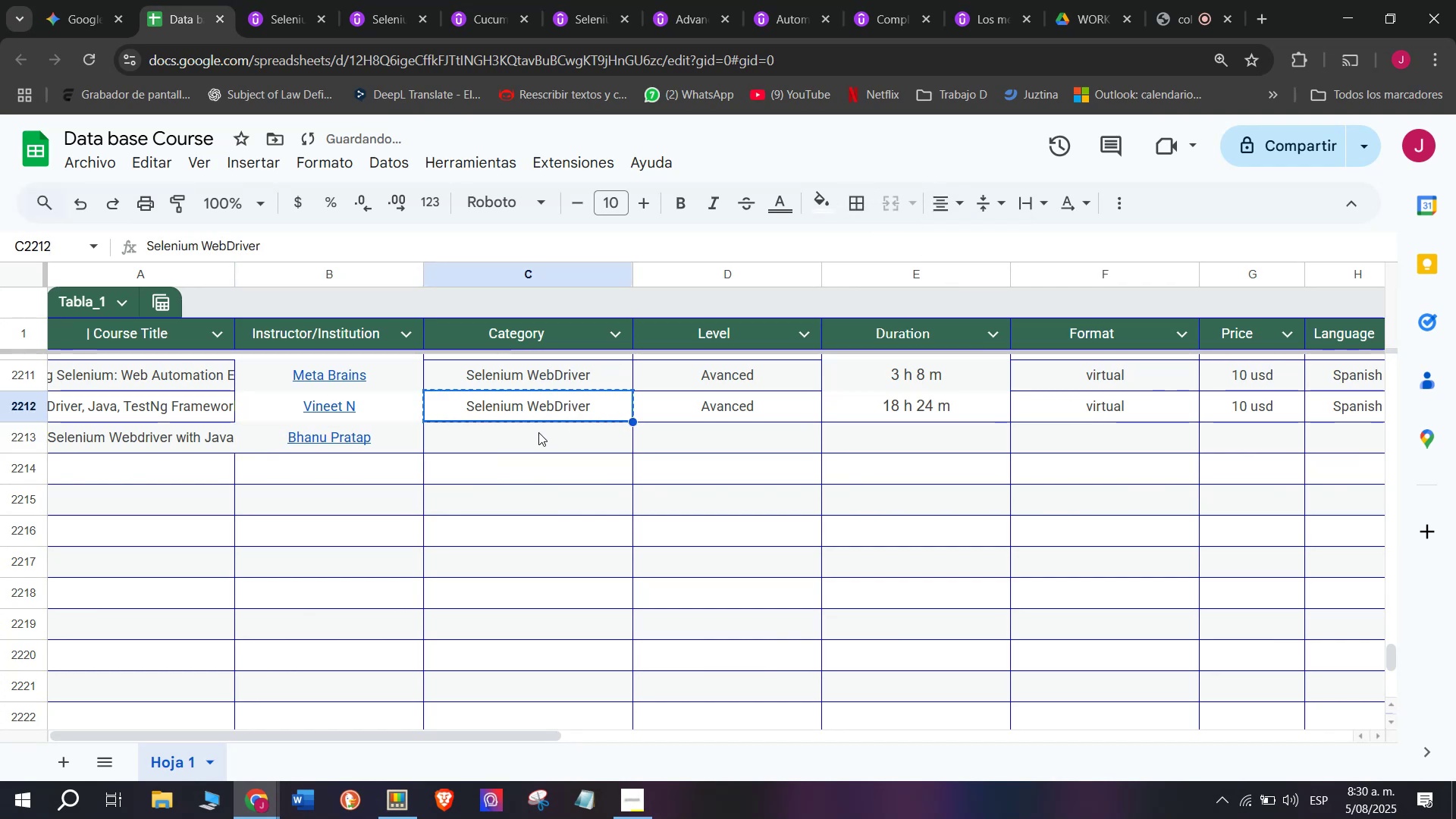 
key(Control+ControlLeft)
 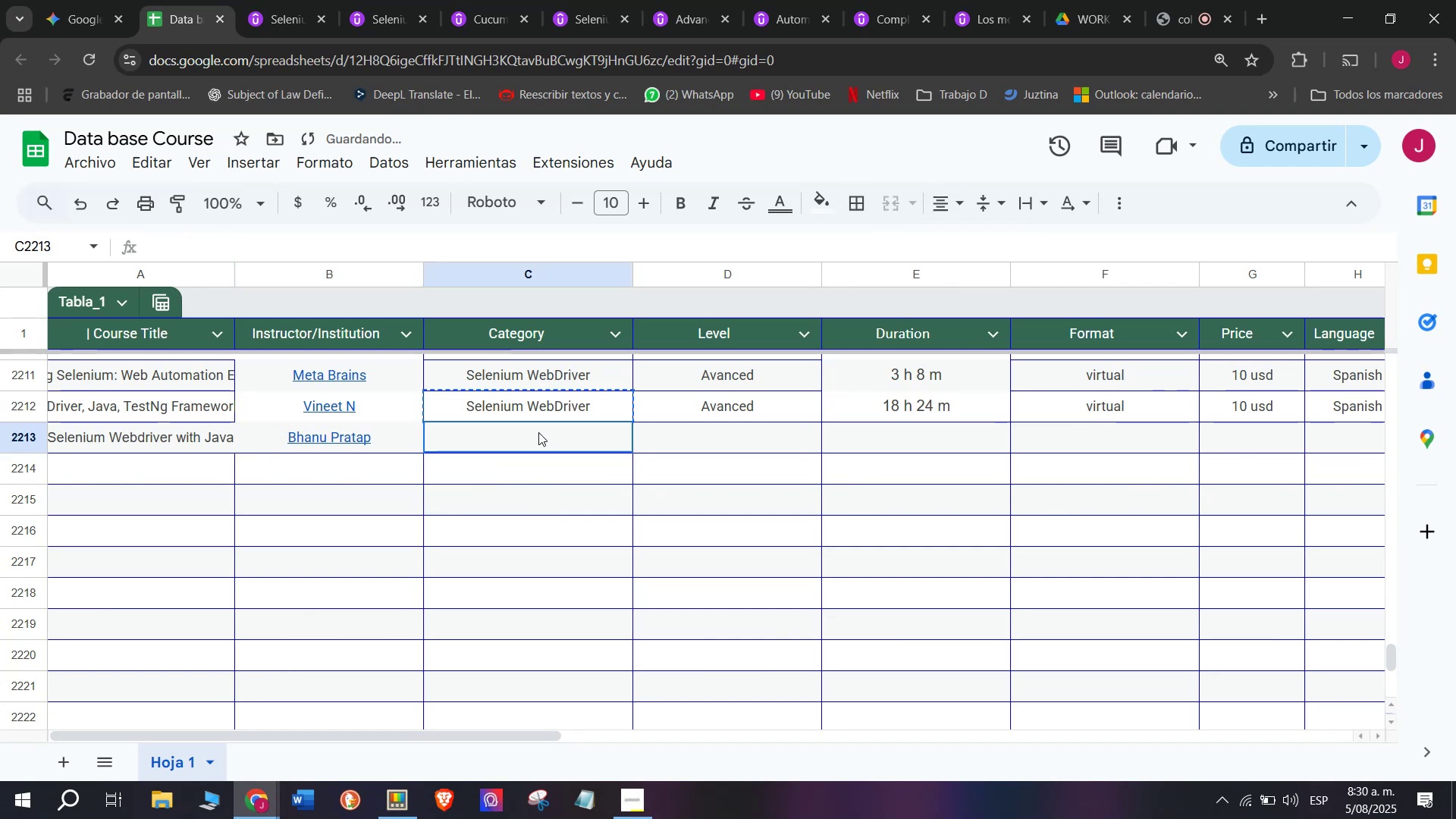 
key(Z)
 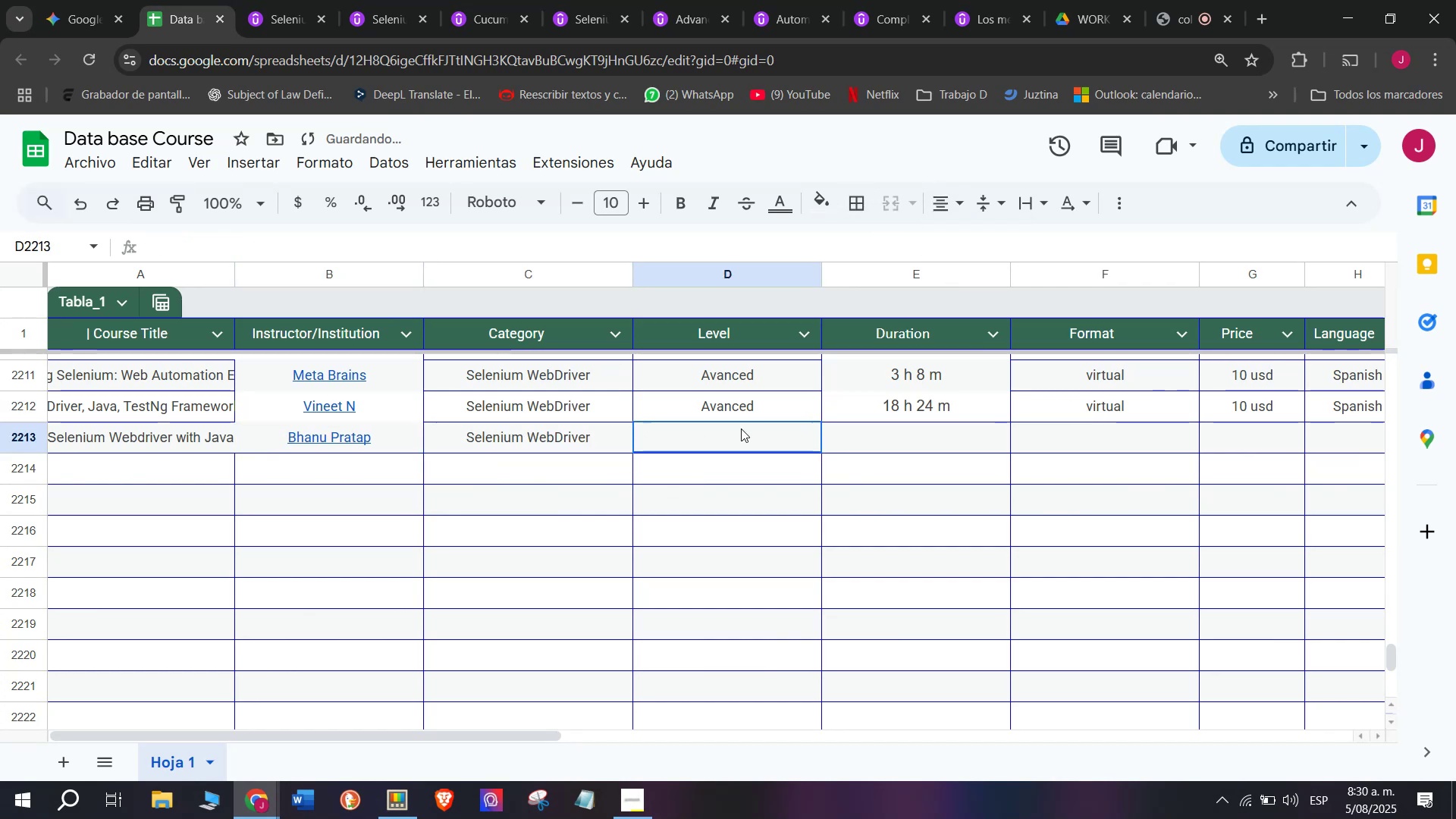 
key(Control+V)
 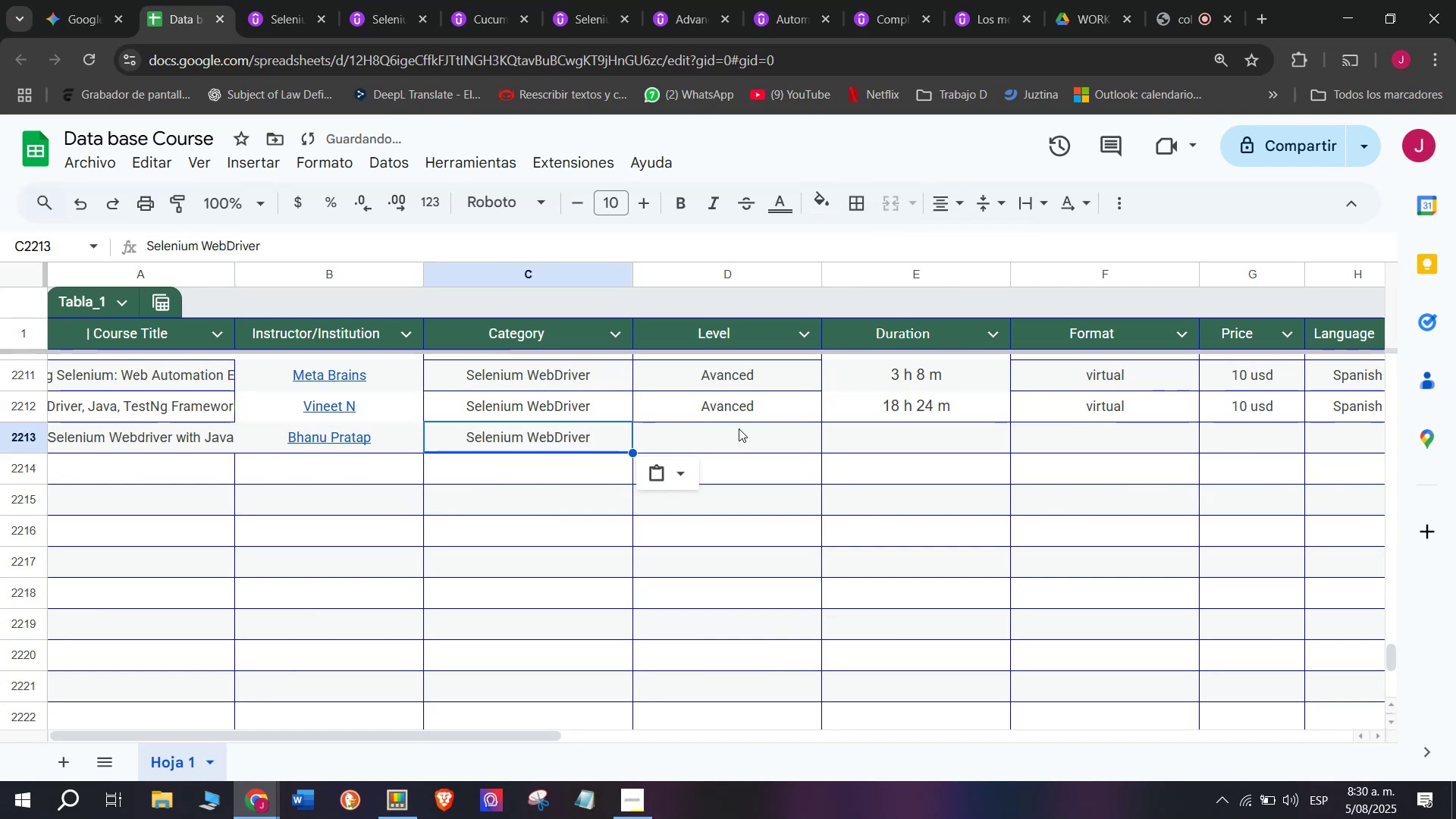 
left_click([741, 428])
 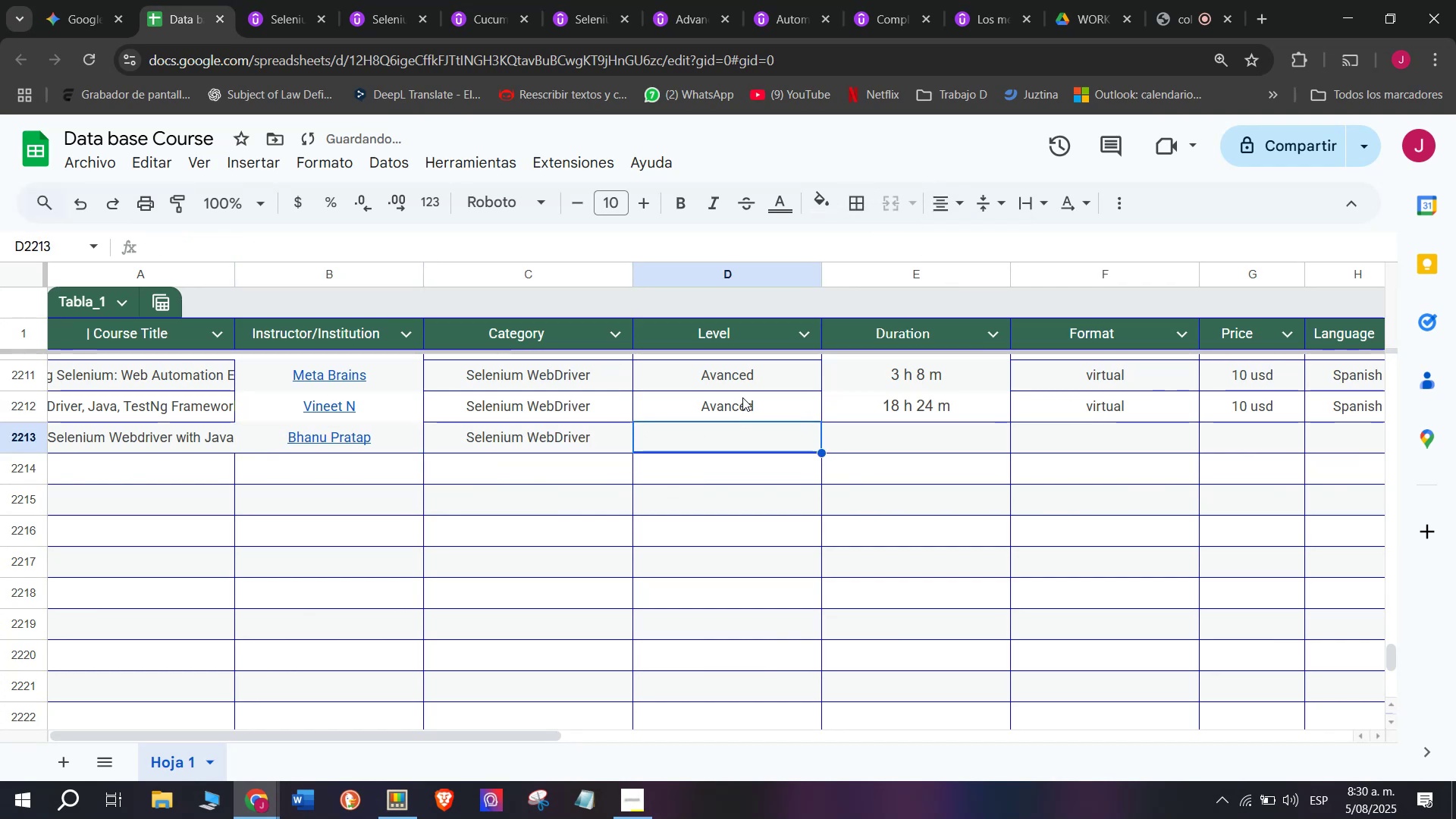 
key(Control+ControlLeft)
 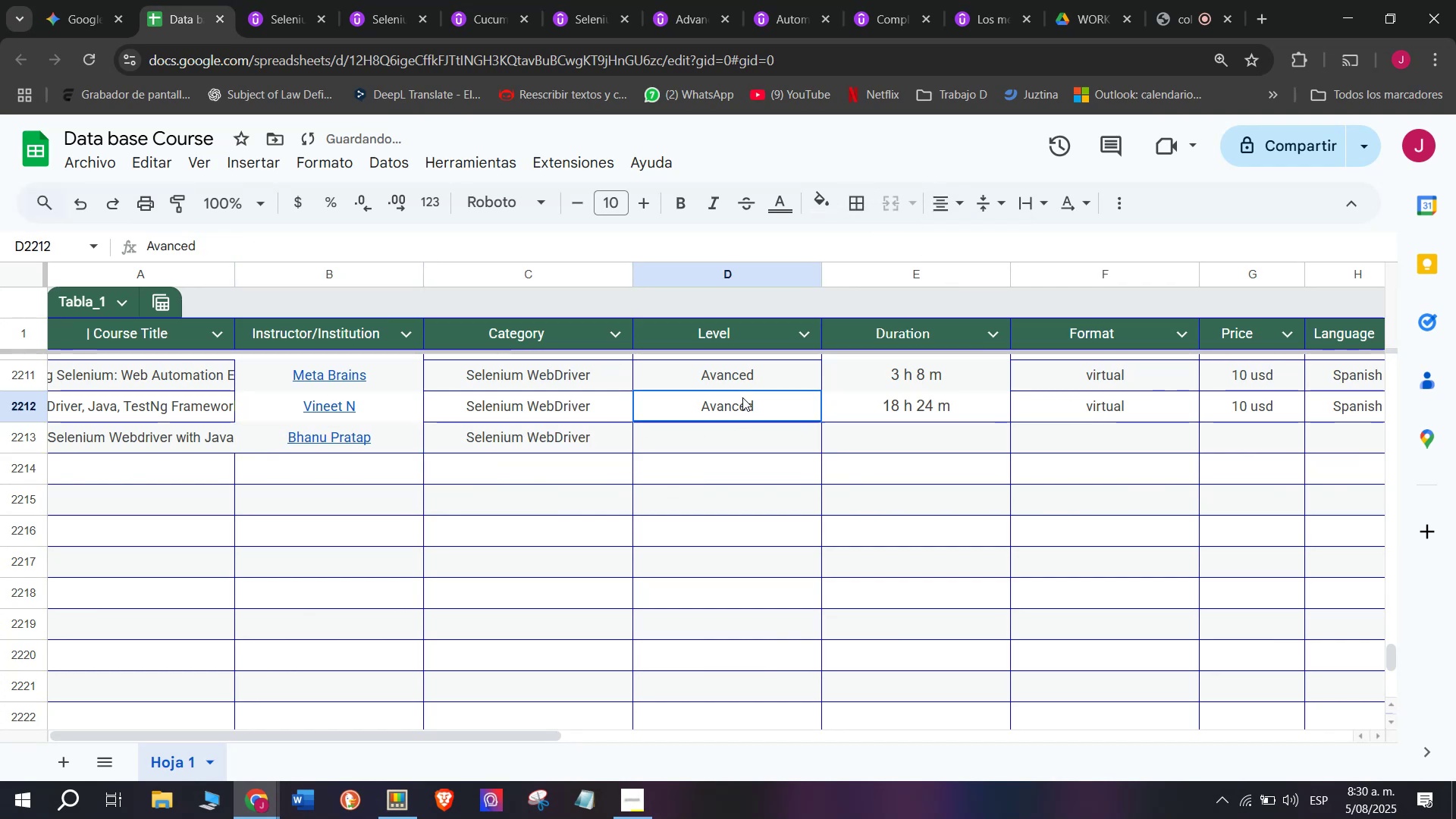 
key(Break)
 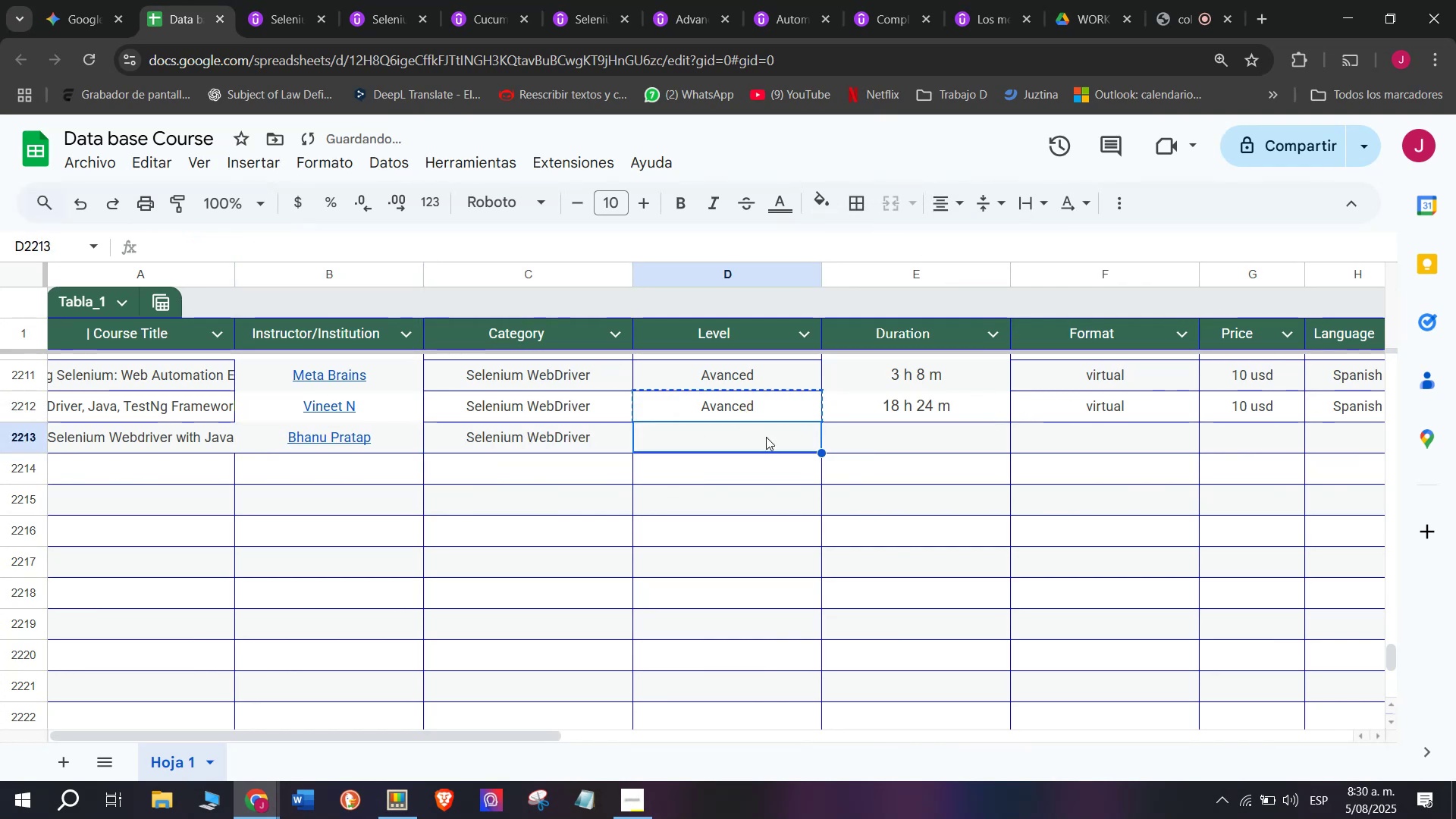 
key(Control+C)
 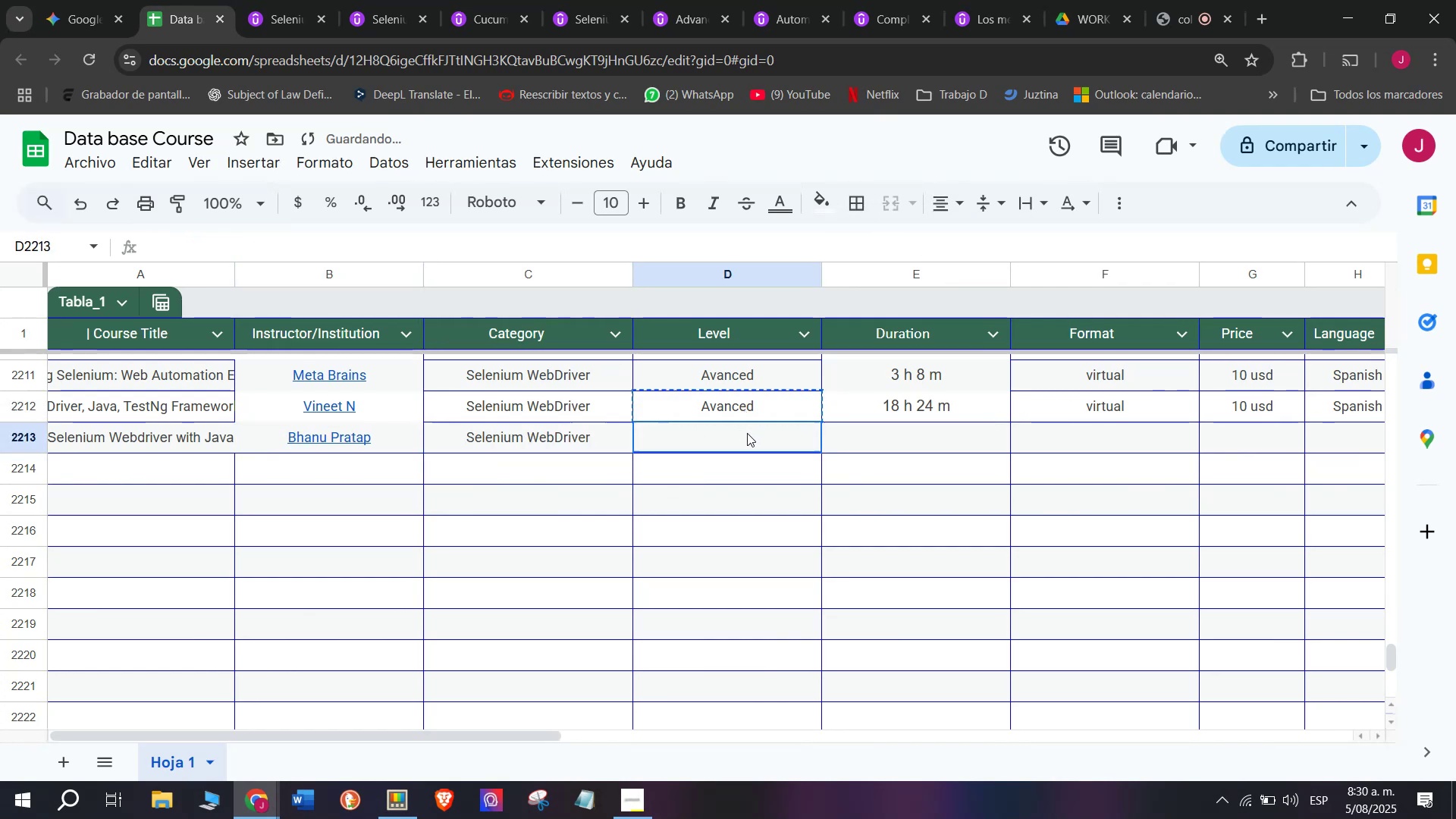 
key(Z)
 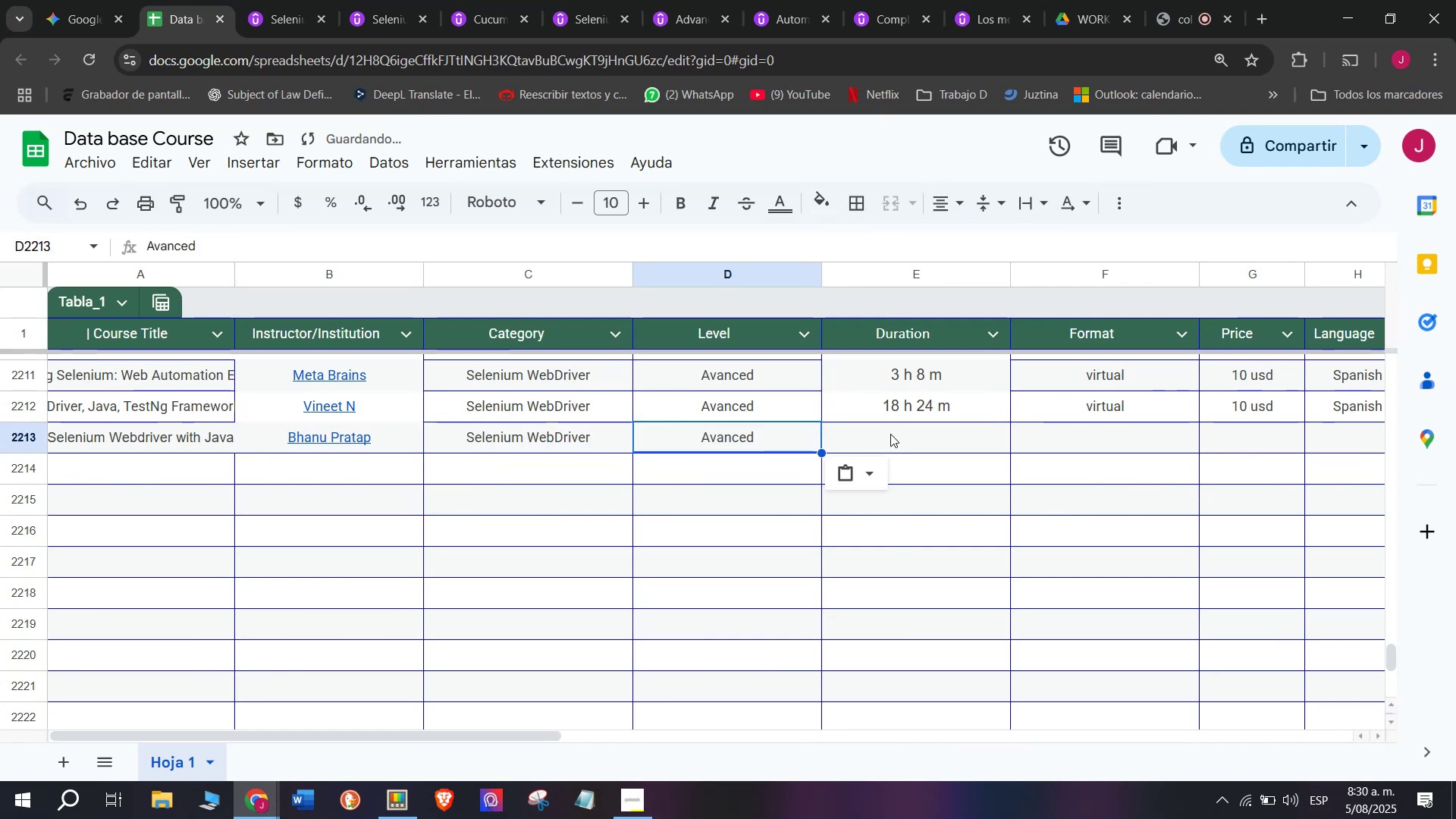 
key(Control+V)
 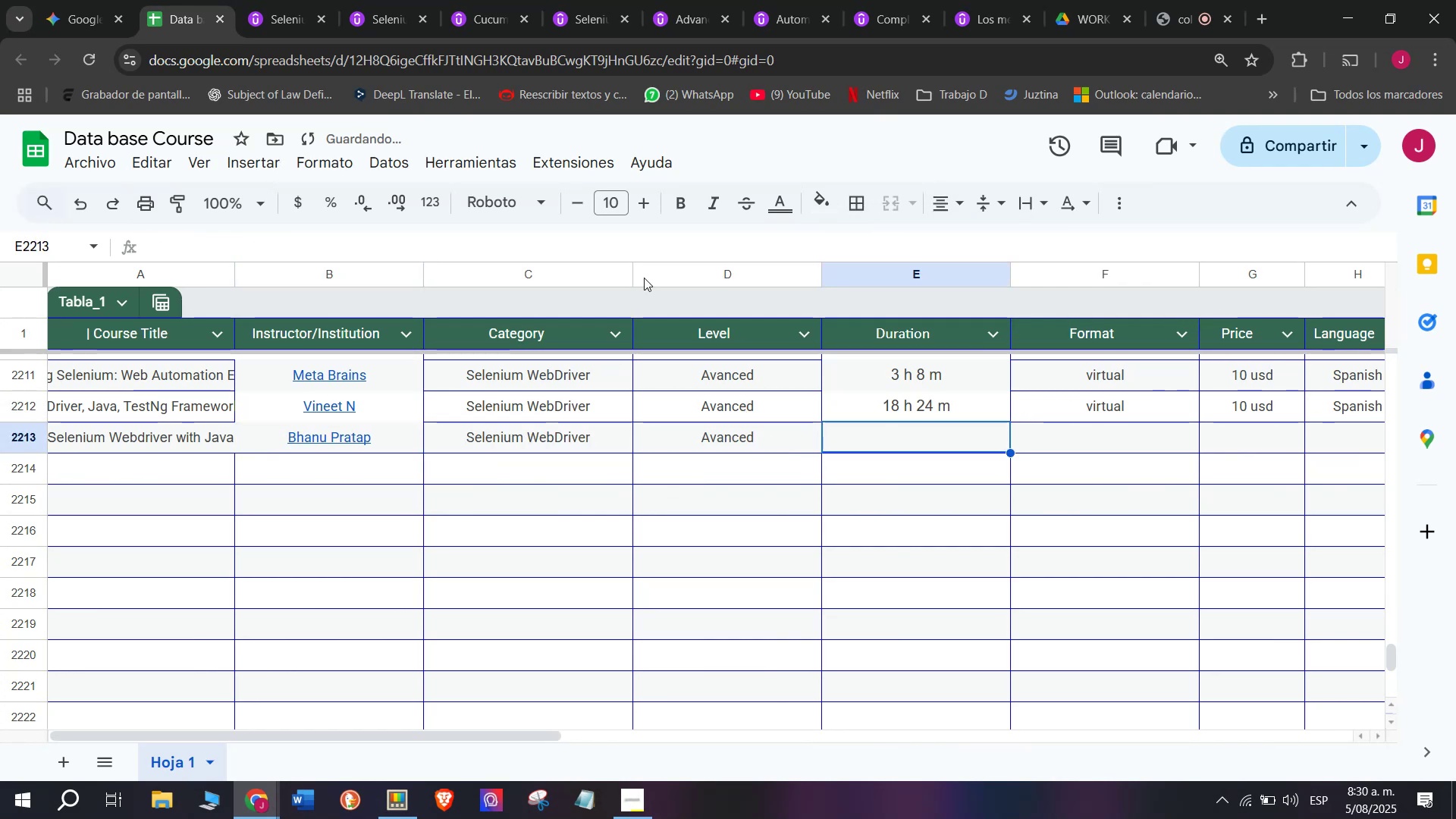 
key(Control+ControlLeft)
 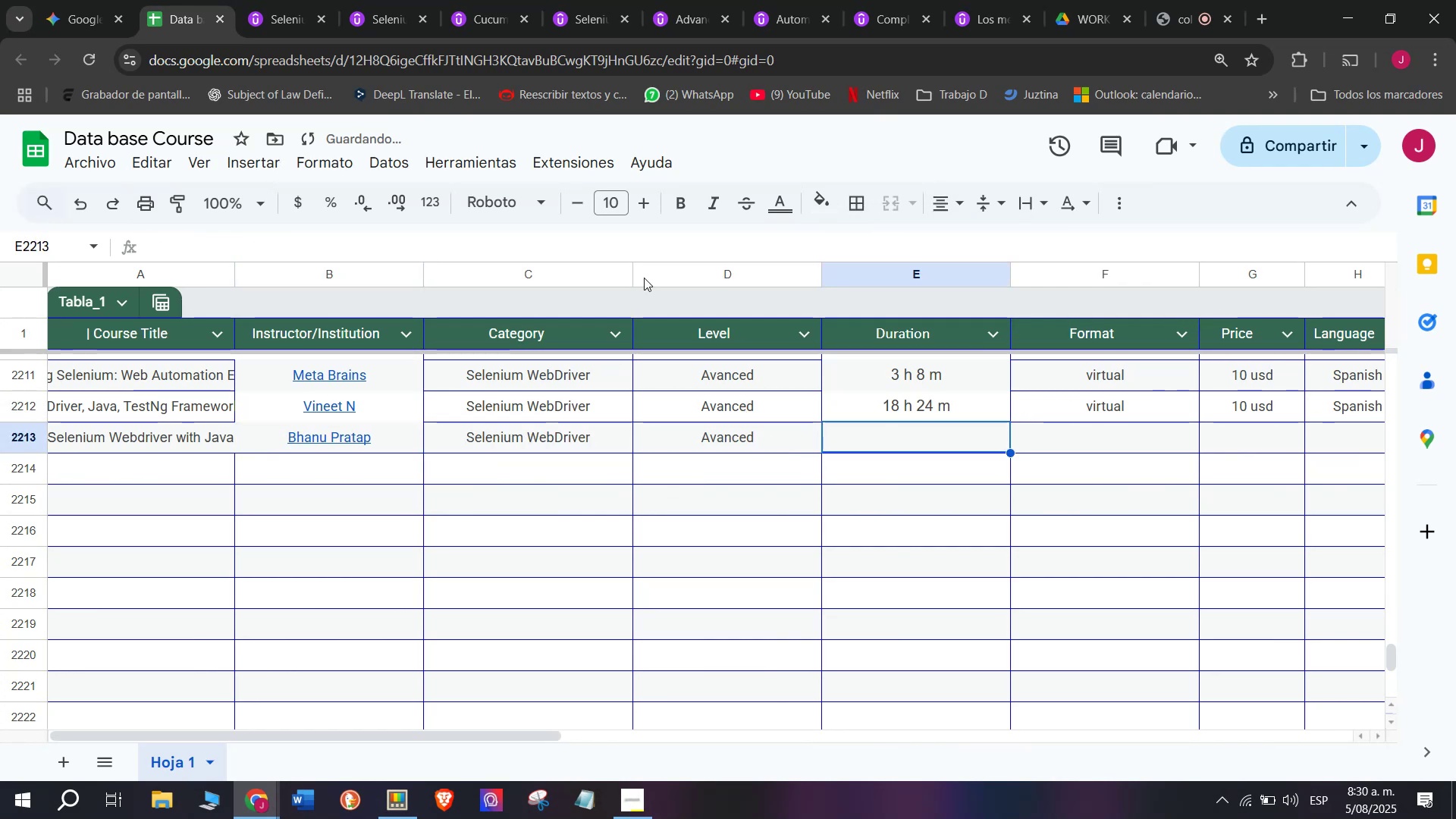 
triple_click([890, 434])
 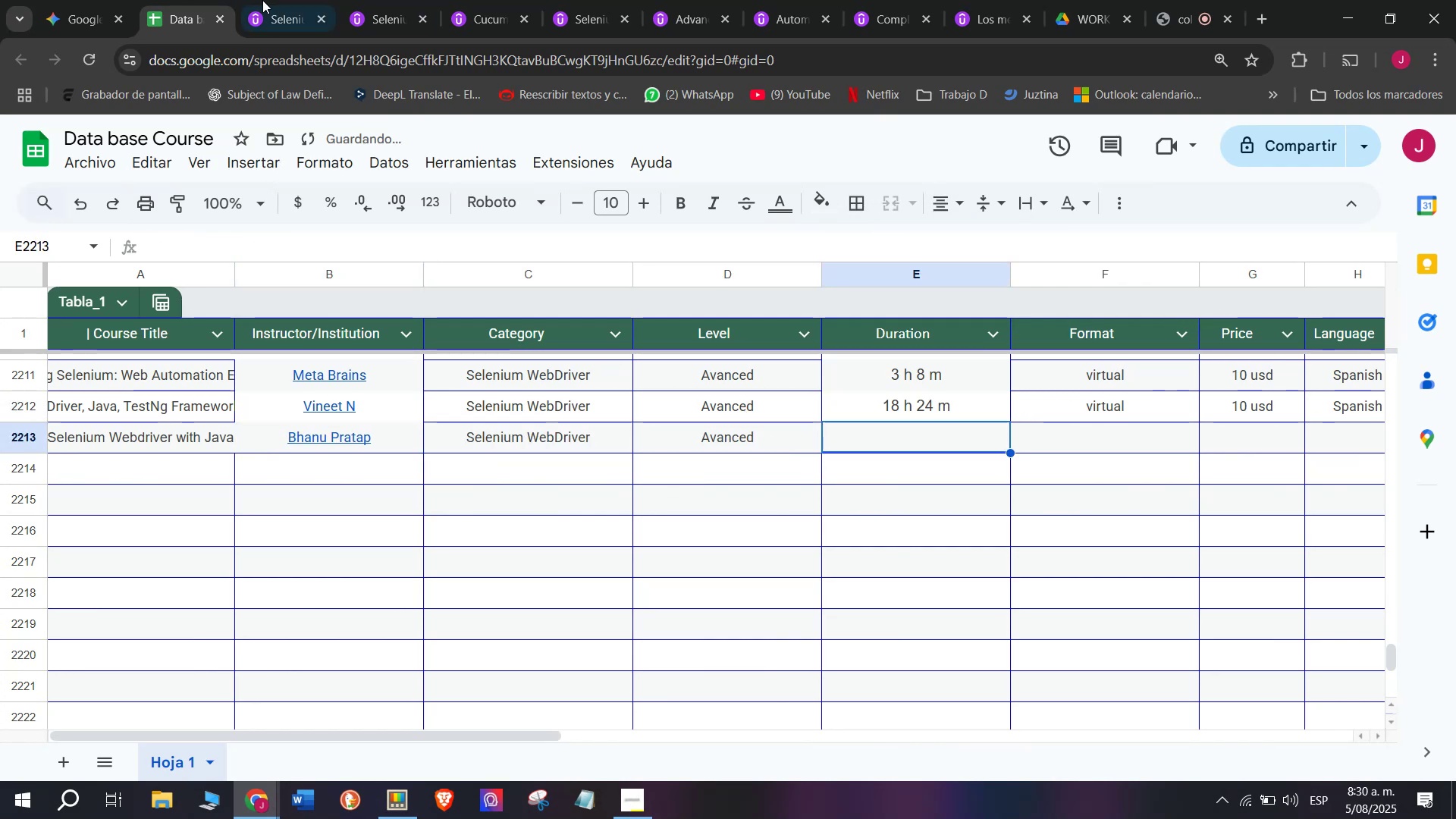 
left_click([262, 0])
 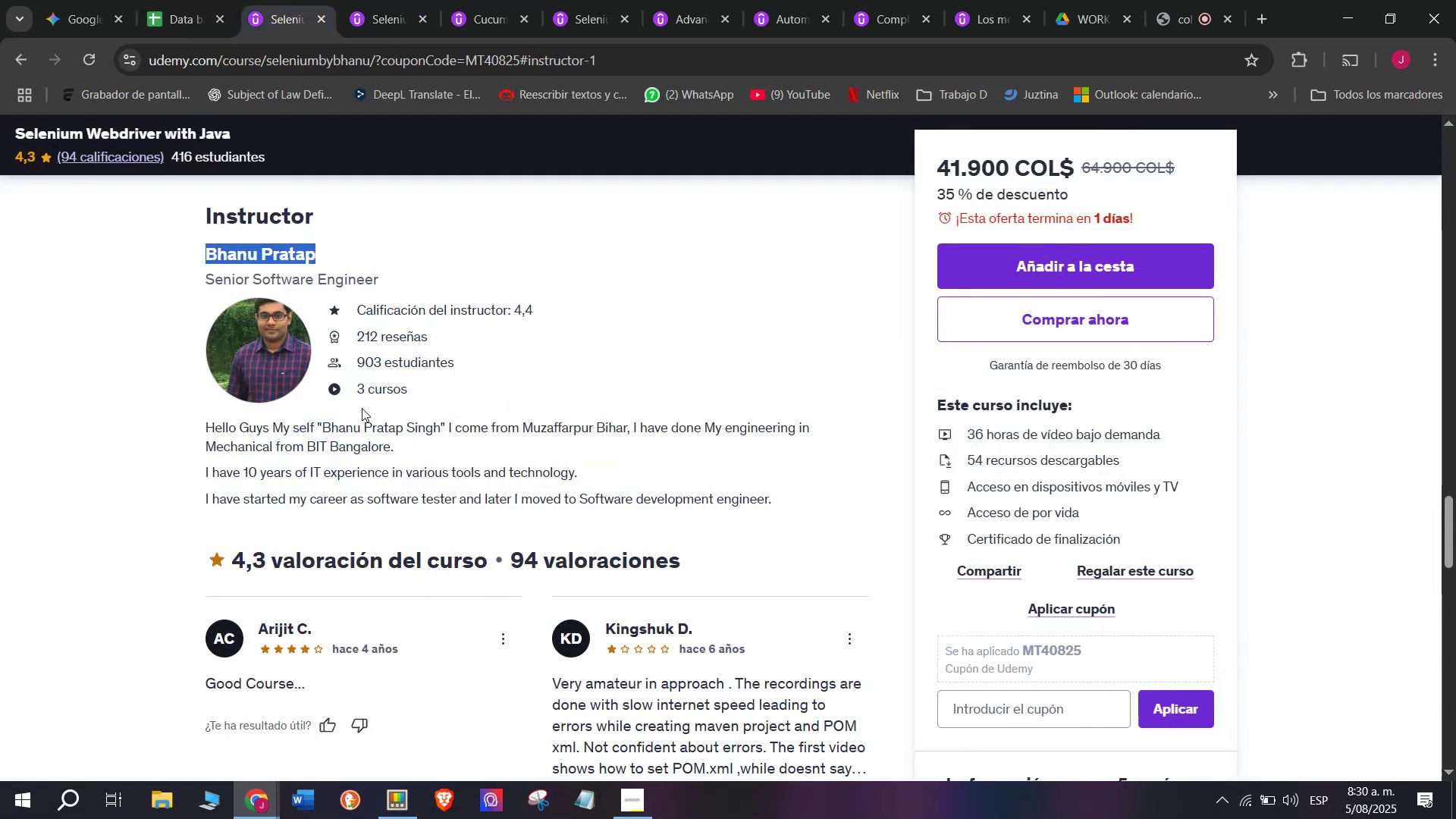 
scroll: coordinate [404, 494], scroll_direction: up, amount: 10.0
 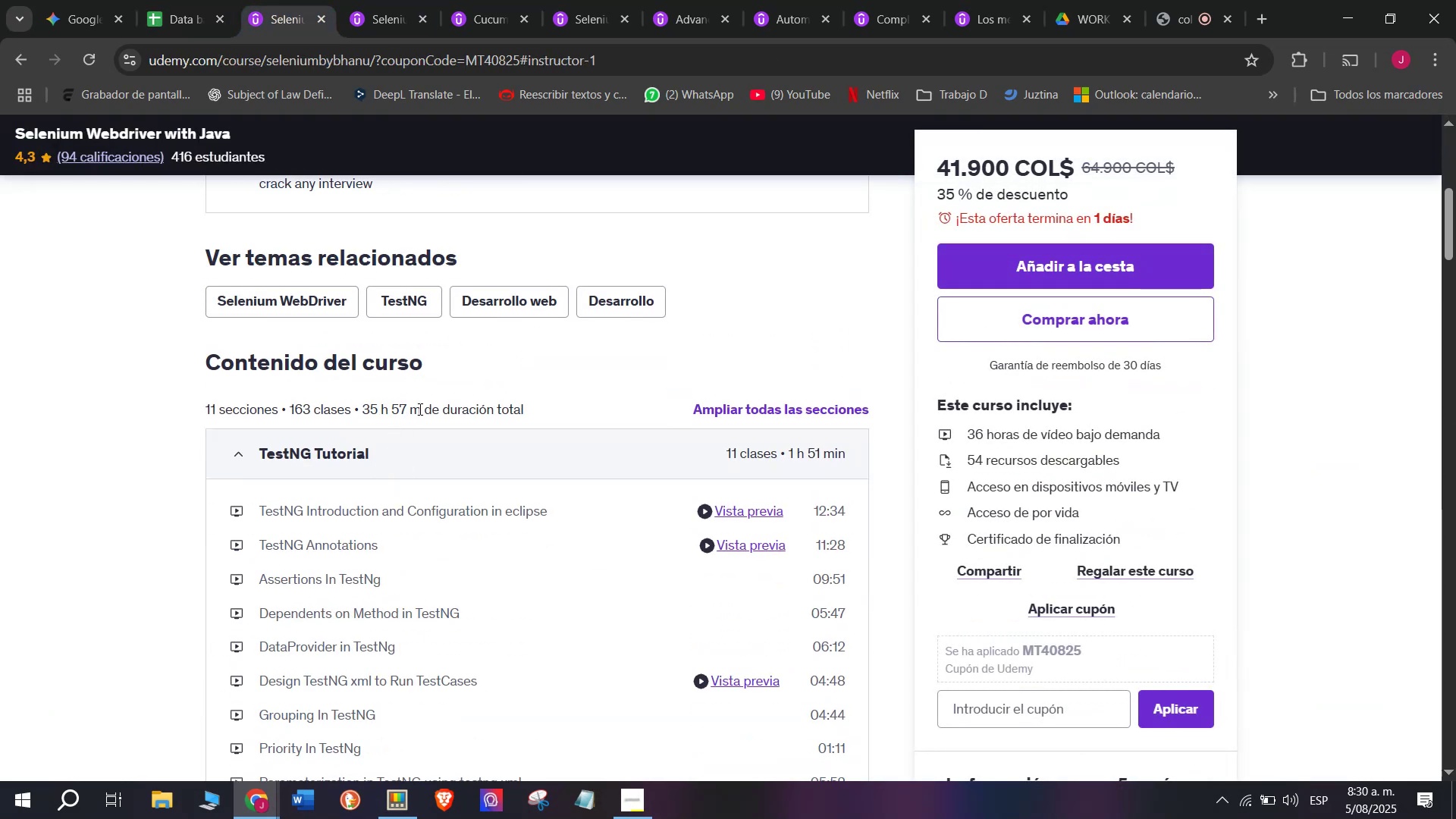 
left_click_drag(start_coordinate=[422, 409], to_coordinate=[362, 402])
 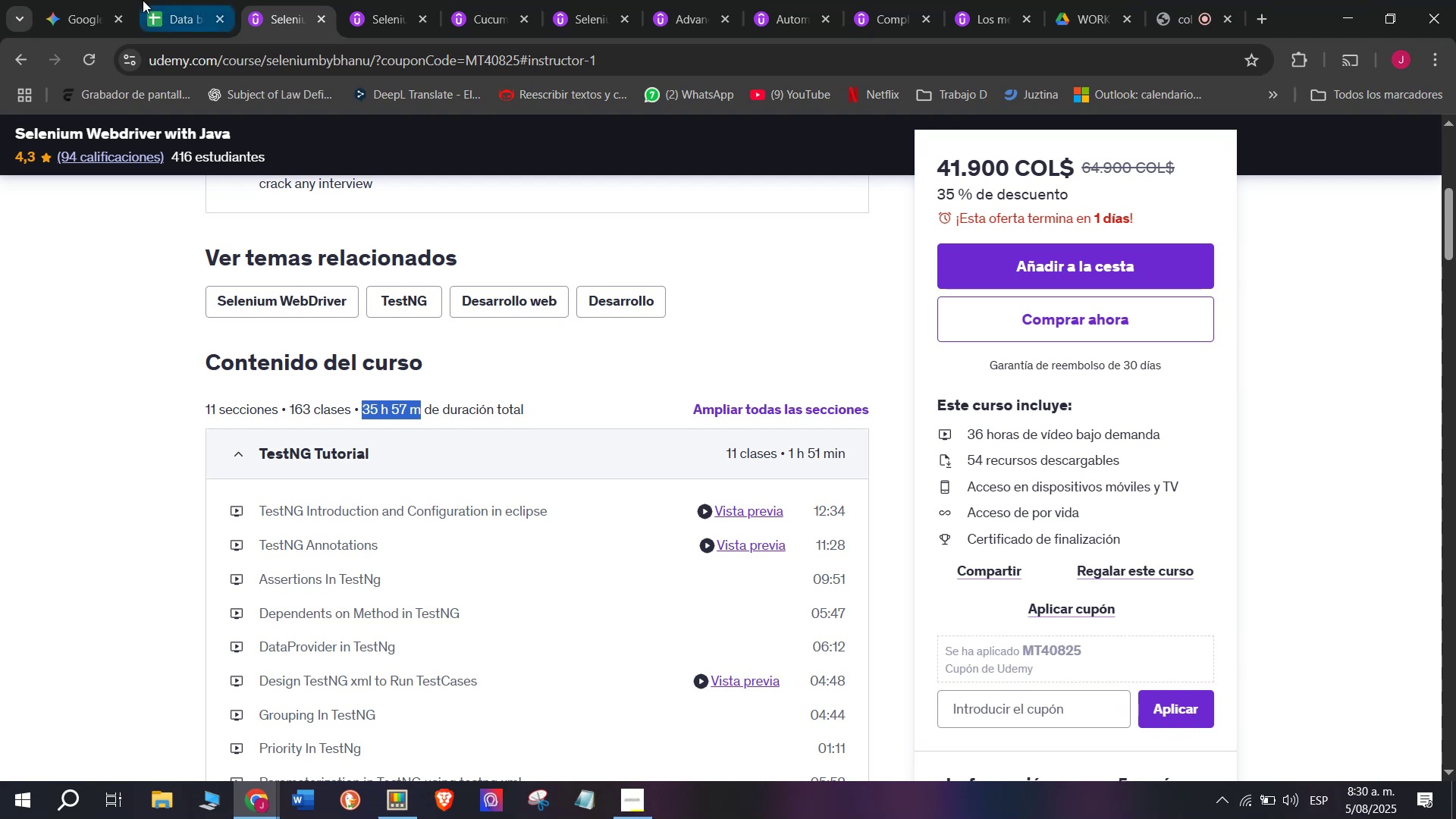 
key(Control+ControlLeft)
 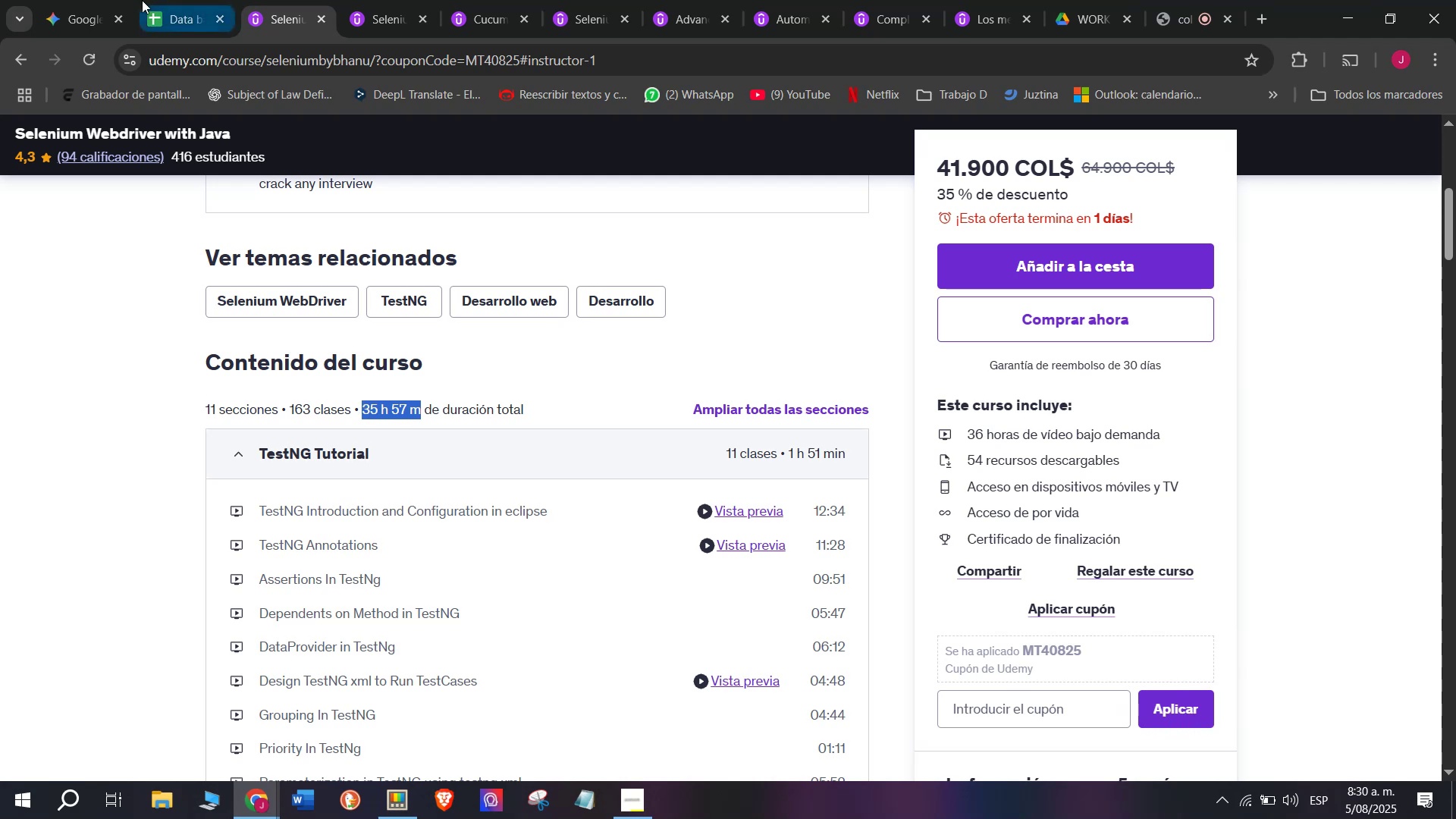 
key(Break)
 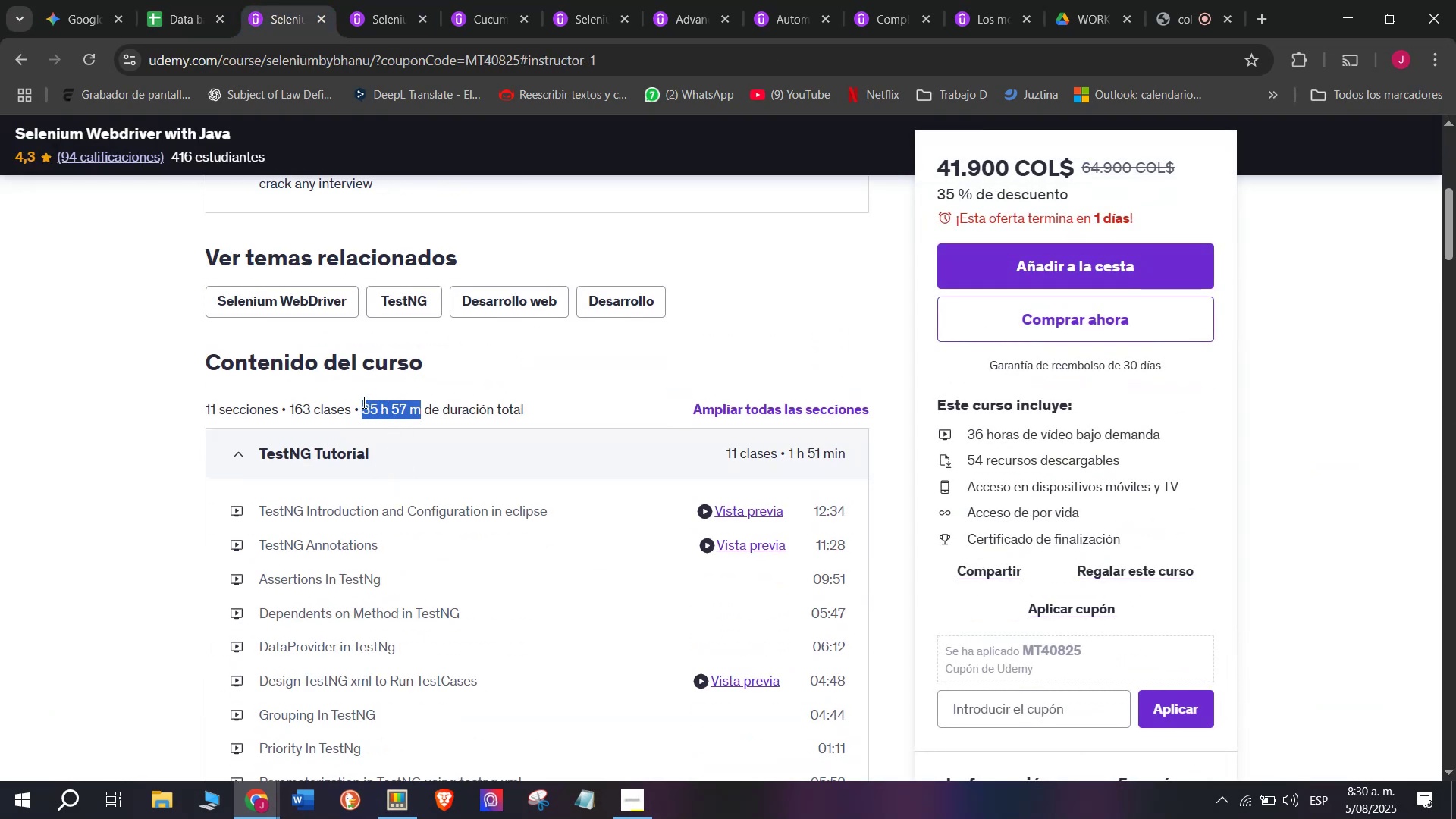 
key(Control+C)
 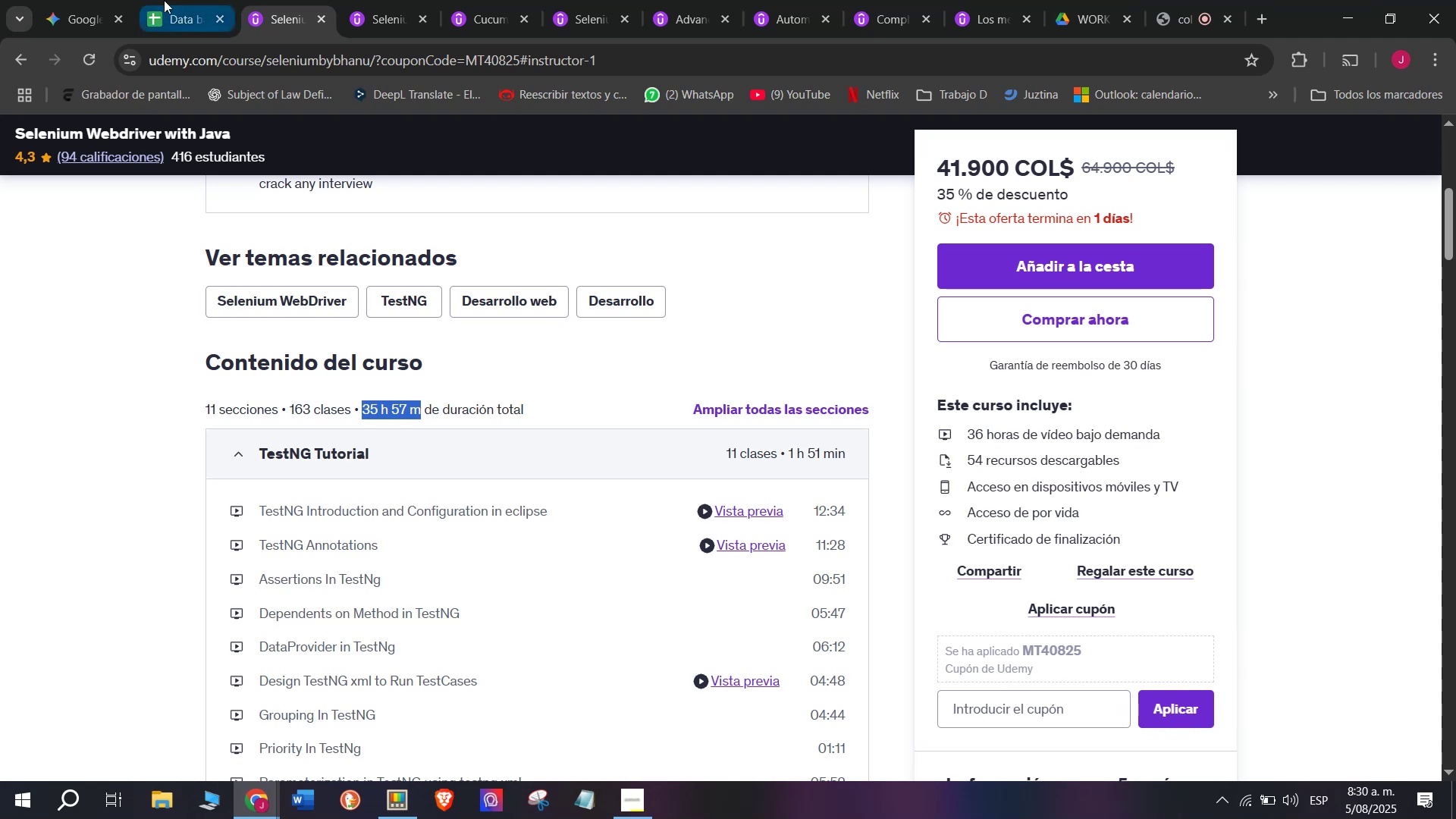 
left_click([186, 0])
 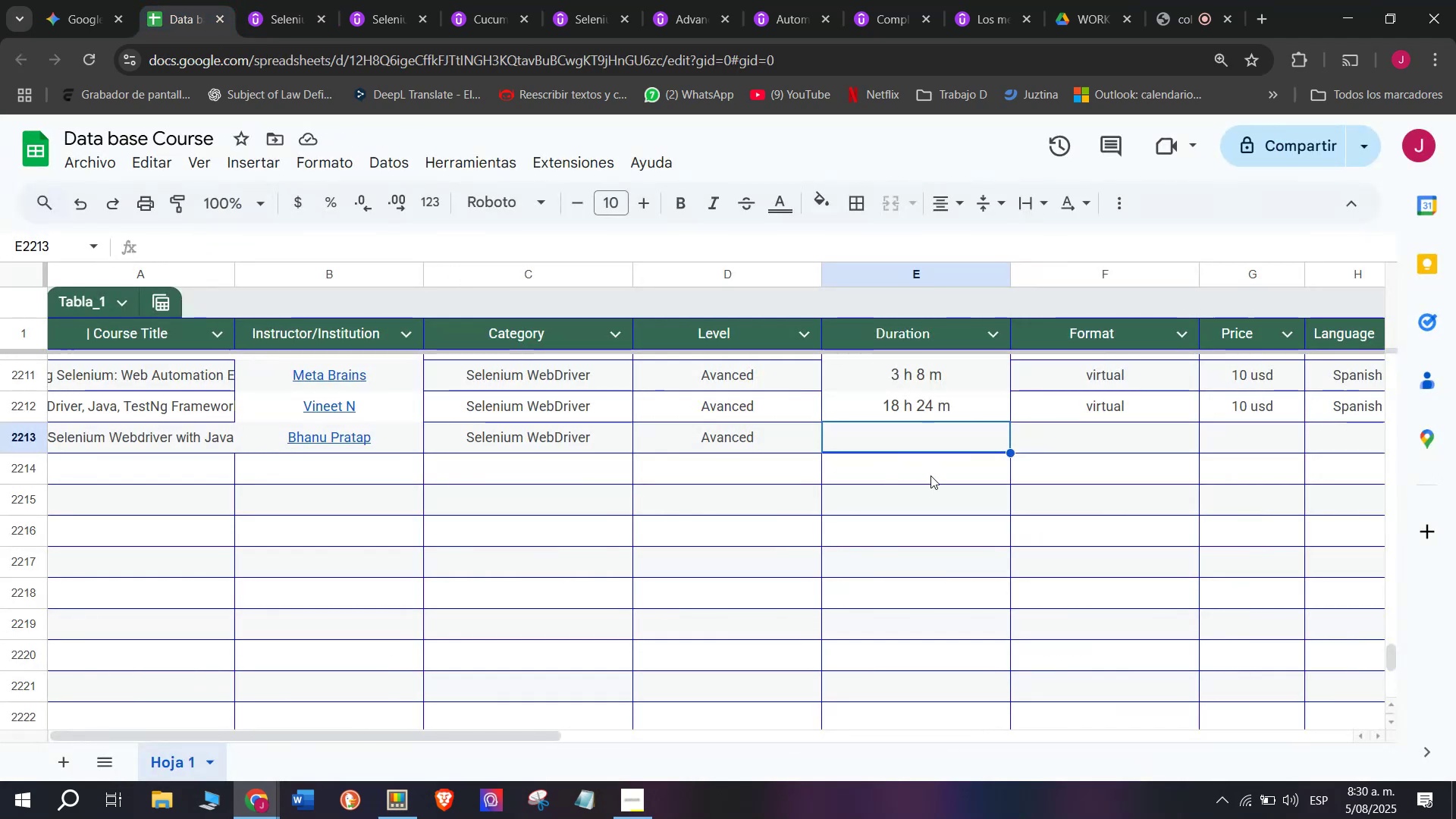 
key(Control+ControlLeft)
 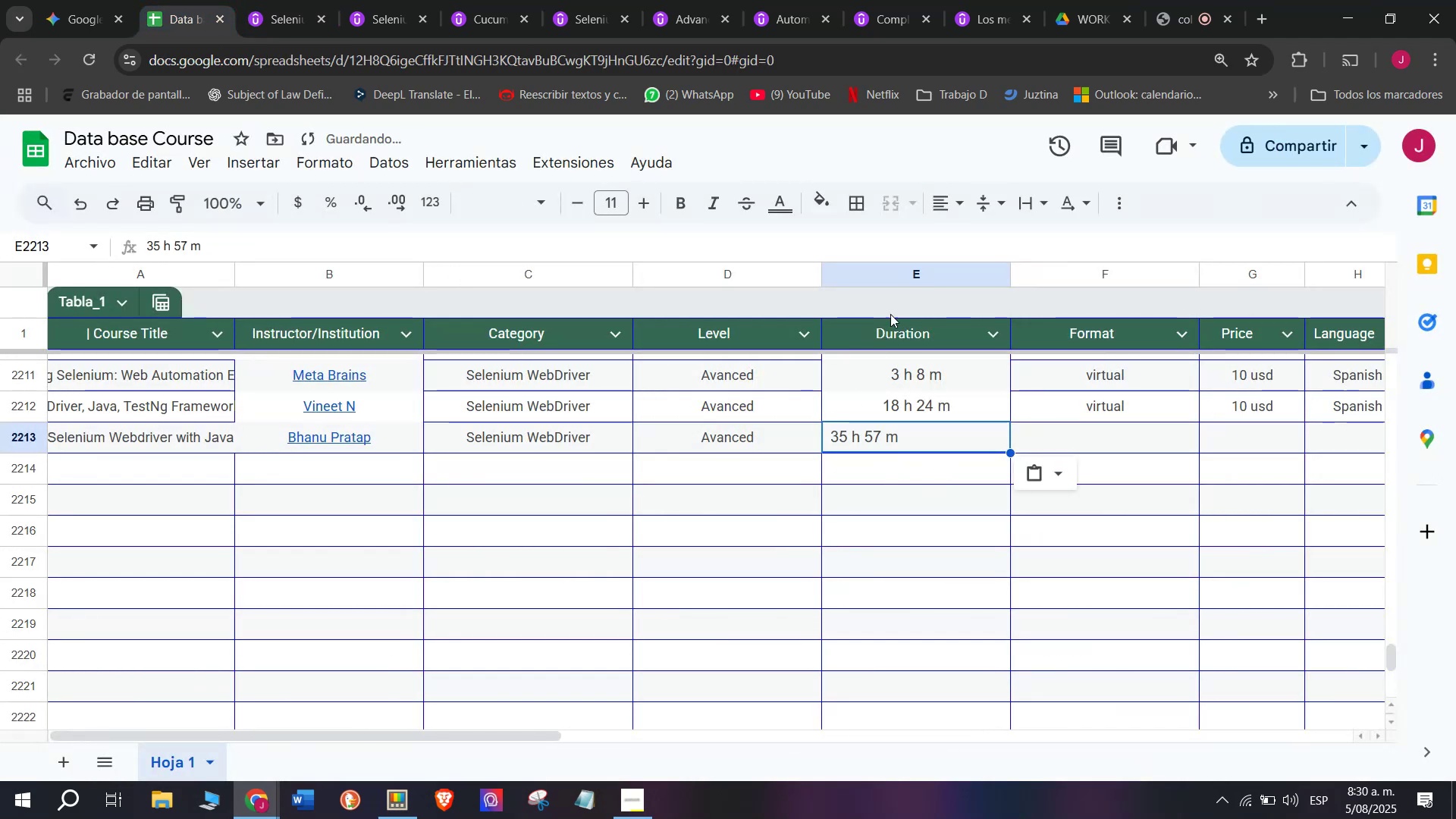 
key(Control+V)
 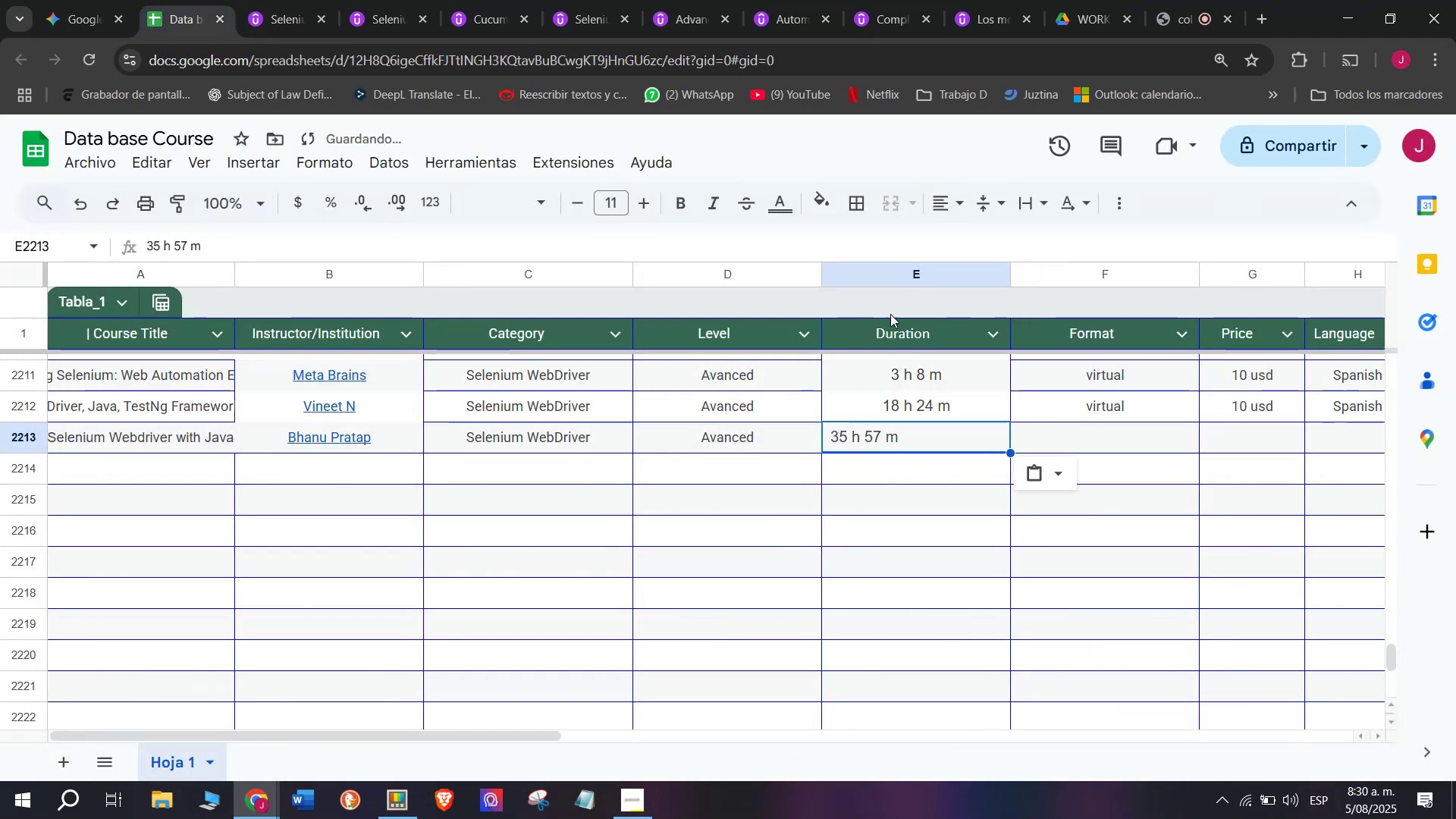 
key(Z)
 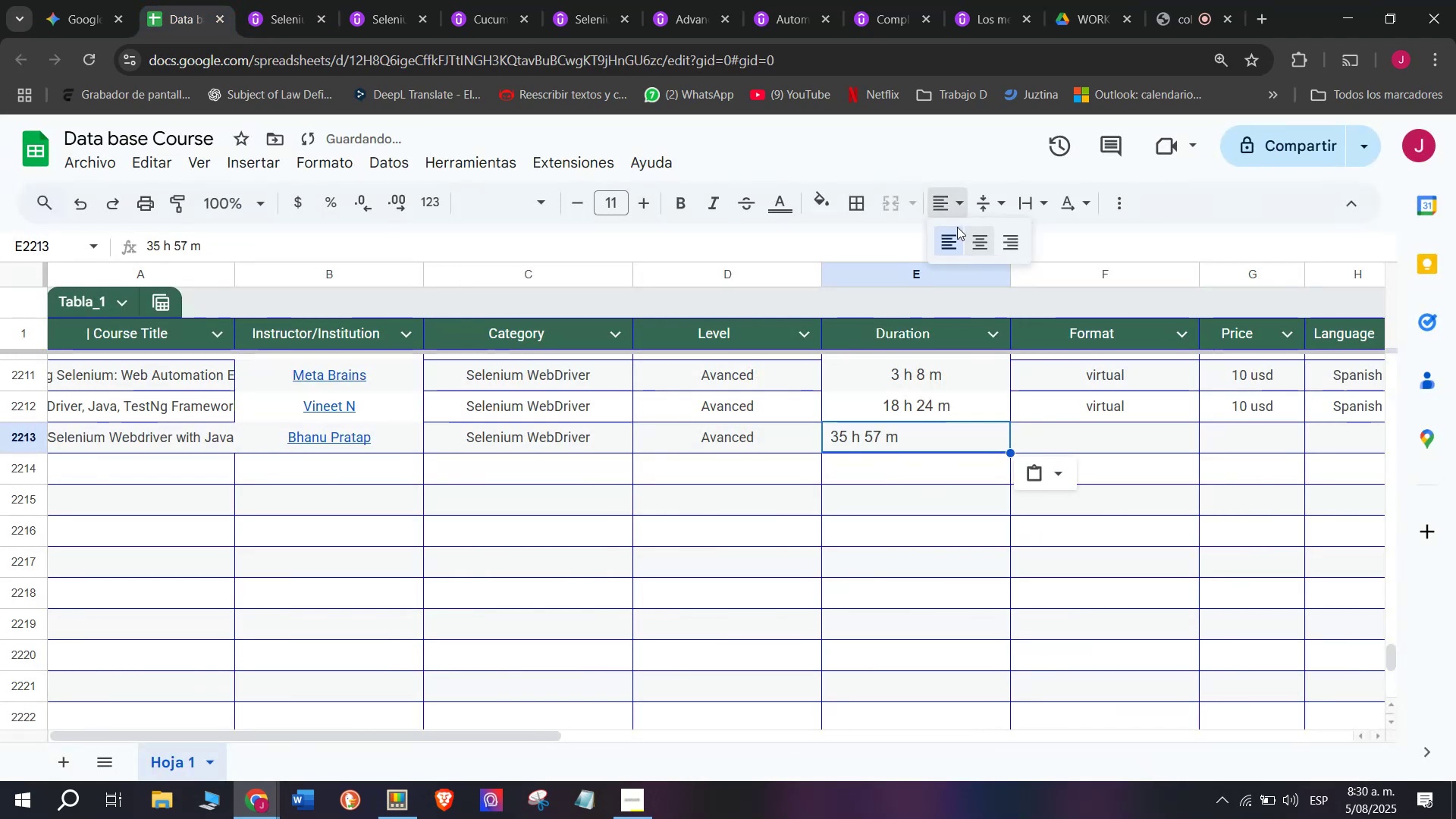 
double_click([979, 252])
 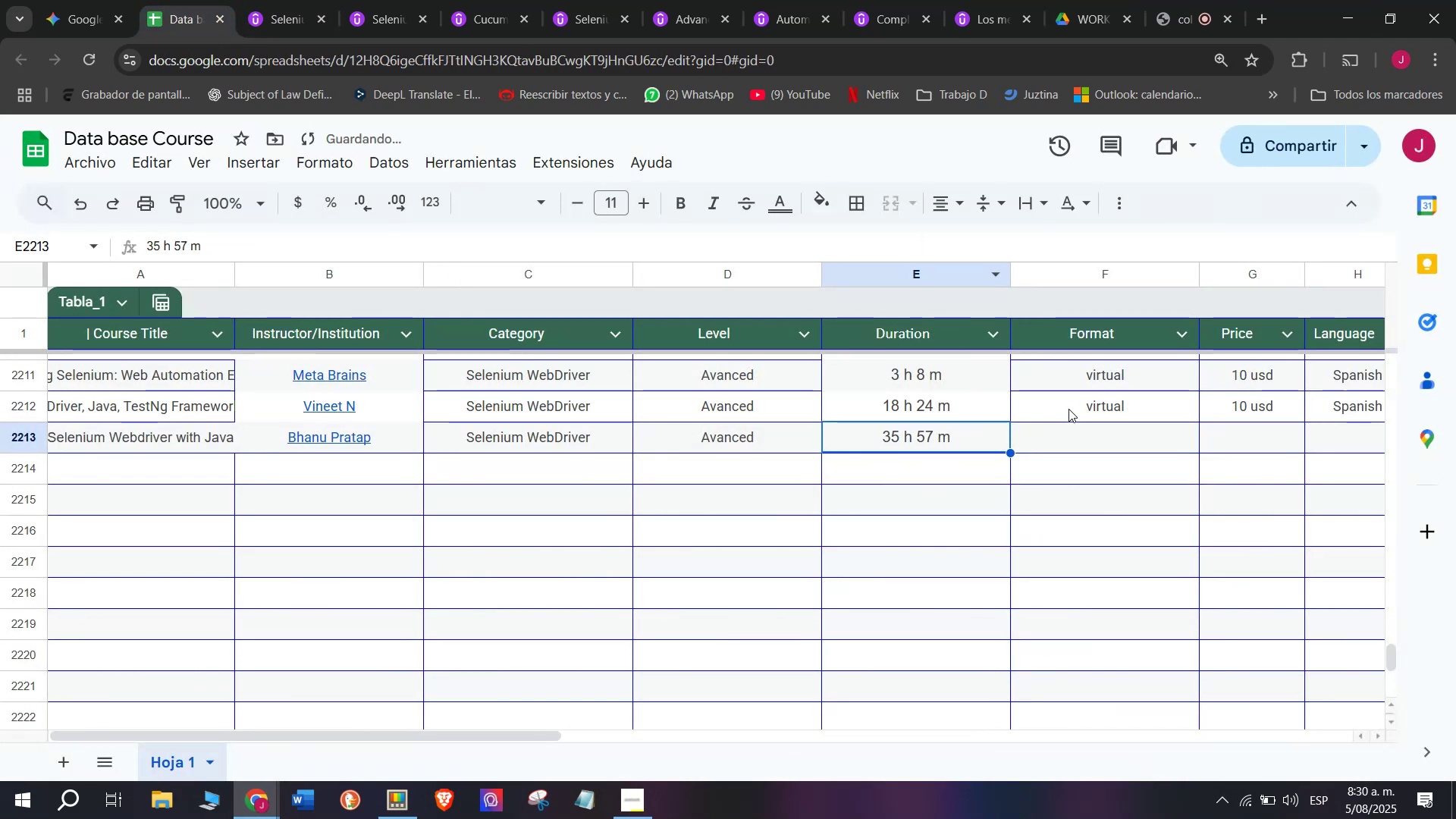 
key(Break)
 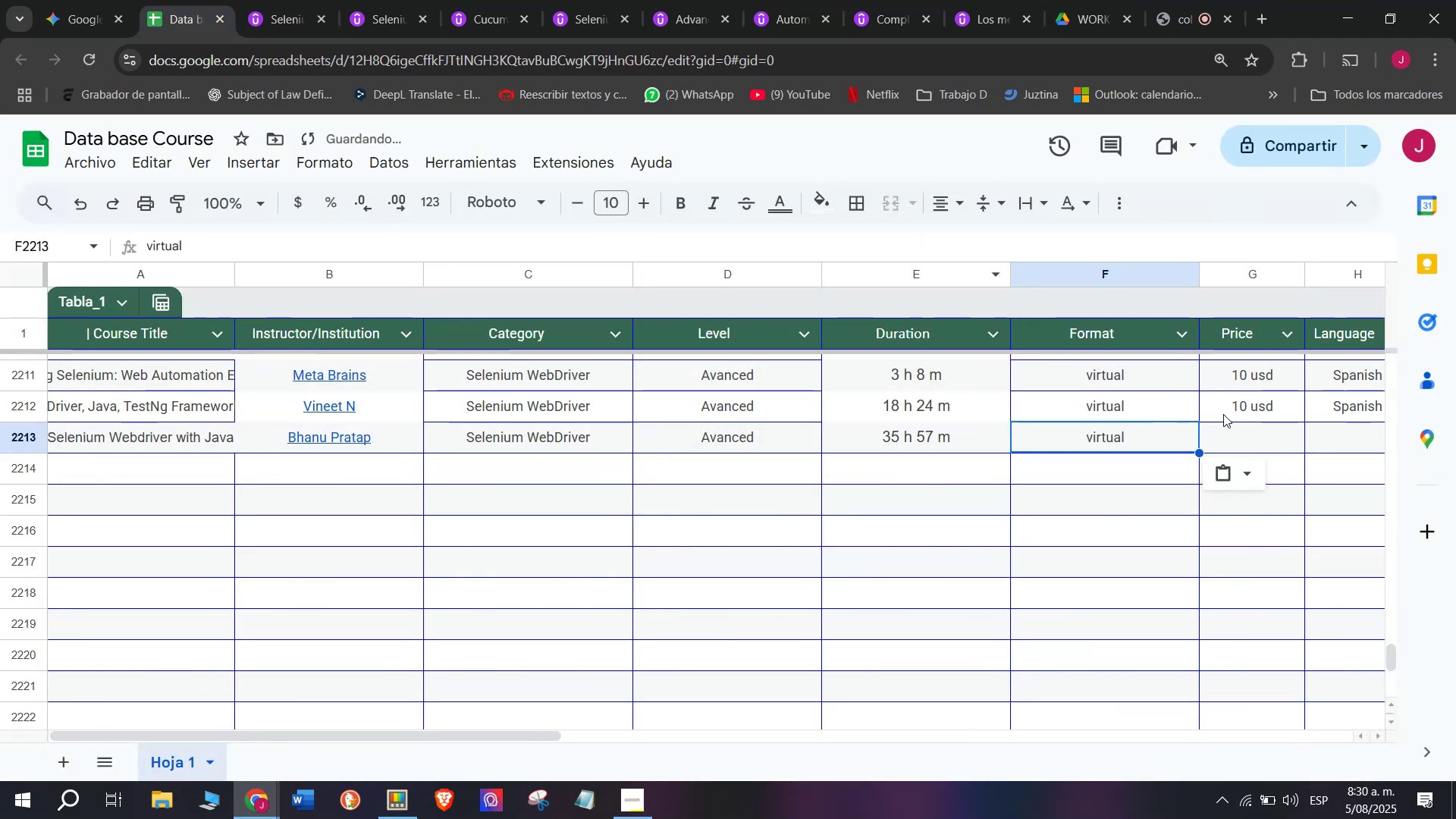 
key(Control+ControlLeft)
 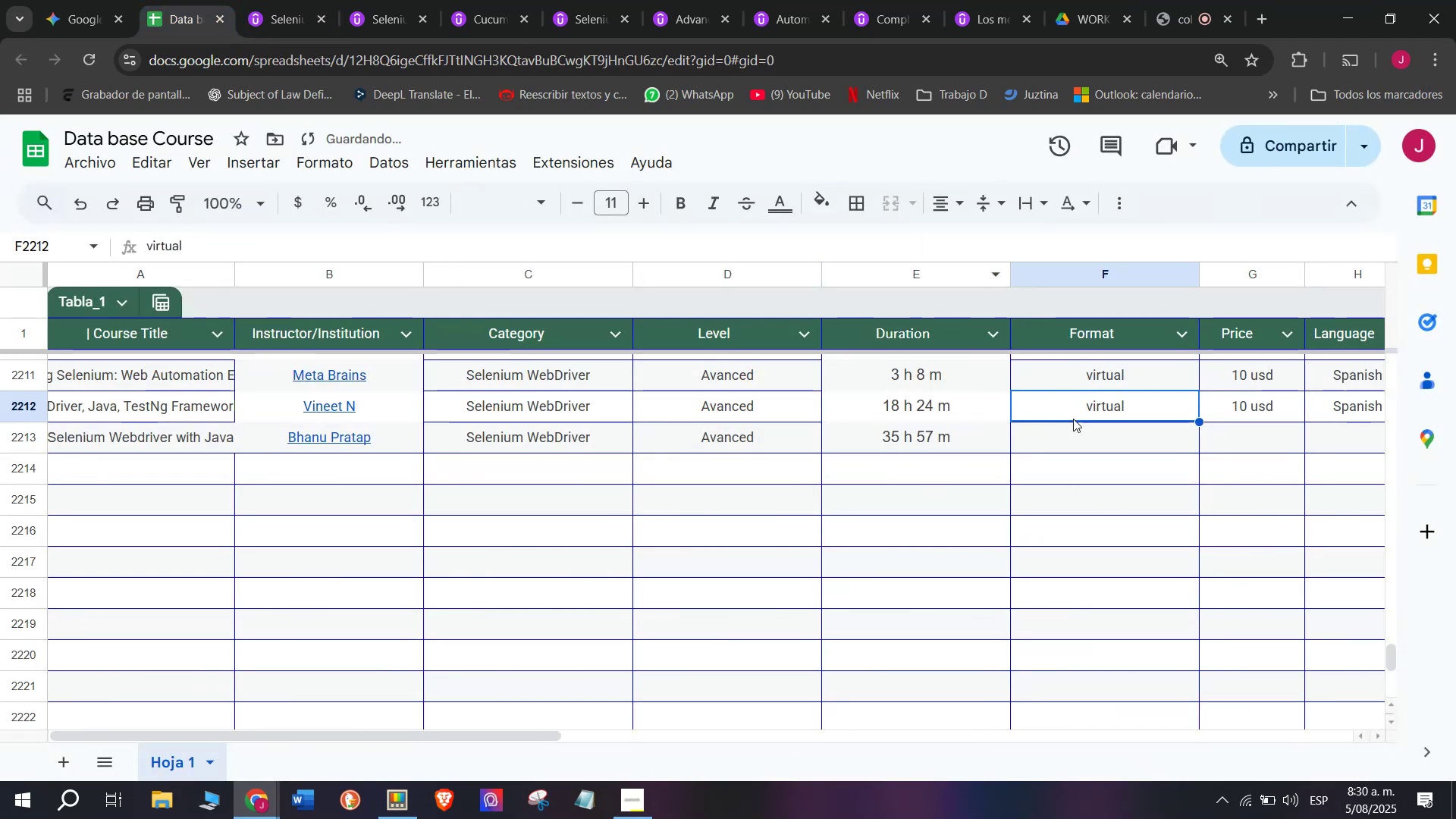 
key(Control+C)
 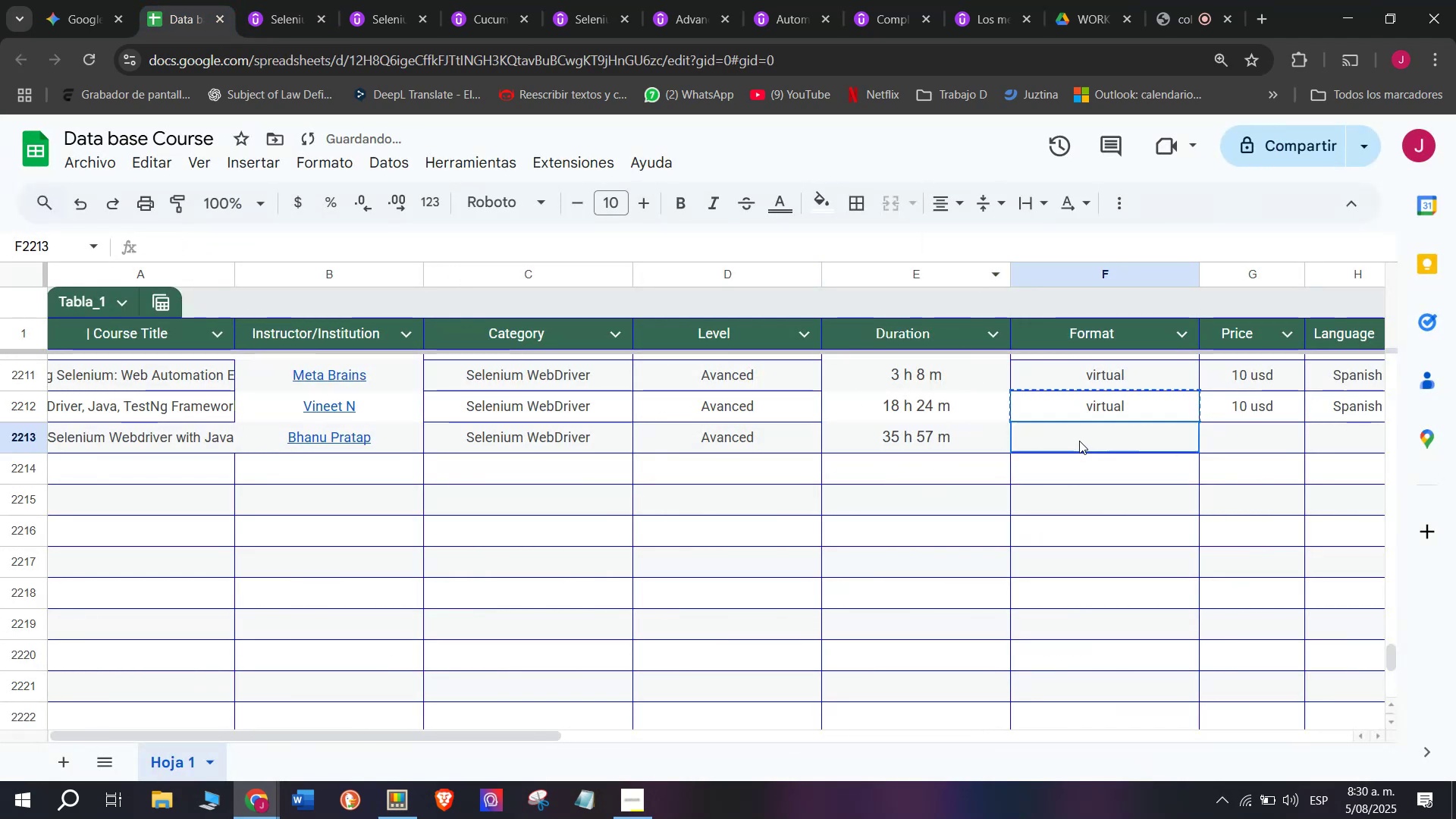 
key(Control+ControlLeft)
 